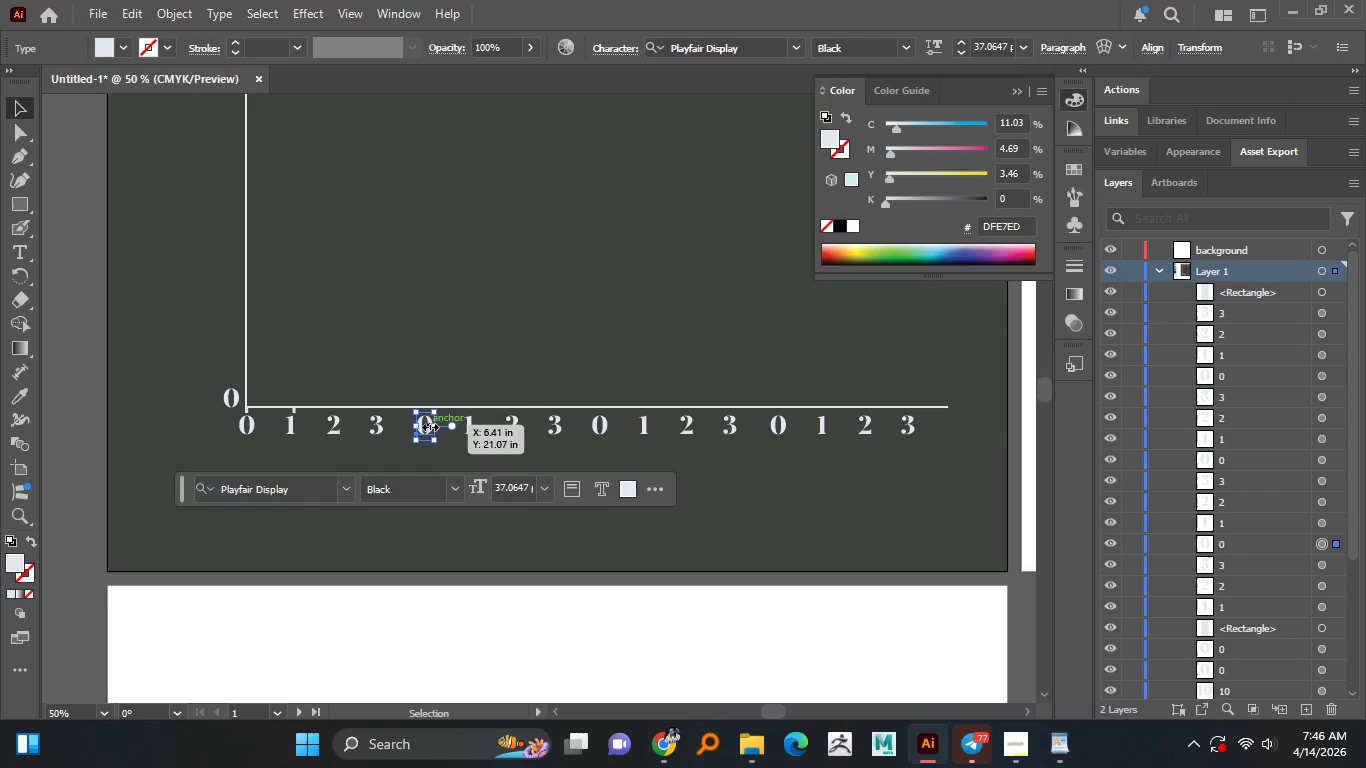 
triple_click([428, 425])
 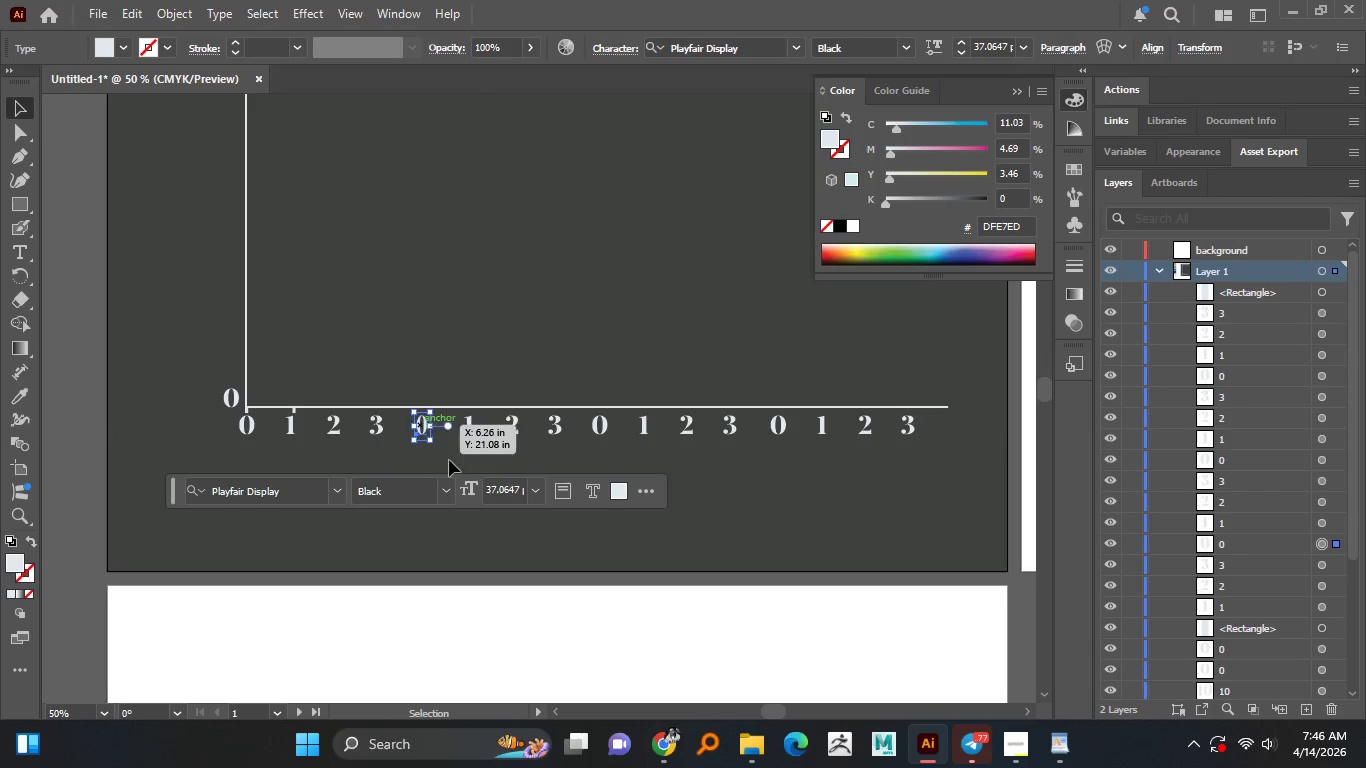 
key(Control+Z)
 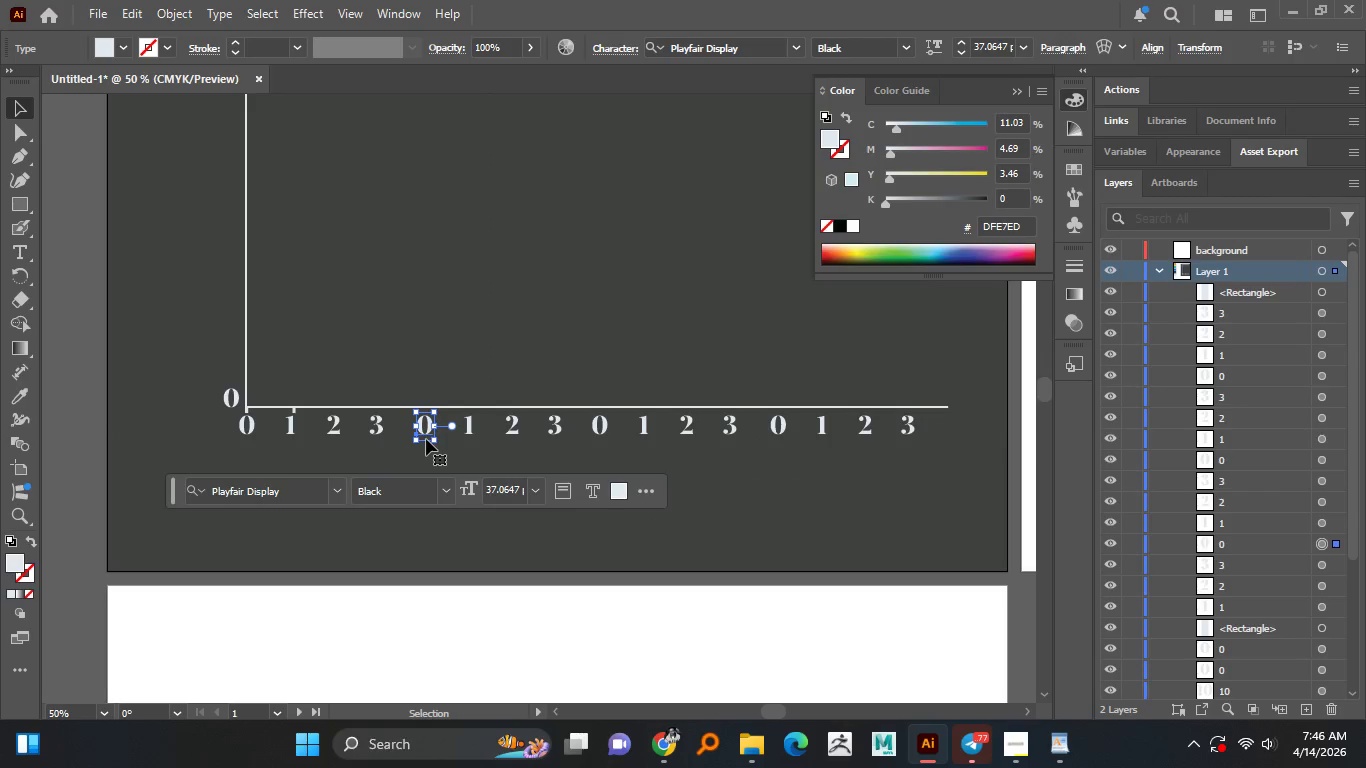 
hold_key(key=AltLeft, duration=0.66)
 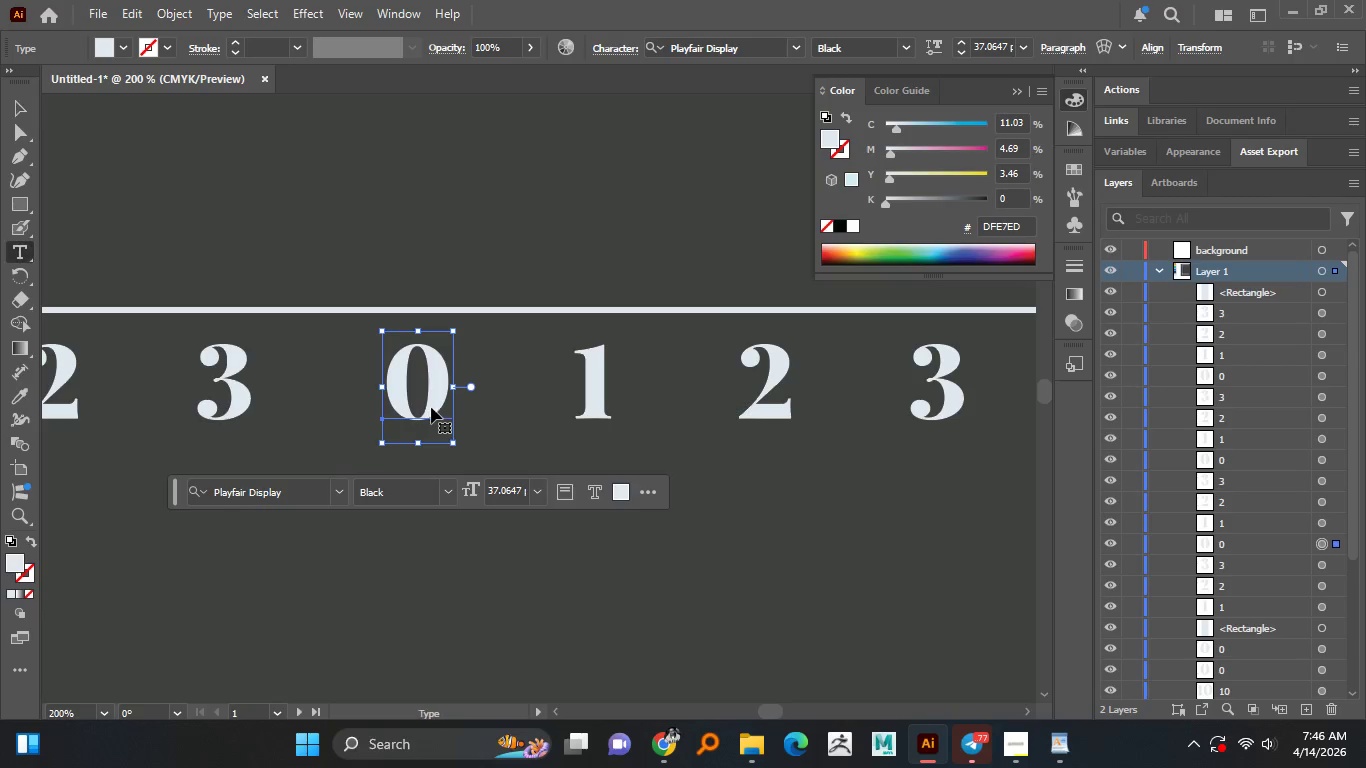 
left_click([431, 408])
 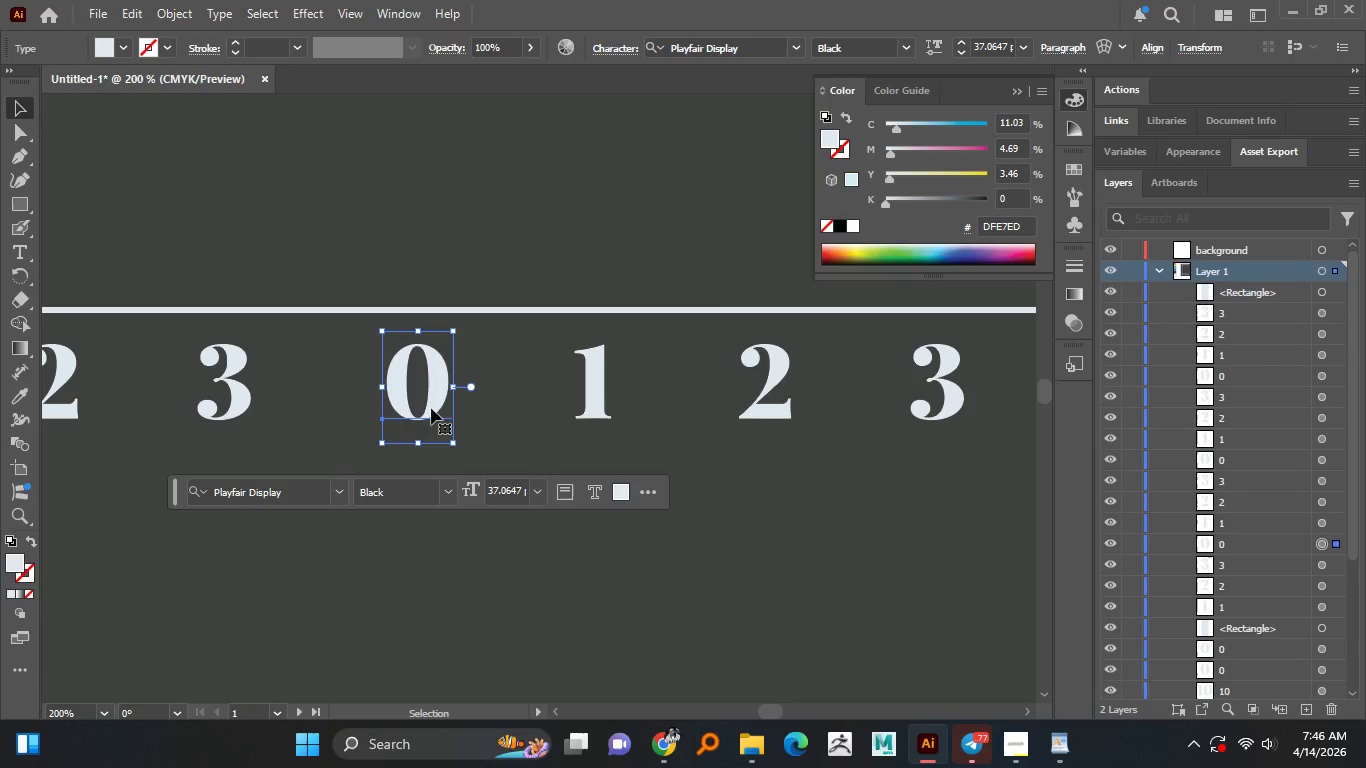 
scroll: coordinate [429, 438], scroll_direction: up, amount: 4.0
 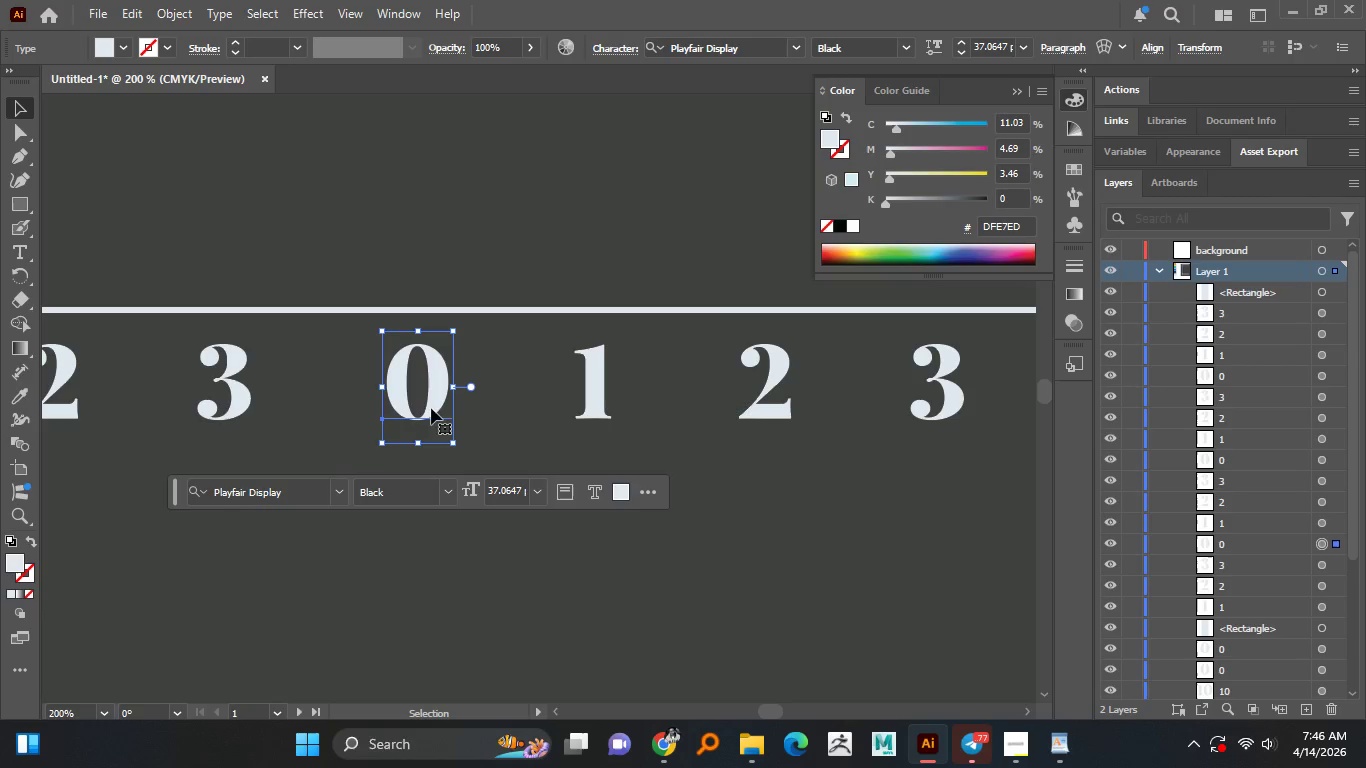 
double_click([431, 408])
 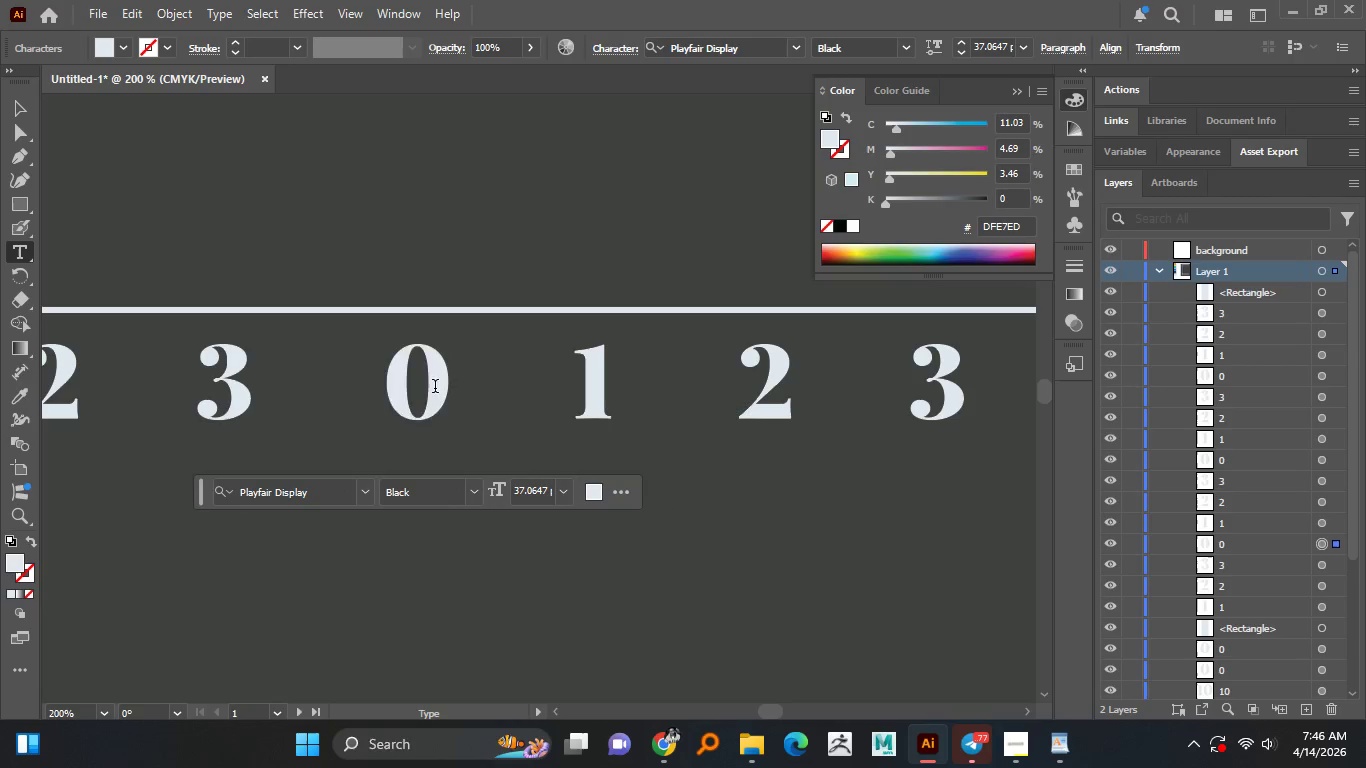 
double_click([435, 388])
 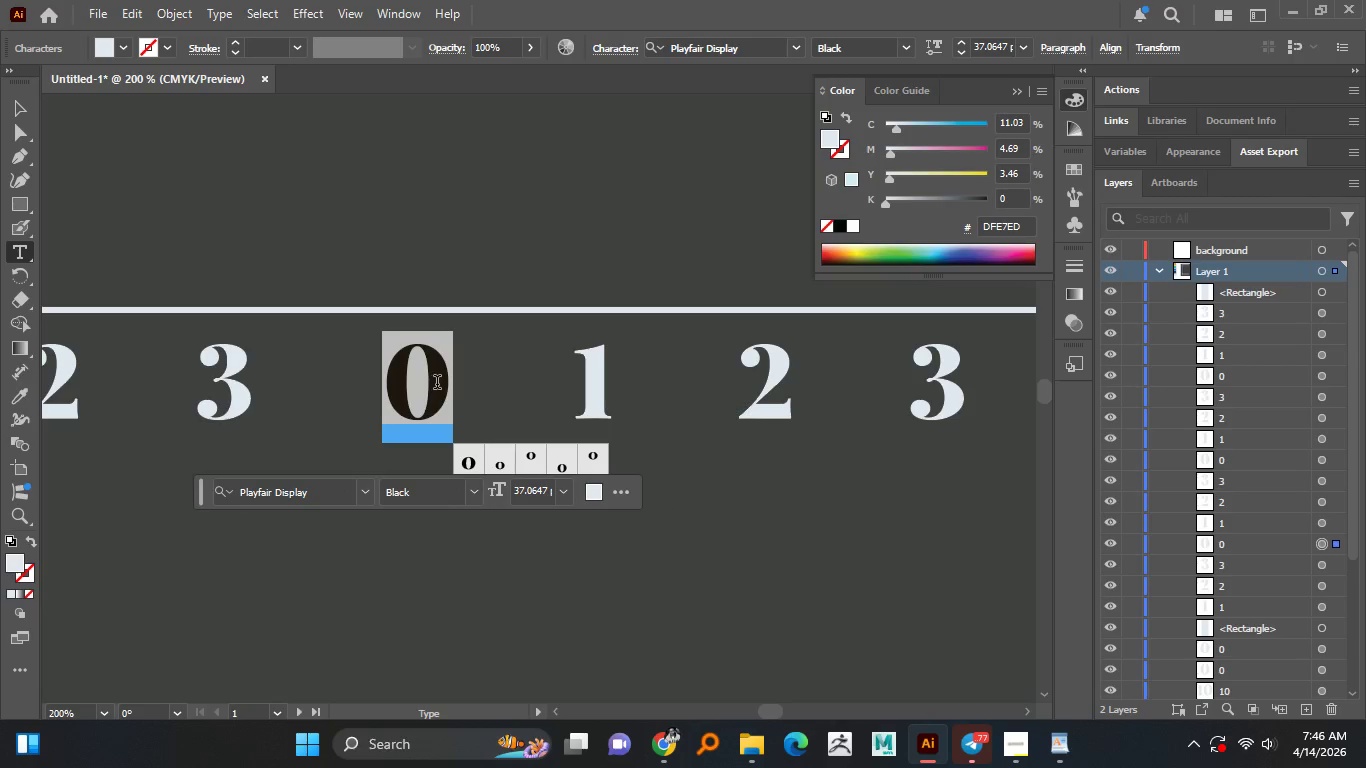 
key(4)
 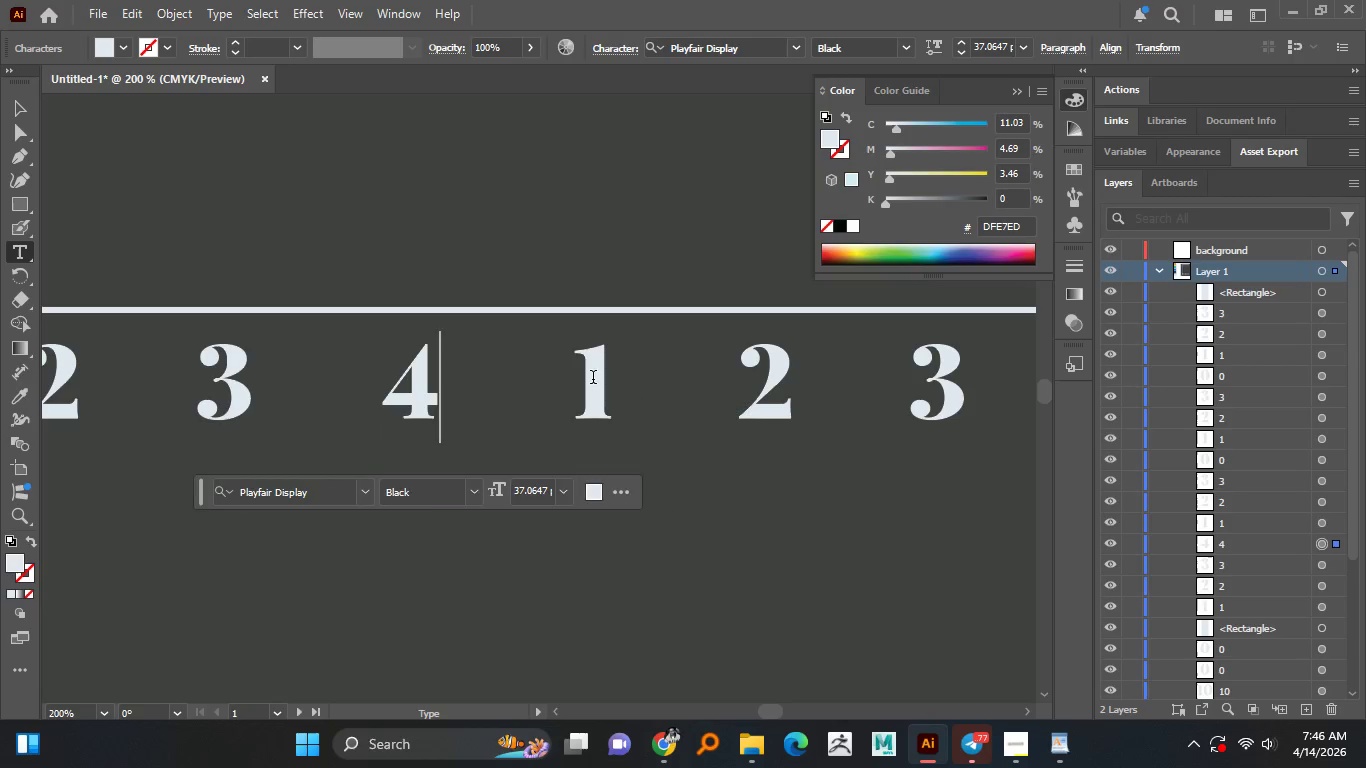 
double_click([593, 379])
 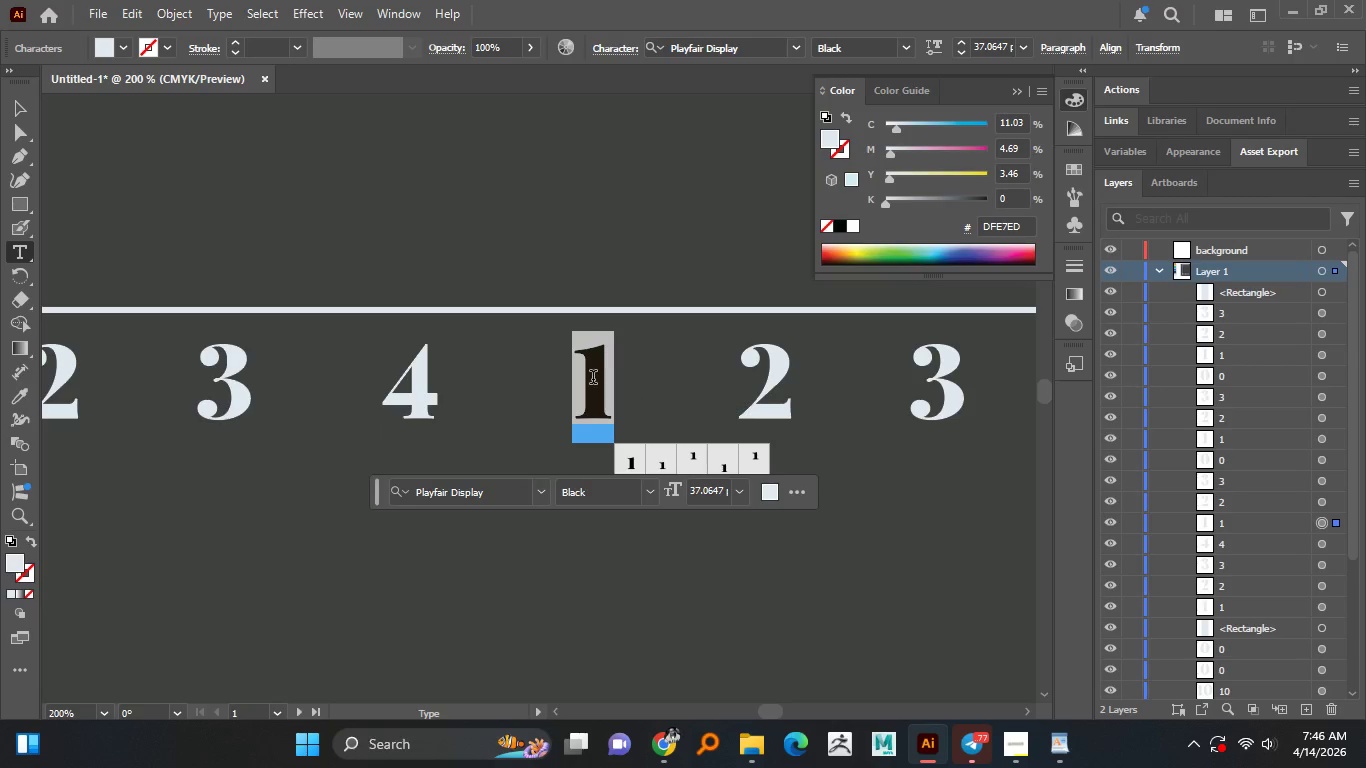 
key(5)
 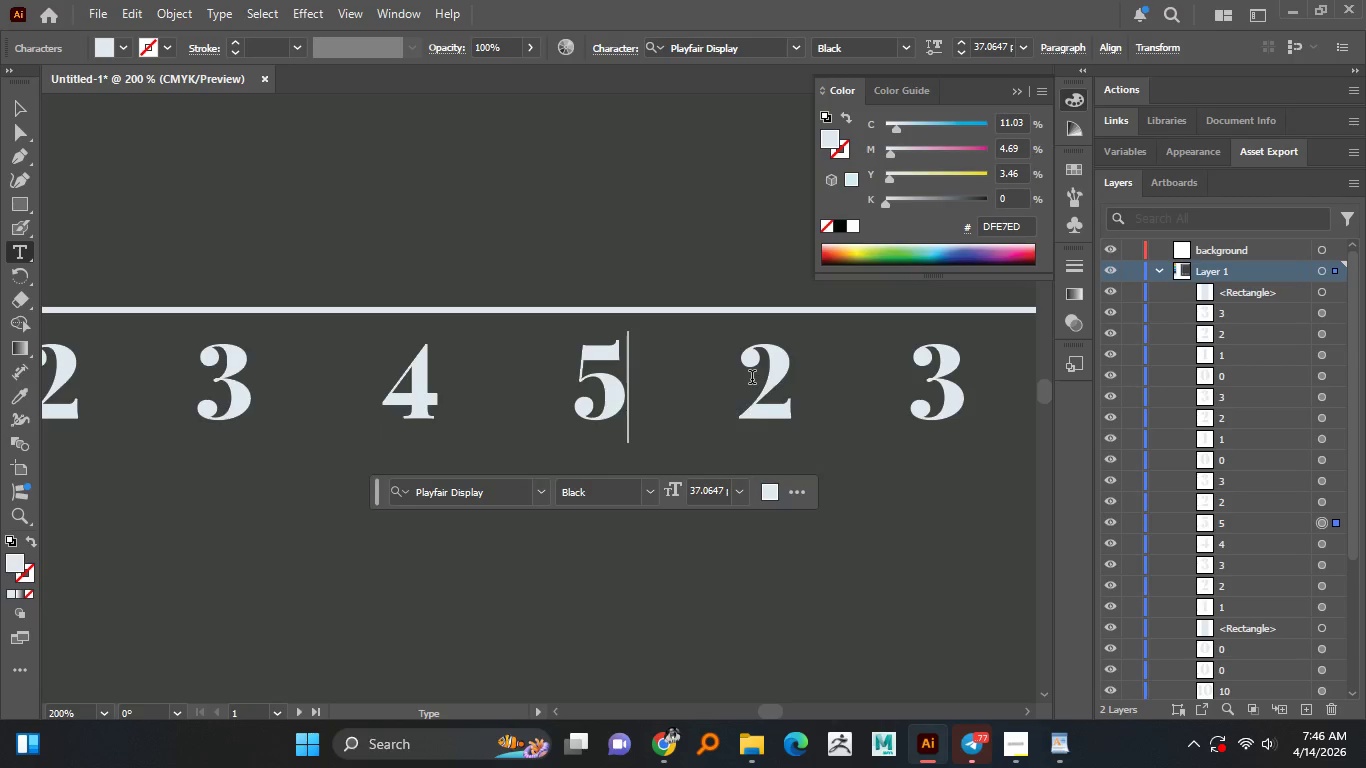 
double_click([752, 379])
 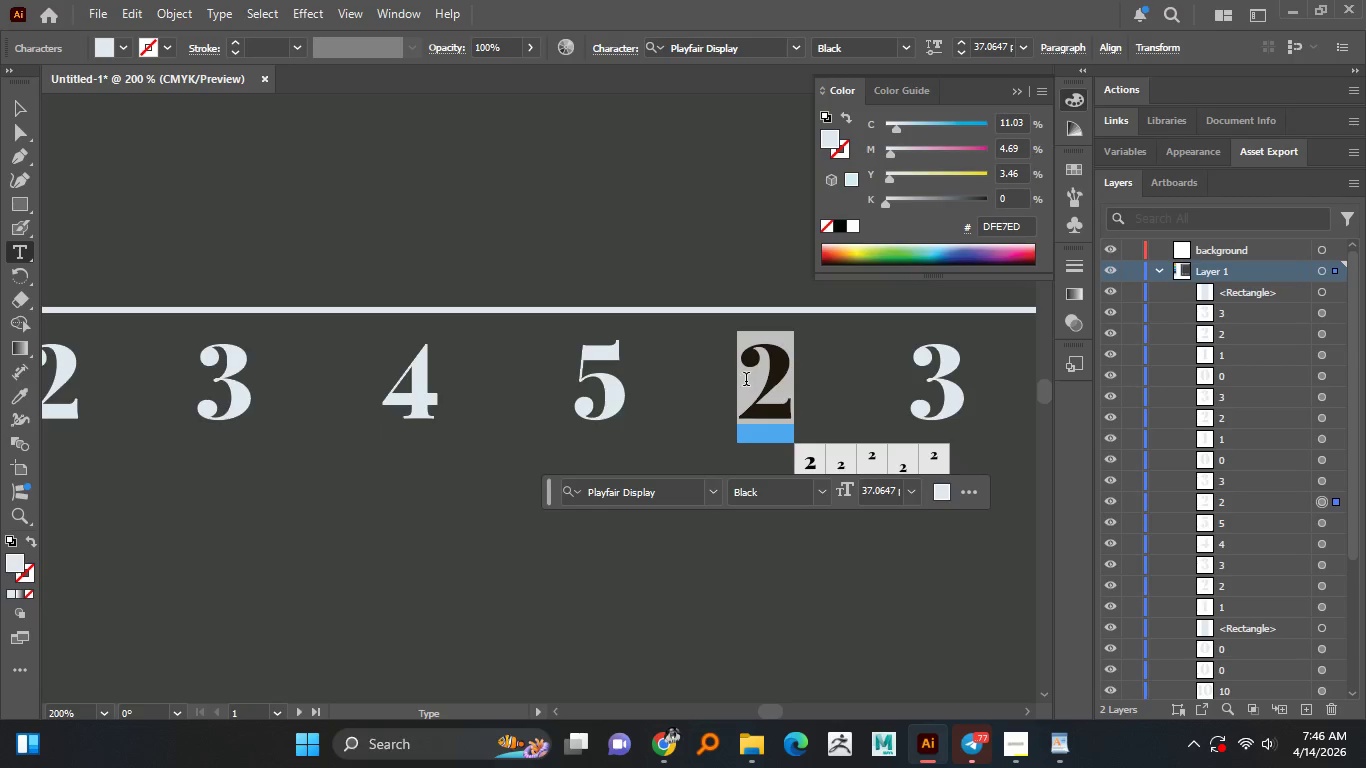 
left_click([746, 381])
 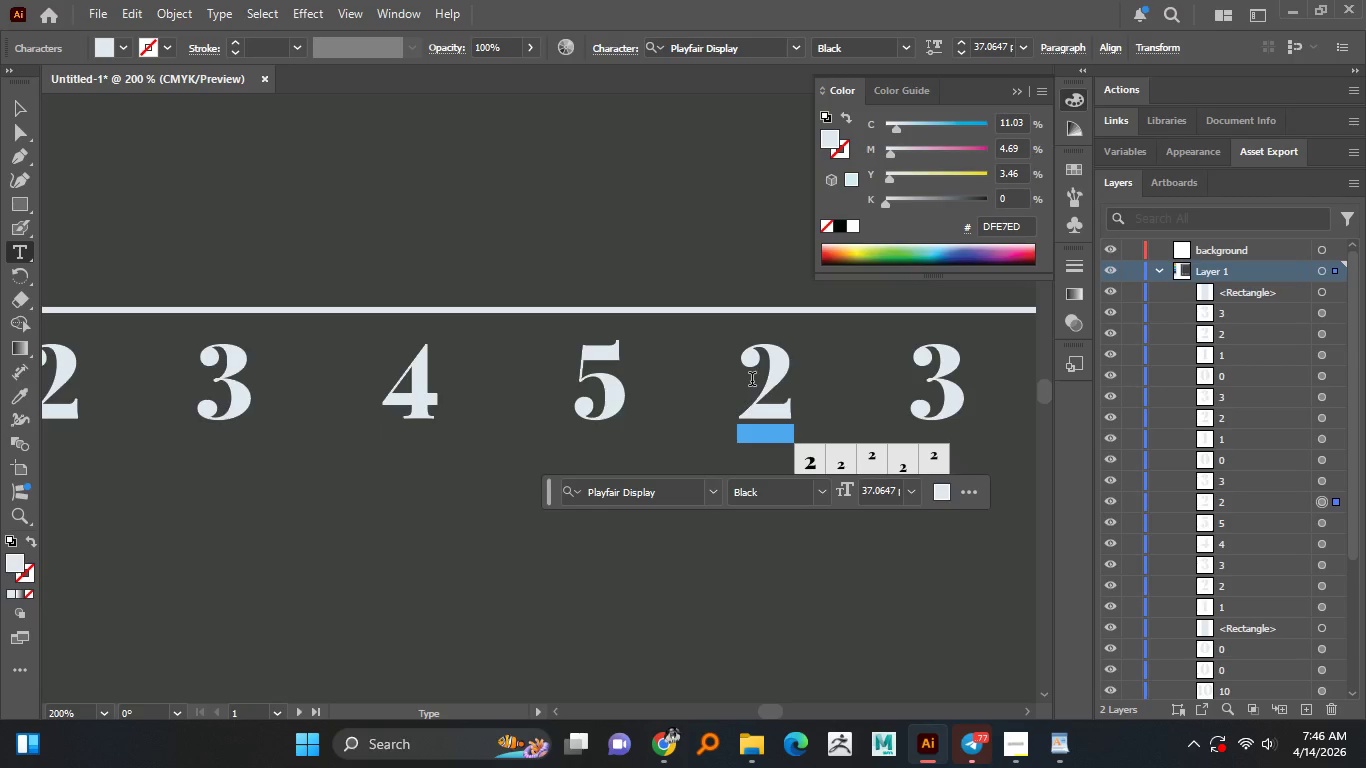 
key(6)
 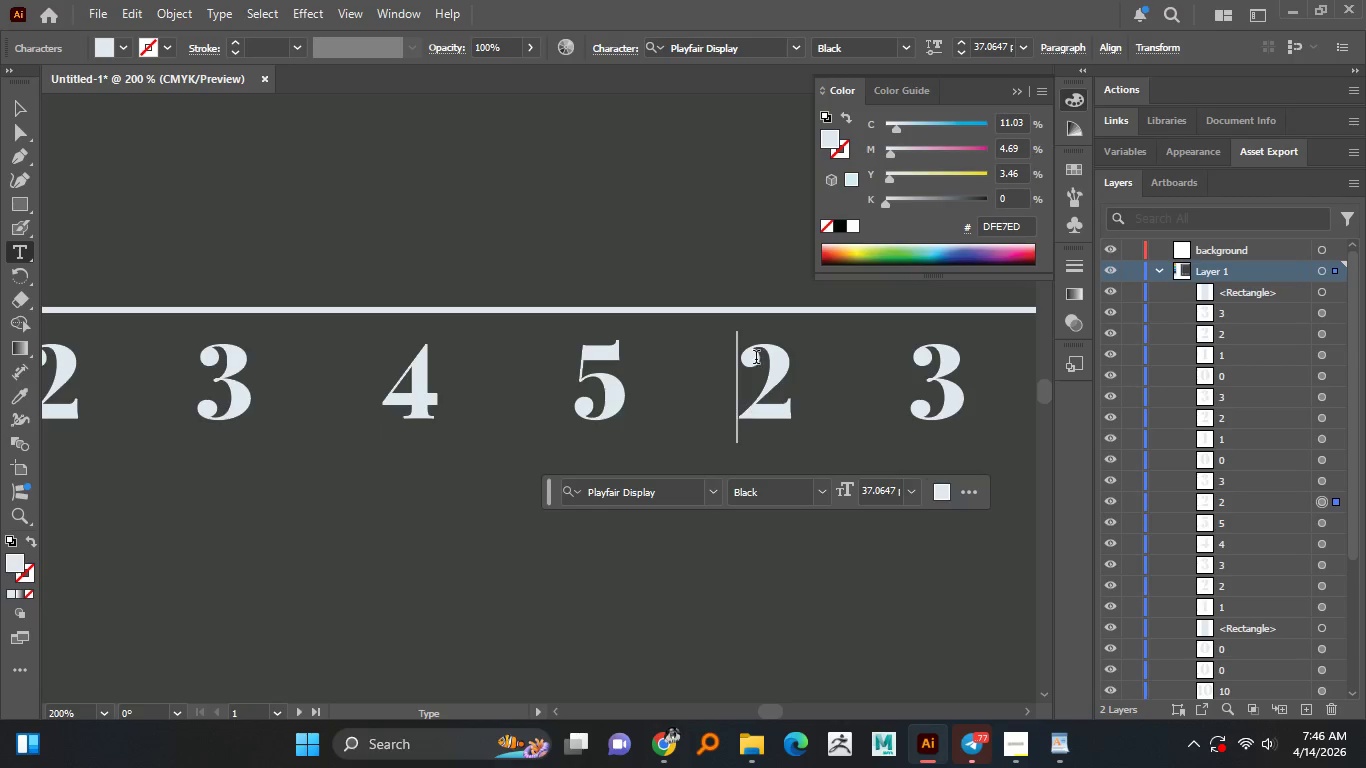 
left_click_drag(start_coordinate=[787, 359], to_coordinate=[741, 365])
 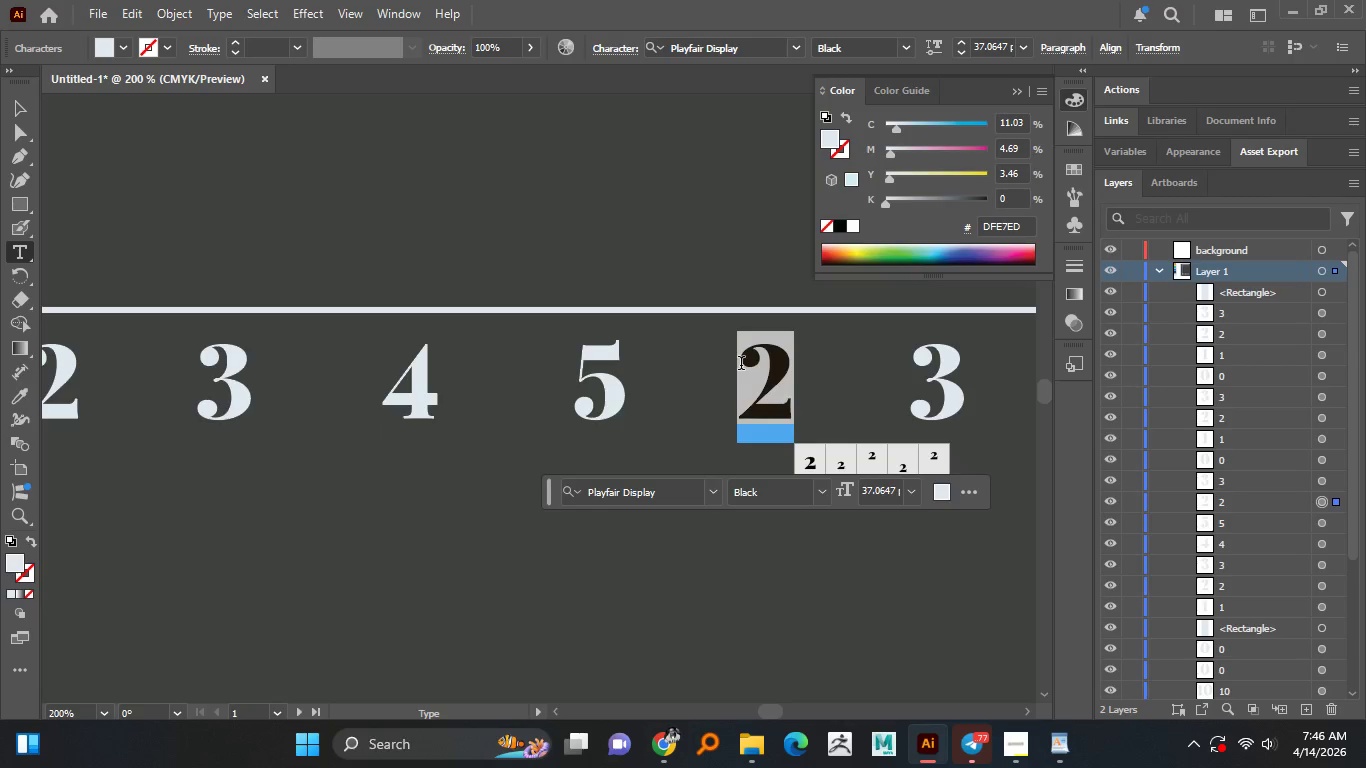 
key(6)
 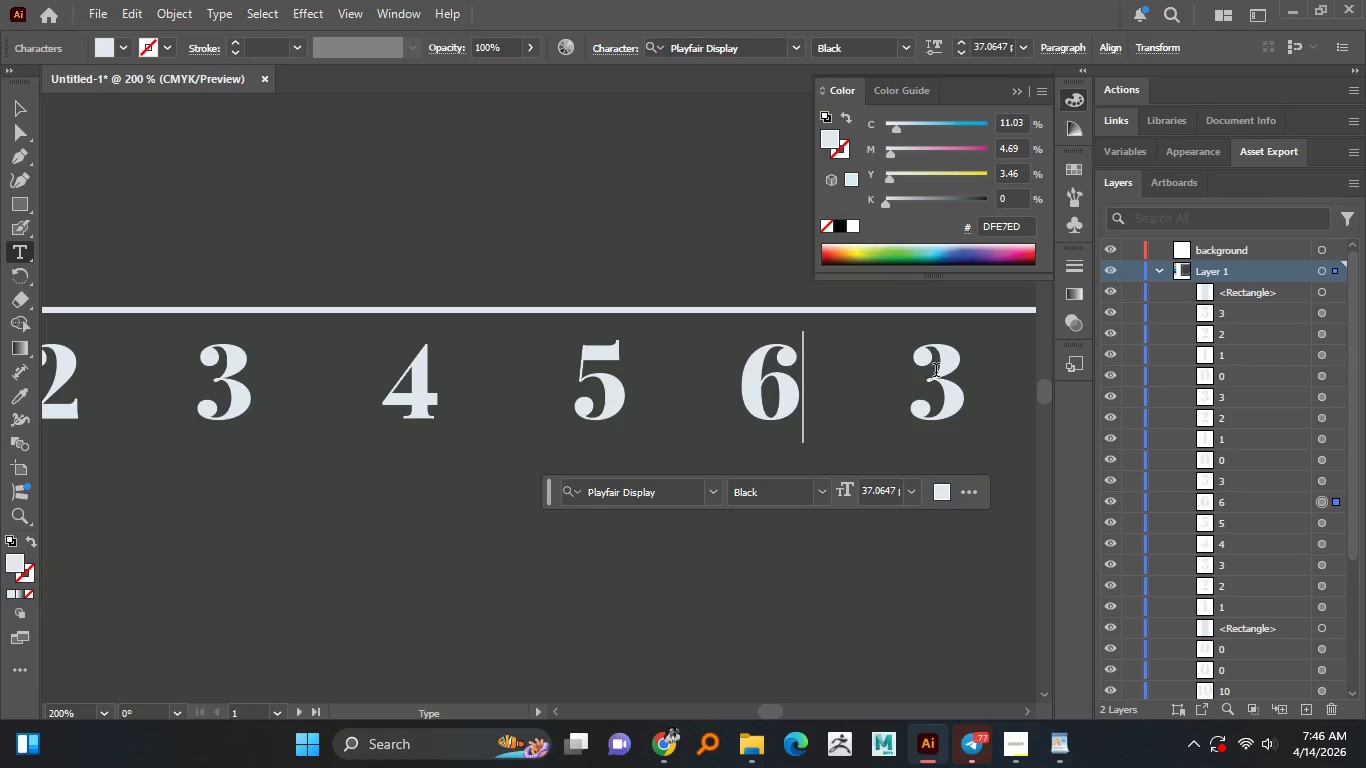 
double_click([936, 372])
 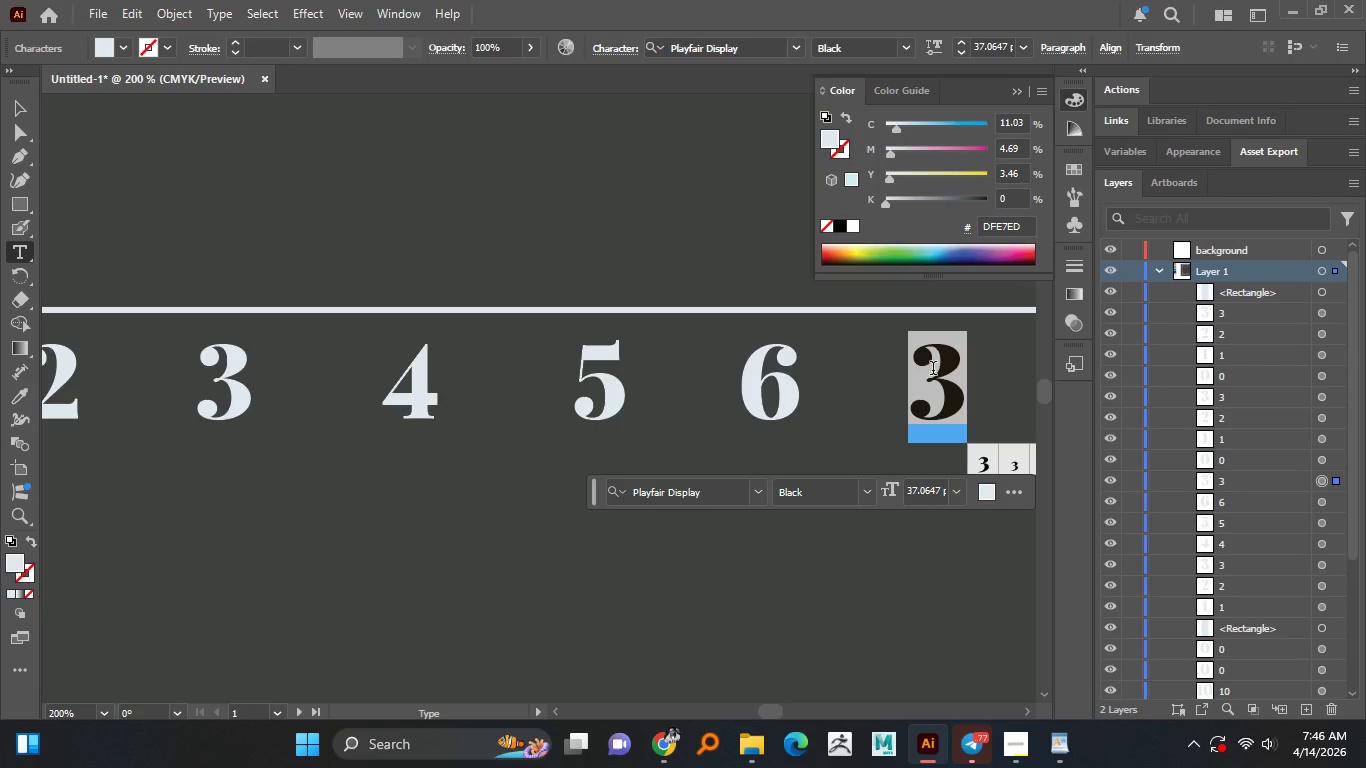 
key(7)
 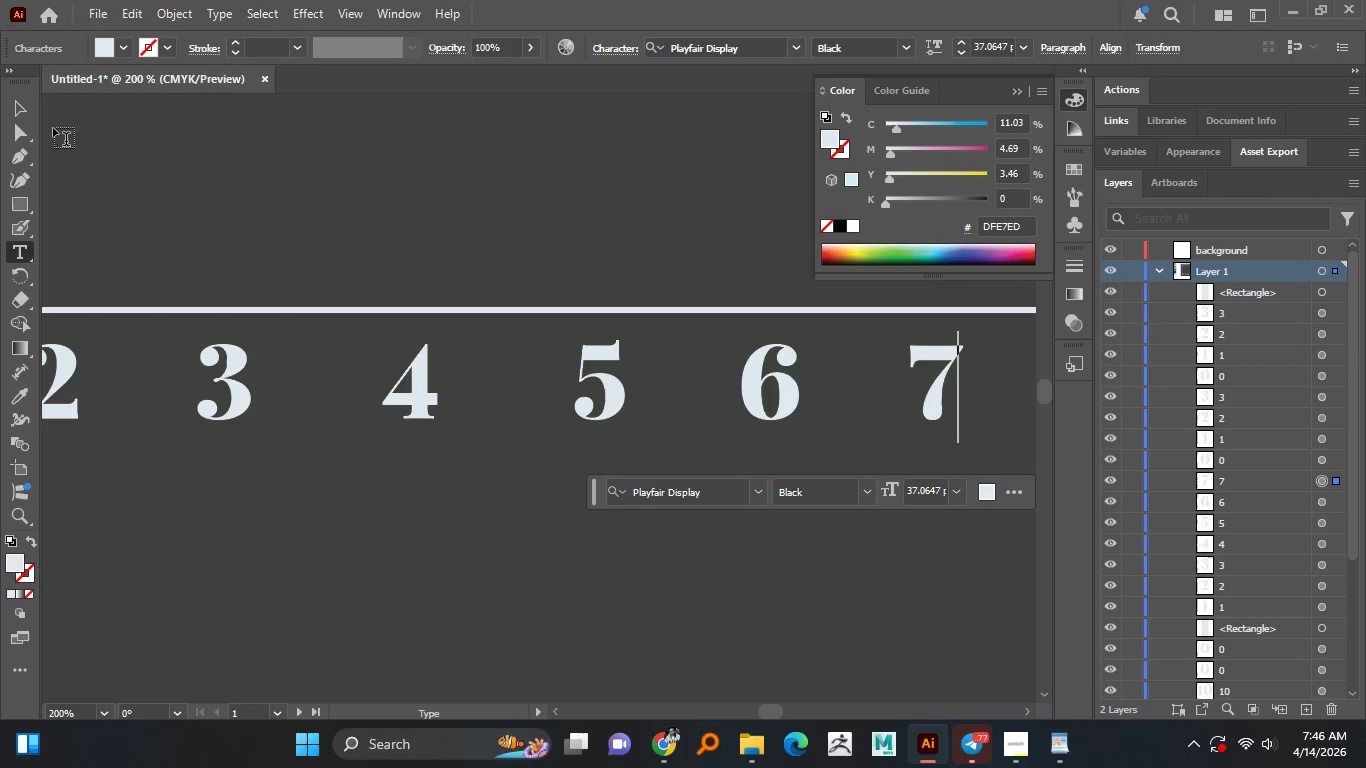 
left_click([24, 109])
 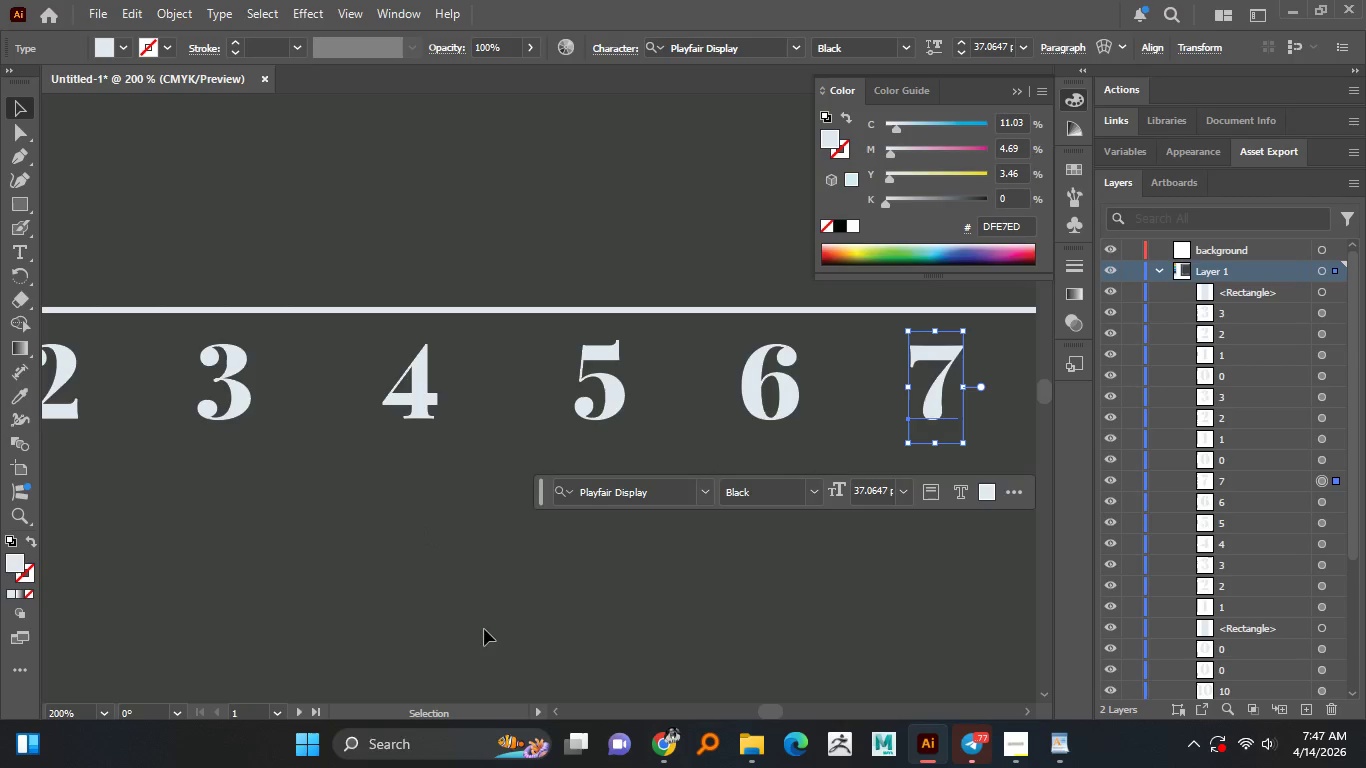 
hold_key(key=AltLeft, duration=1.5)
scroll: coordinate [534, 622], scroll_direction: down, amount: 1.0
 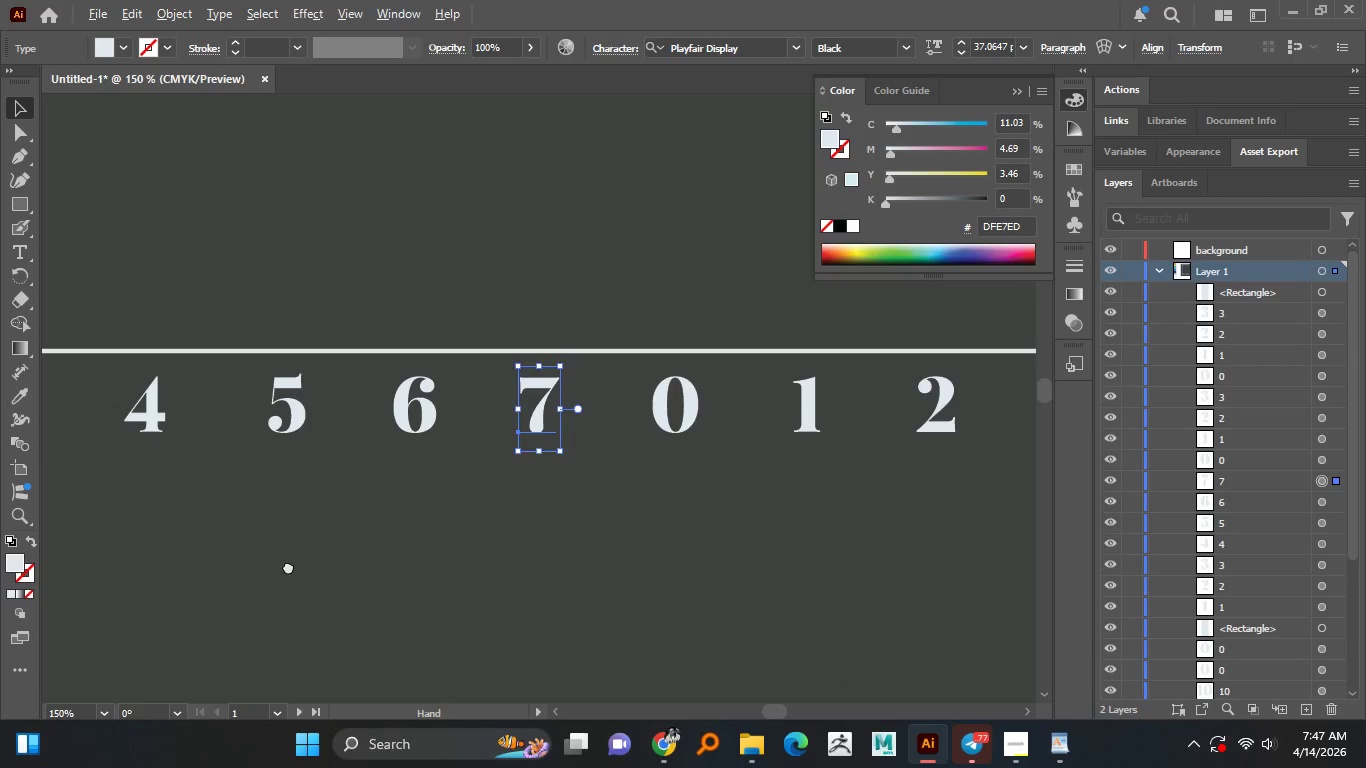 
hold_key(key=AltLeft, duration=0.34)
 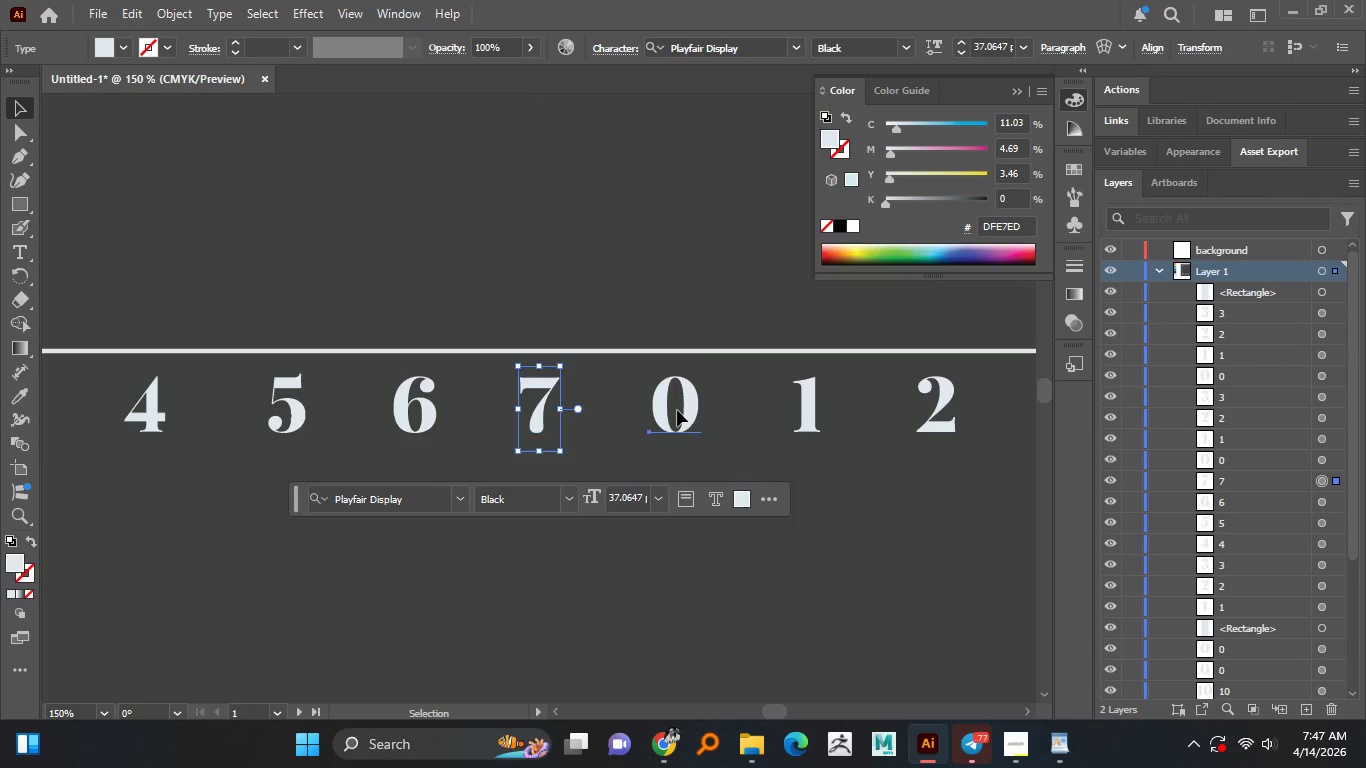 
double_click([677, 410])
 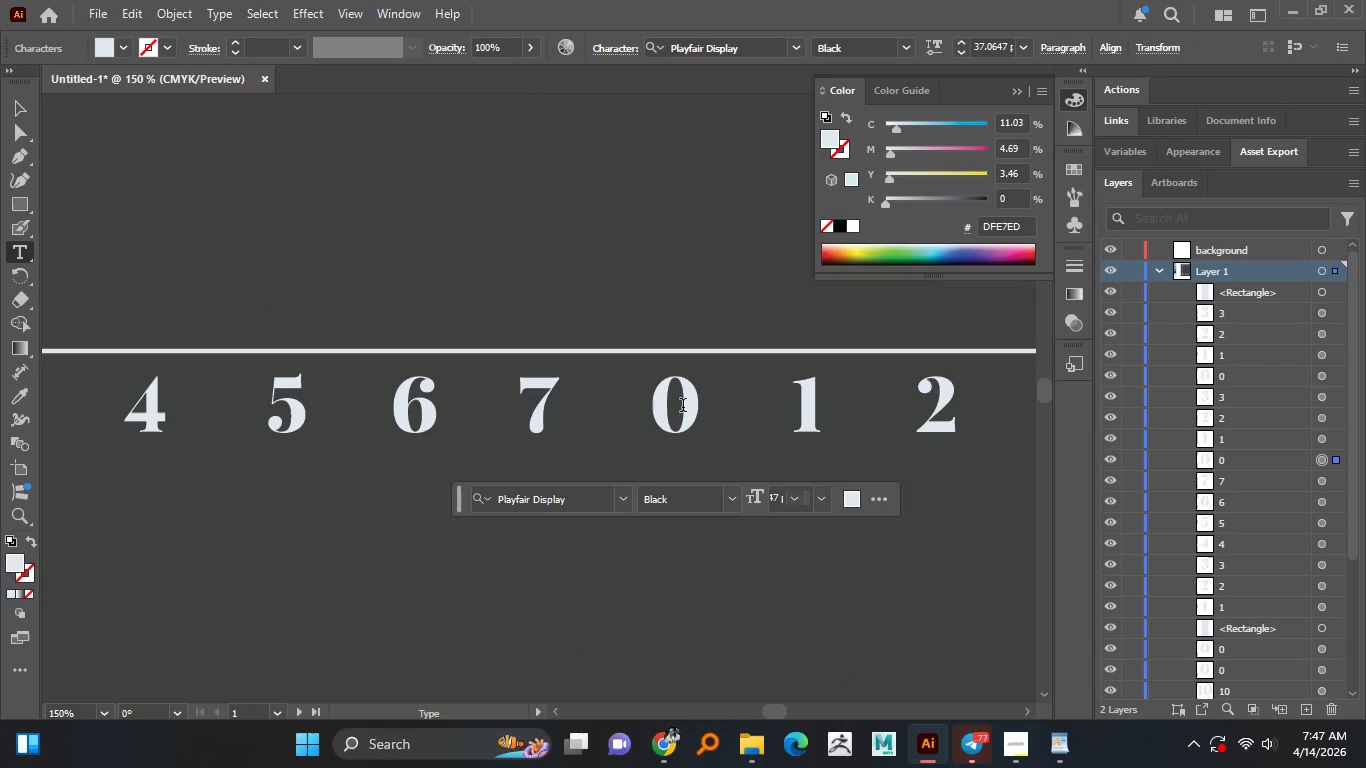 
left_click([683, 407])
 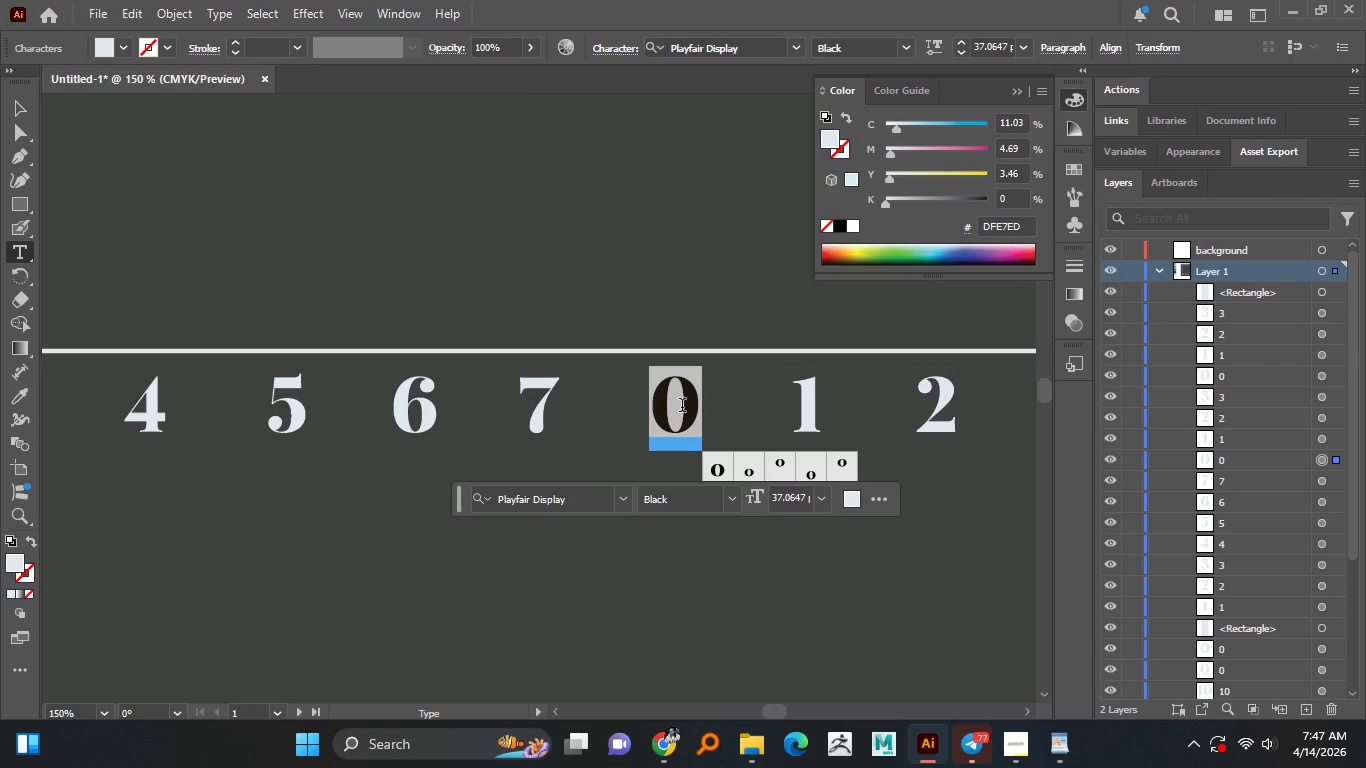 
key(8)
 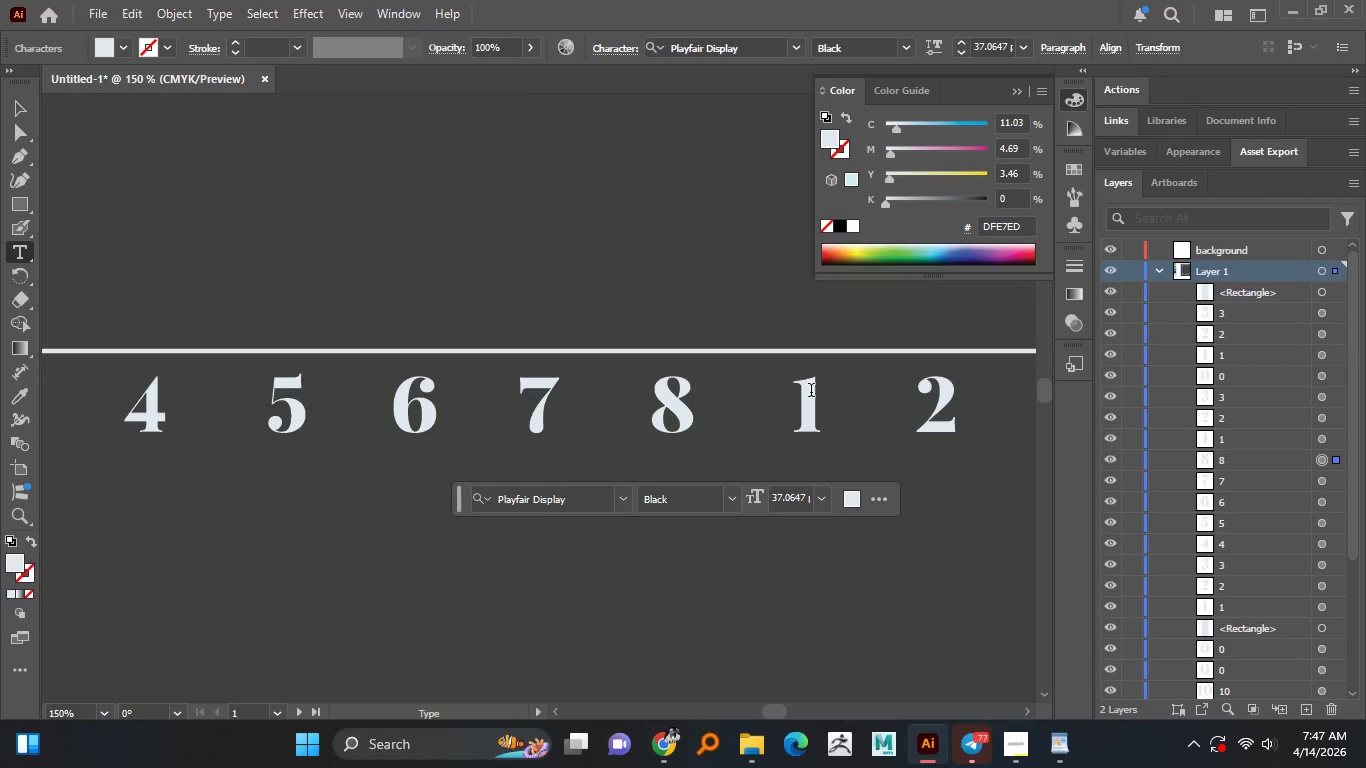 
left_click_drag(start_coordinate=[814, 394], to_coordinate=[794, 393])
 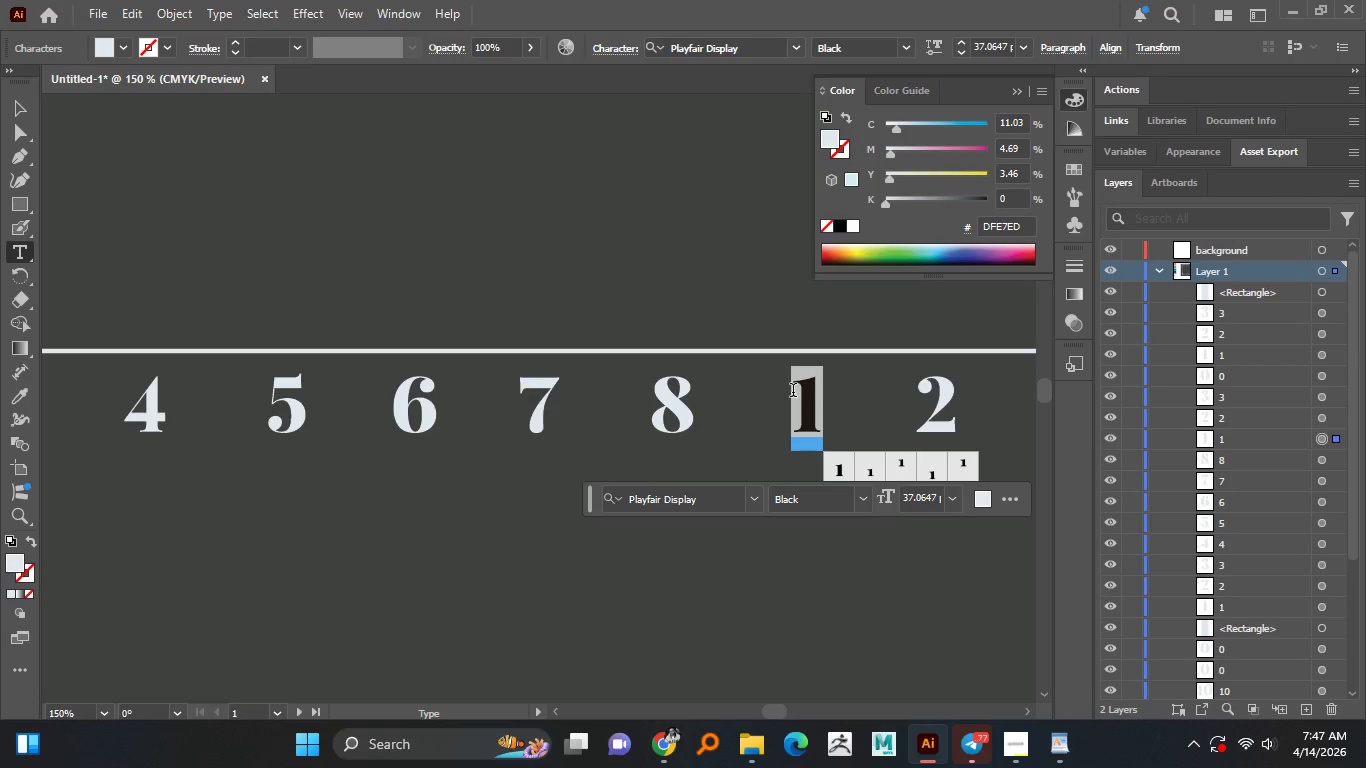 
key(9)
 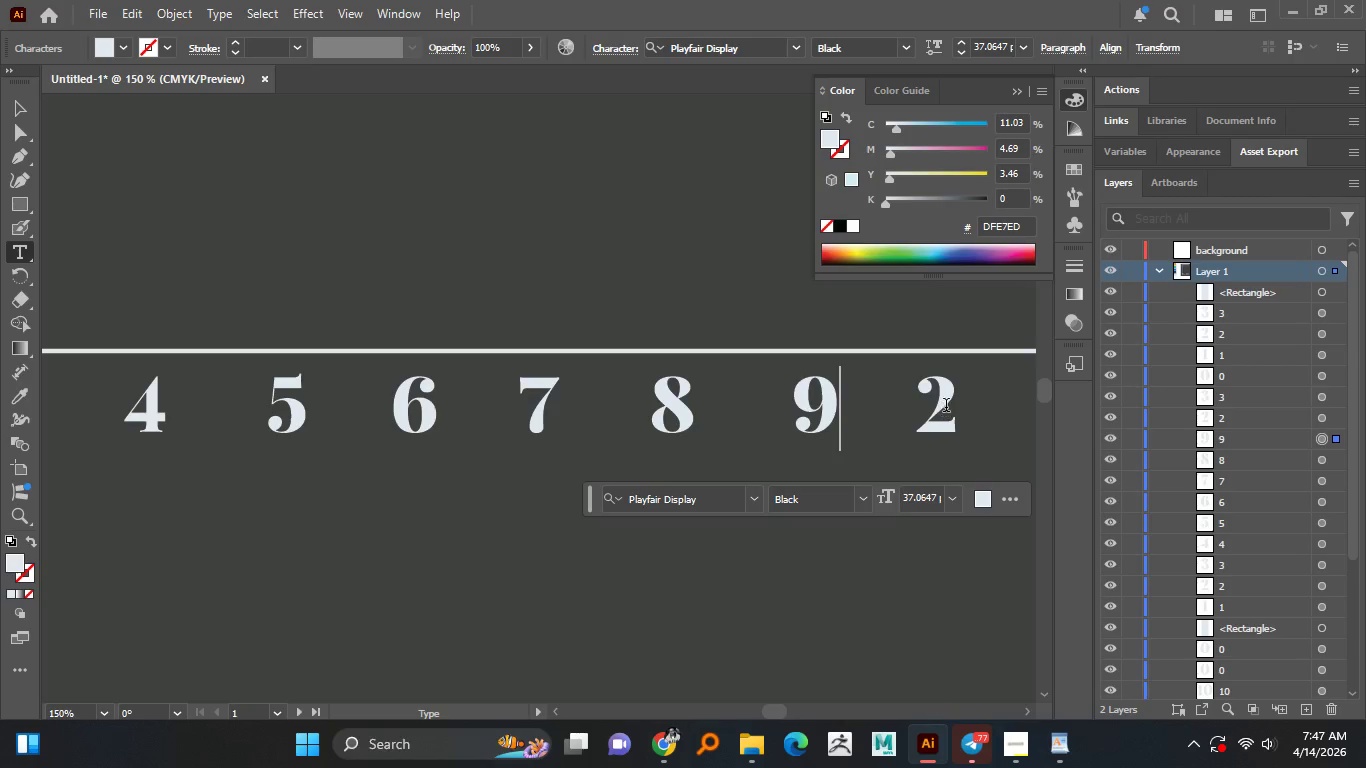 
left_click_drag(start_coordinate=[946, 404], to_coordinate=[911, 403])
 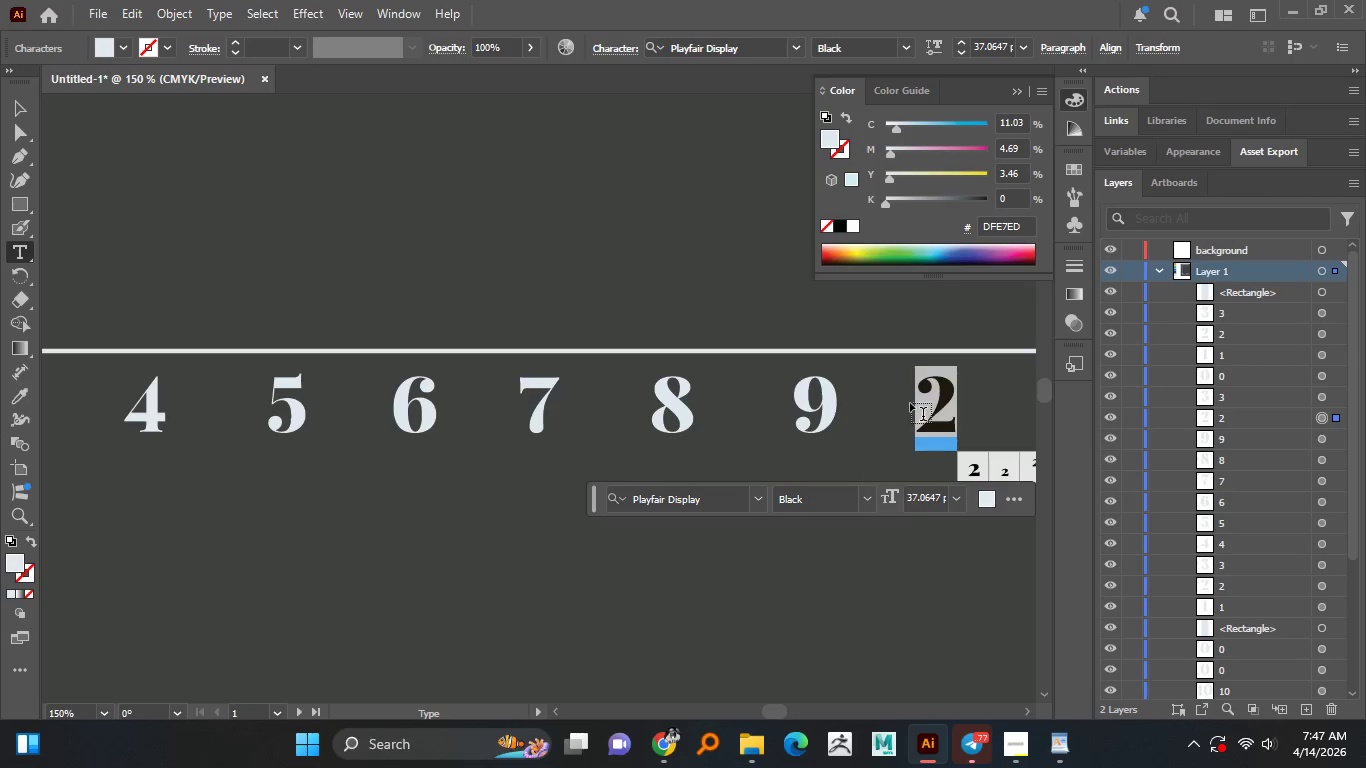 
type(10)
 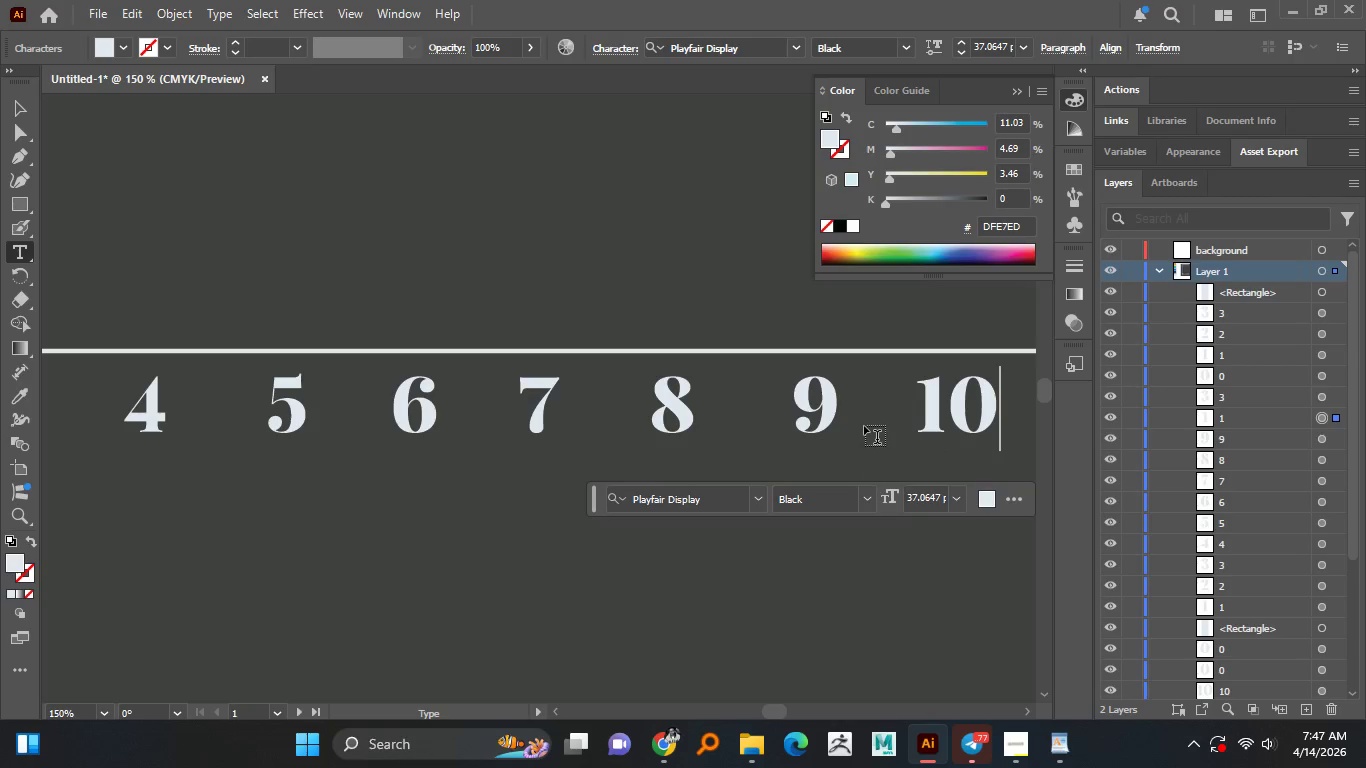 
hold_key(key=AltLeft, duration=1.52)
scroll: coordinate [752, 416], scroll_direction: down, amount: 3.0
 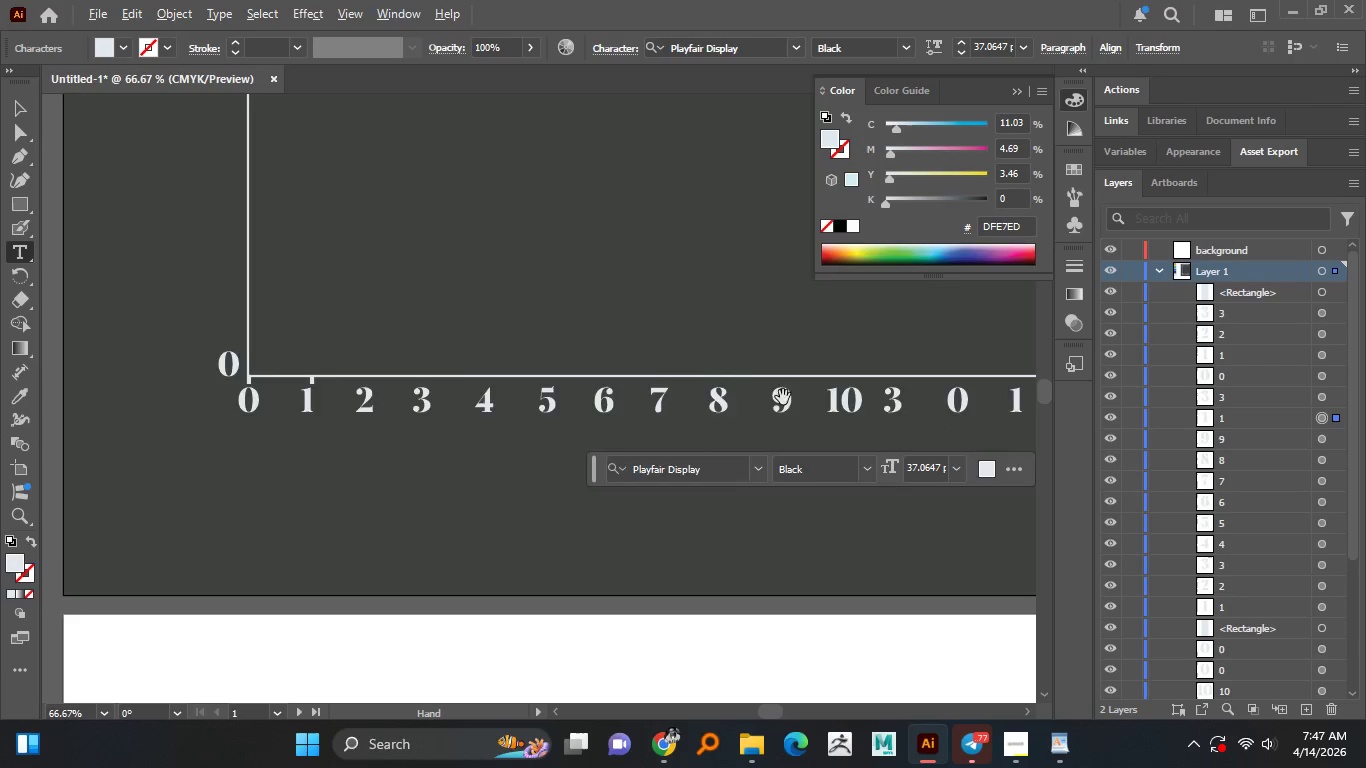 
hold_key(key=AltLeft, duration=0.34)
scroll: coordinate [460, 412], scroll_direction: up, amount: 2.0
 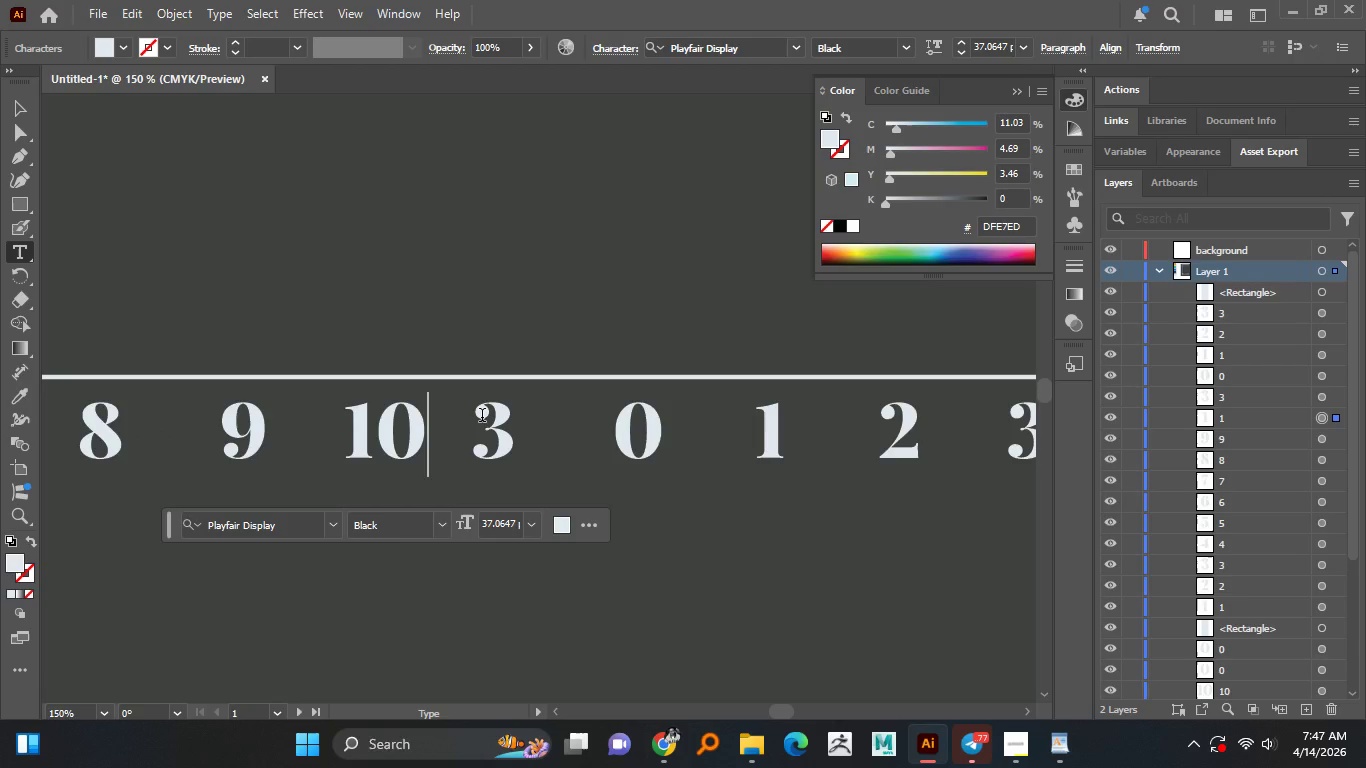 
double_click([482, 417])
 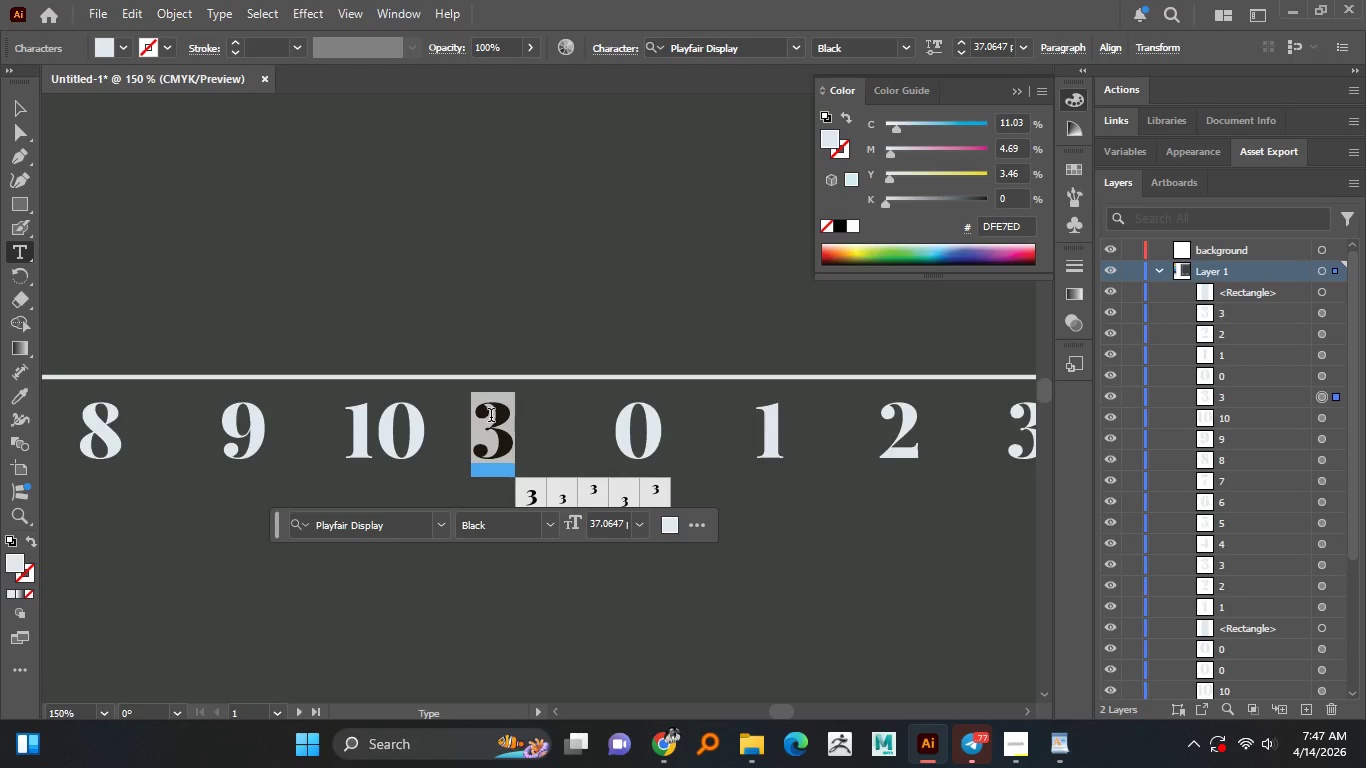 
type(11)
 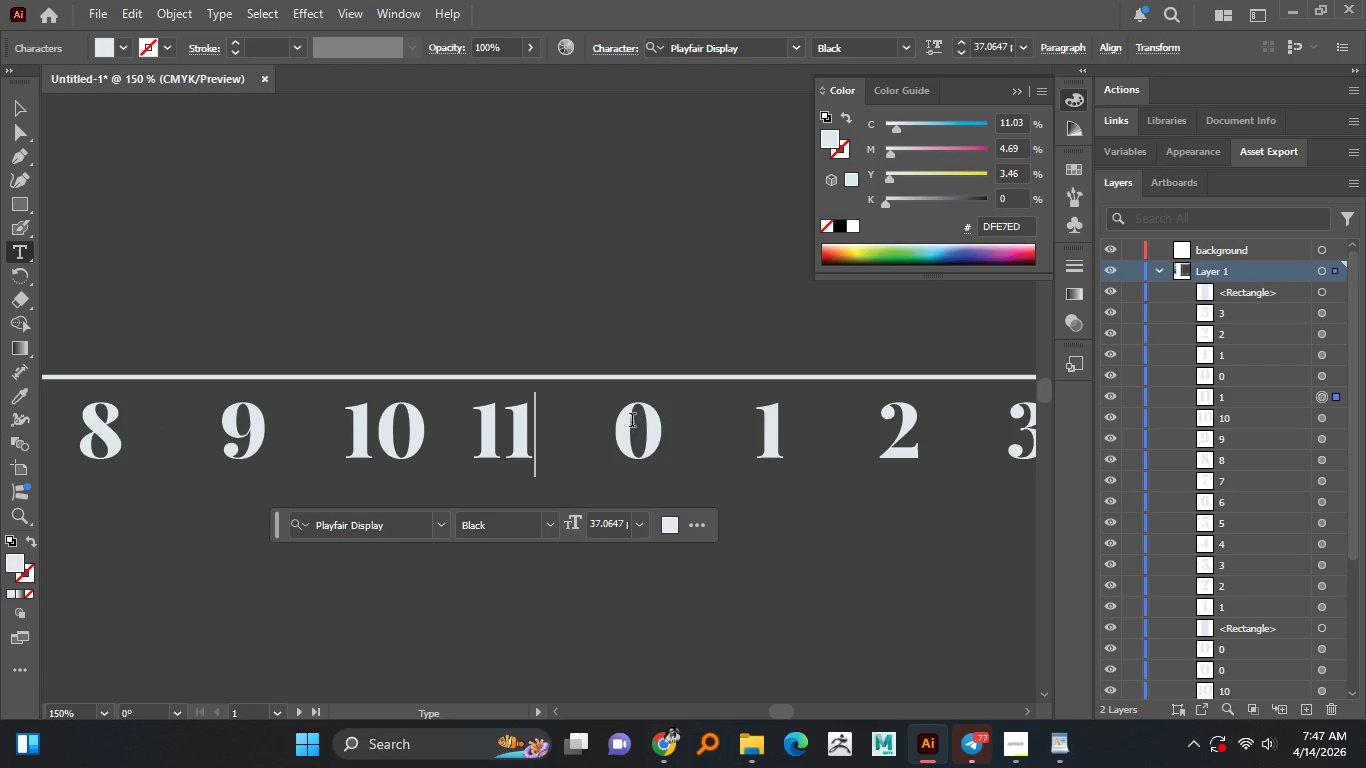 
double_click([632, 422])
 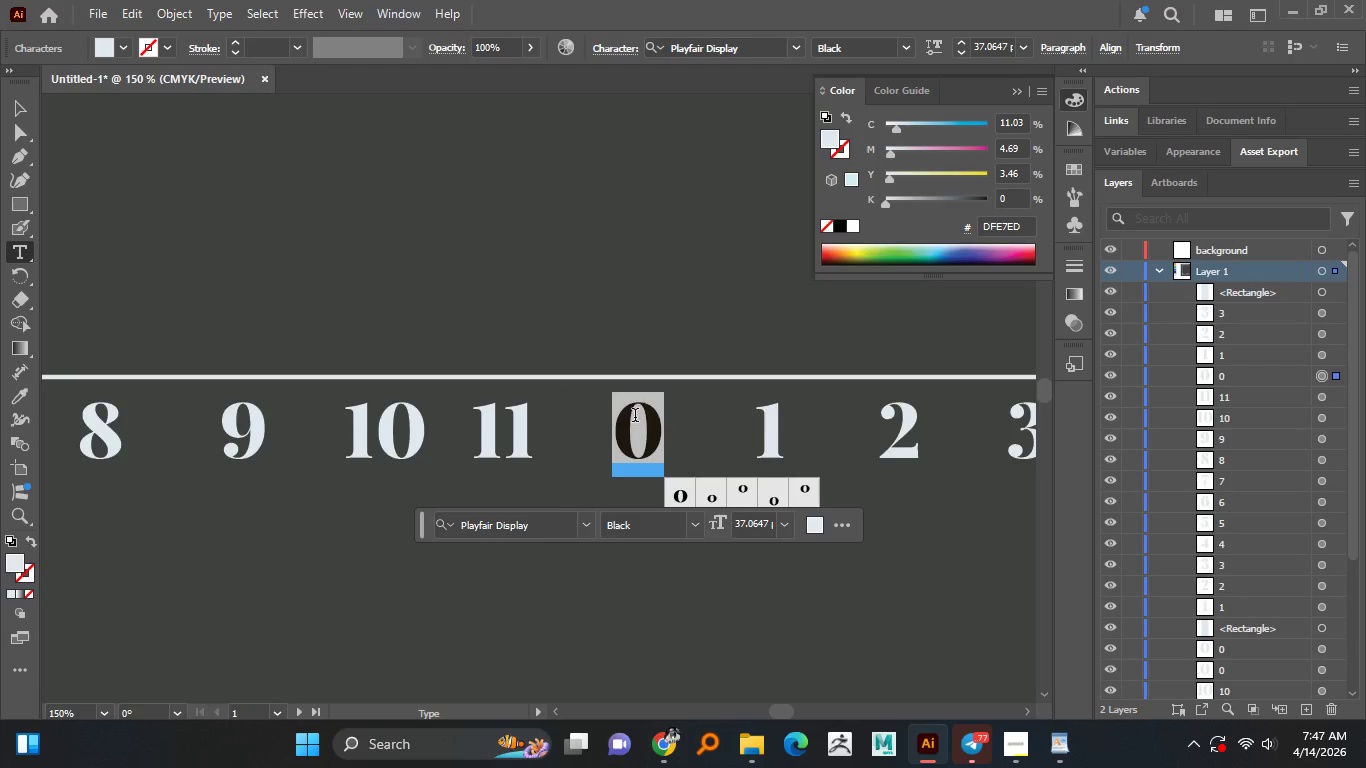 
type(12)
 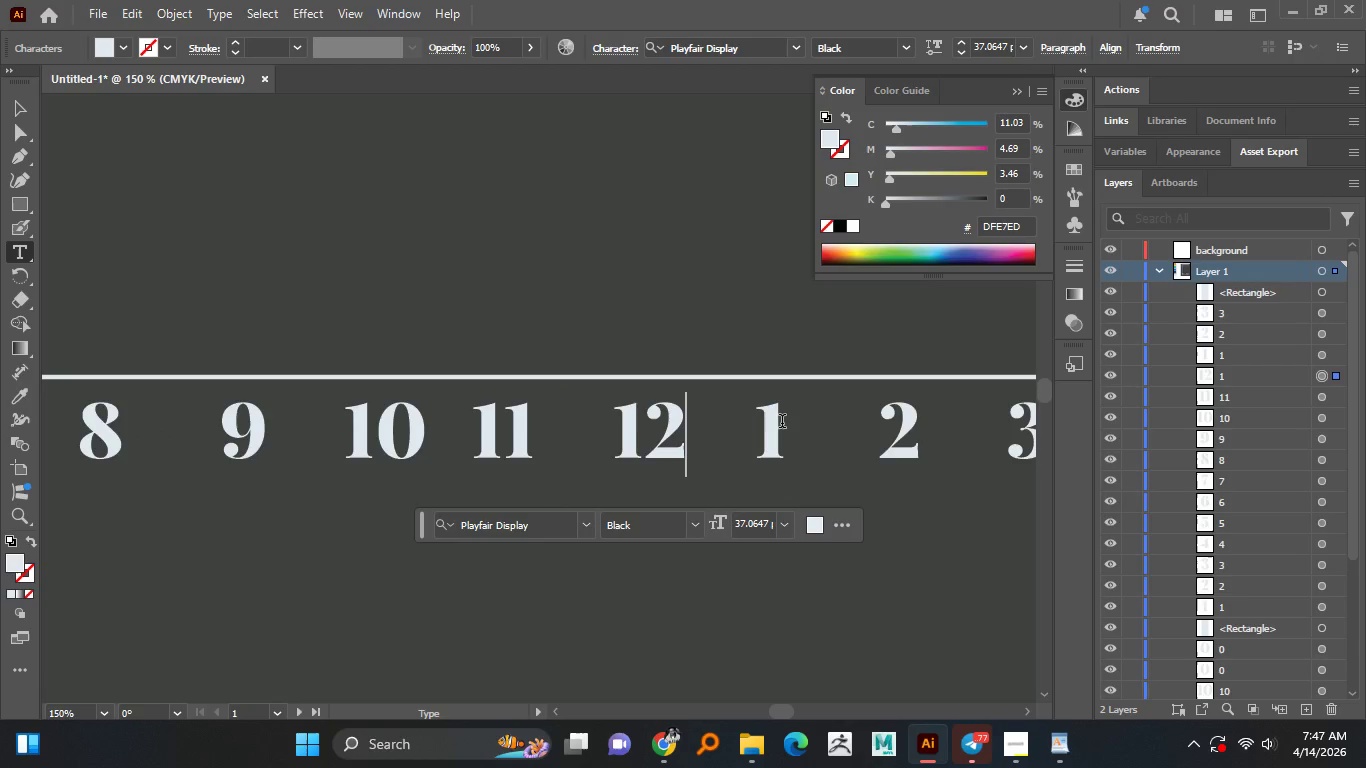 
double_click([782, 423])
 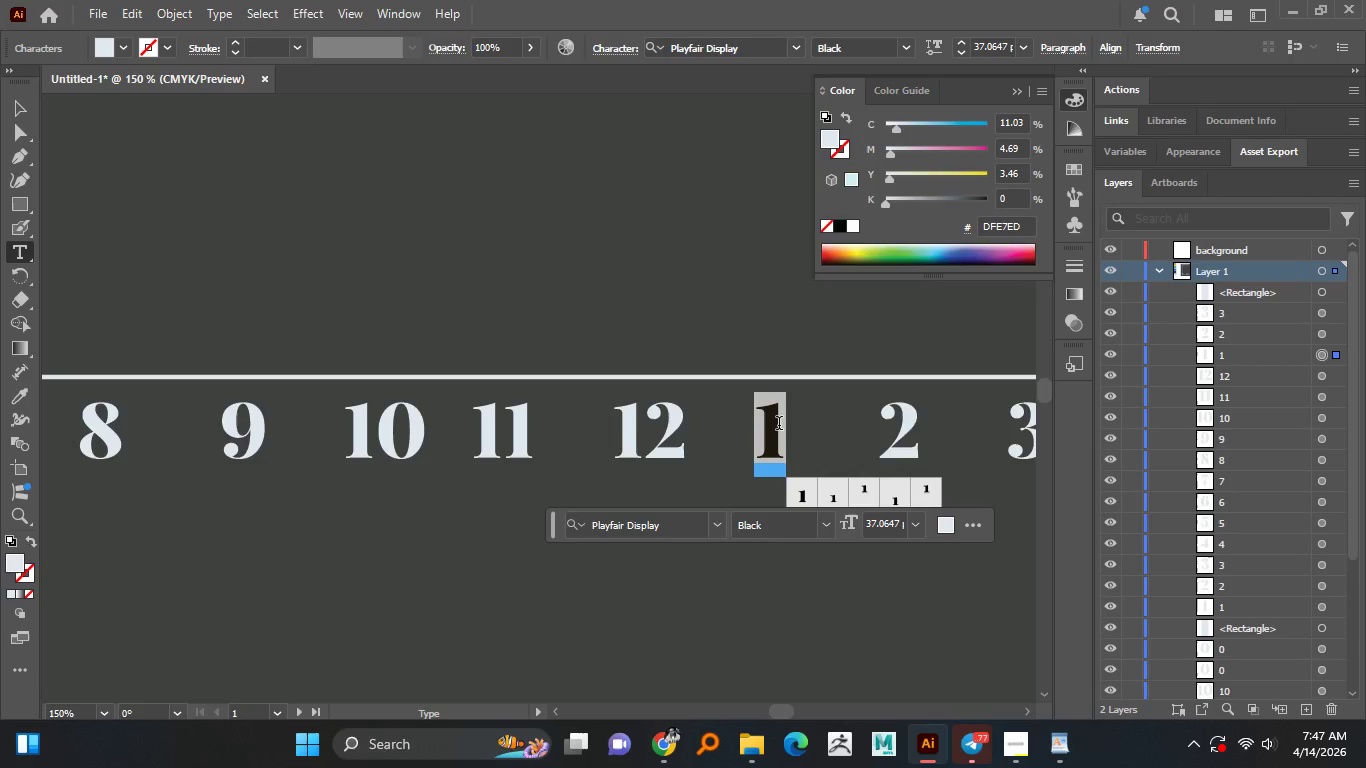 
type(13)
 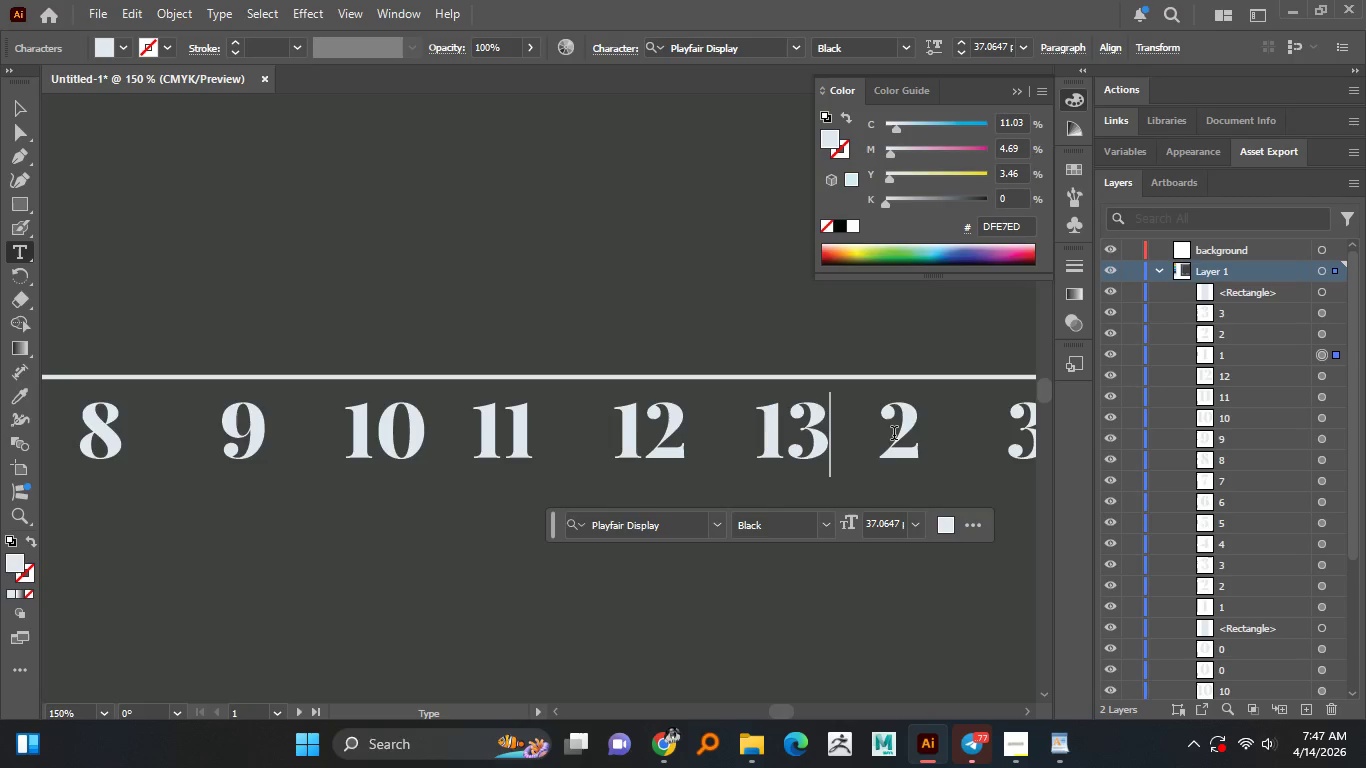 
double_click([894, 435])
 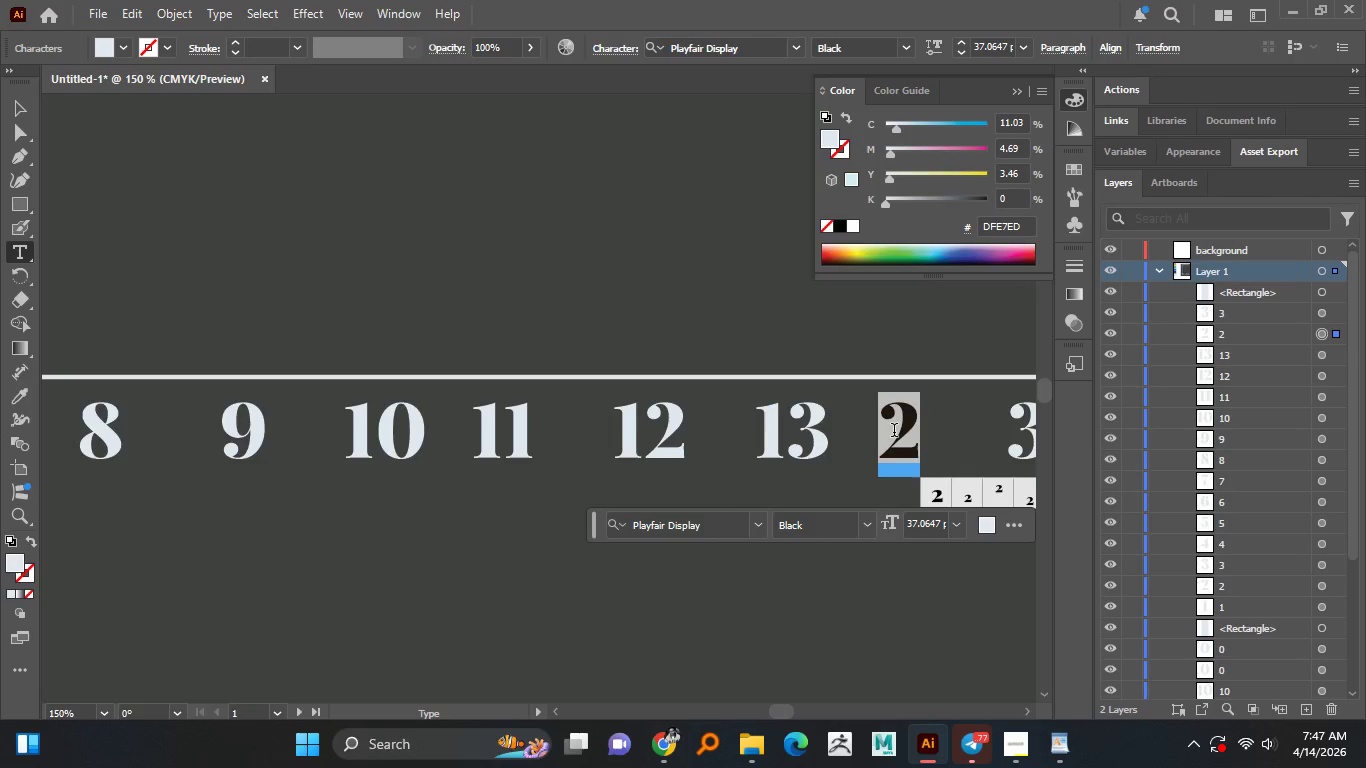 
type(14)
 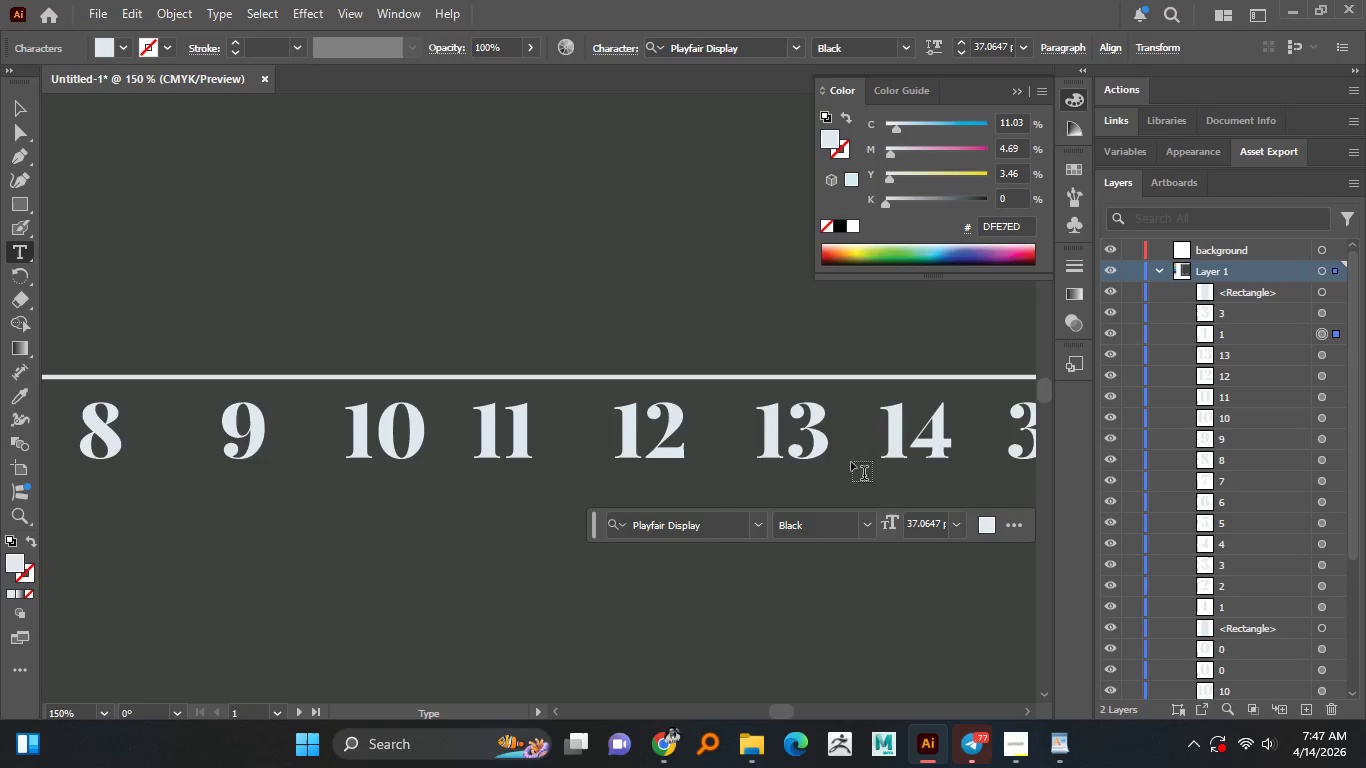 
hold_key(key=AltLeft, duration=0.94)
scroll: coordinate [693, 412], scroll_direction: down, amount: 3.0
 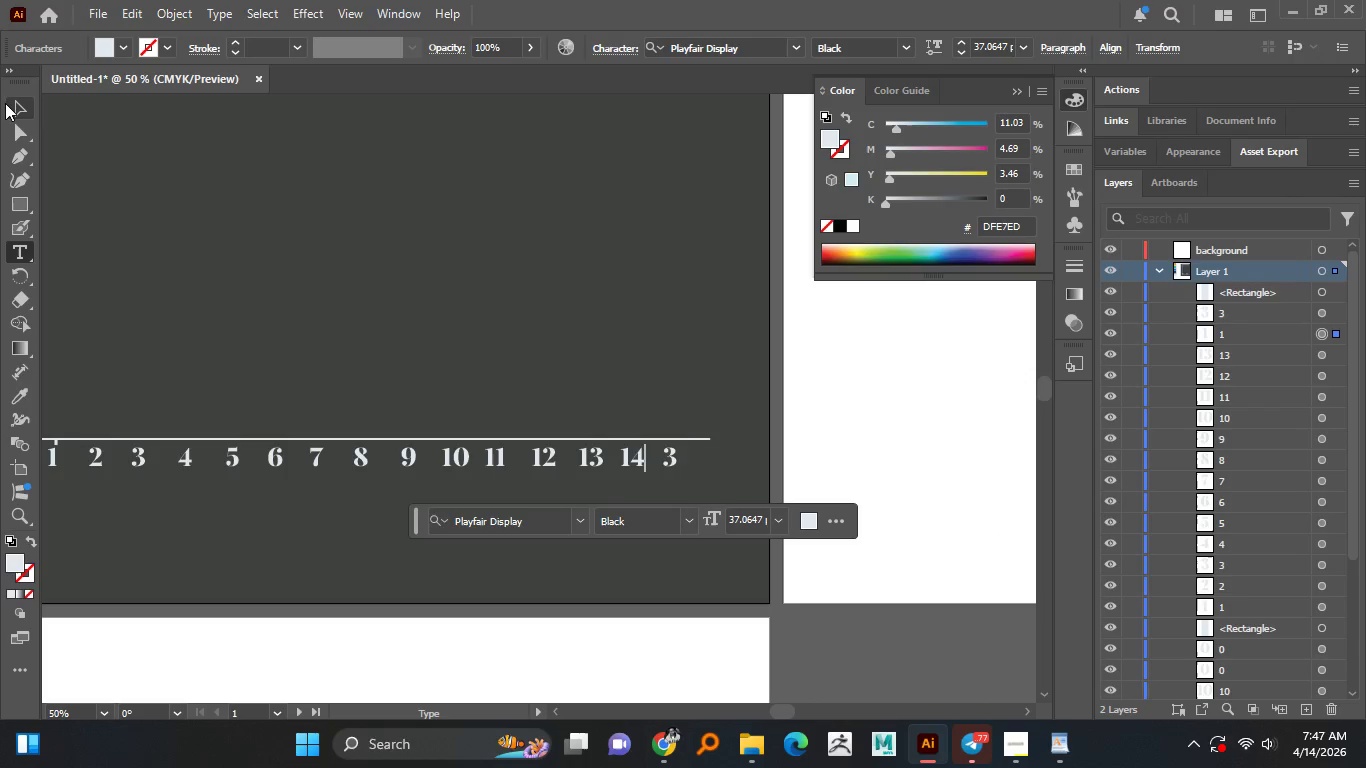 
left_click([37, 111])
 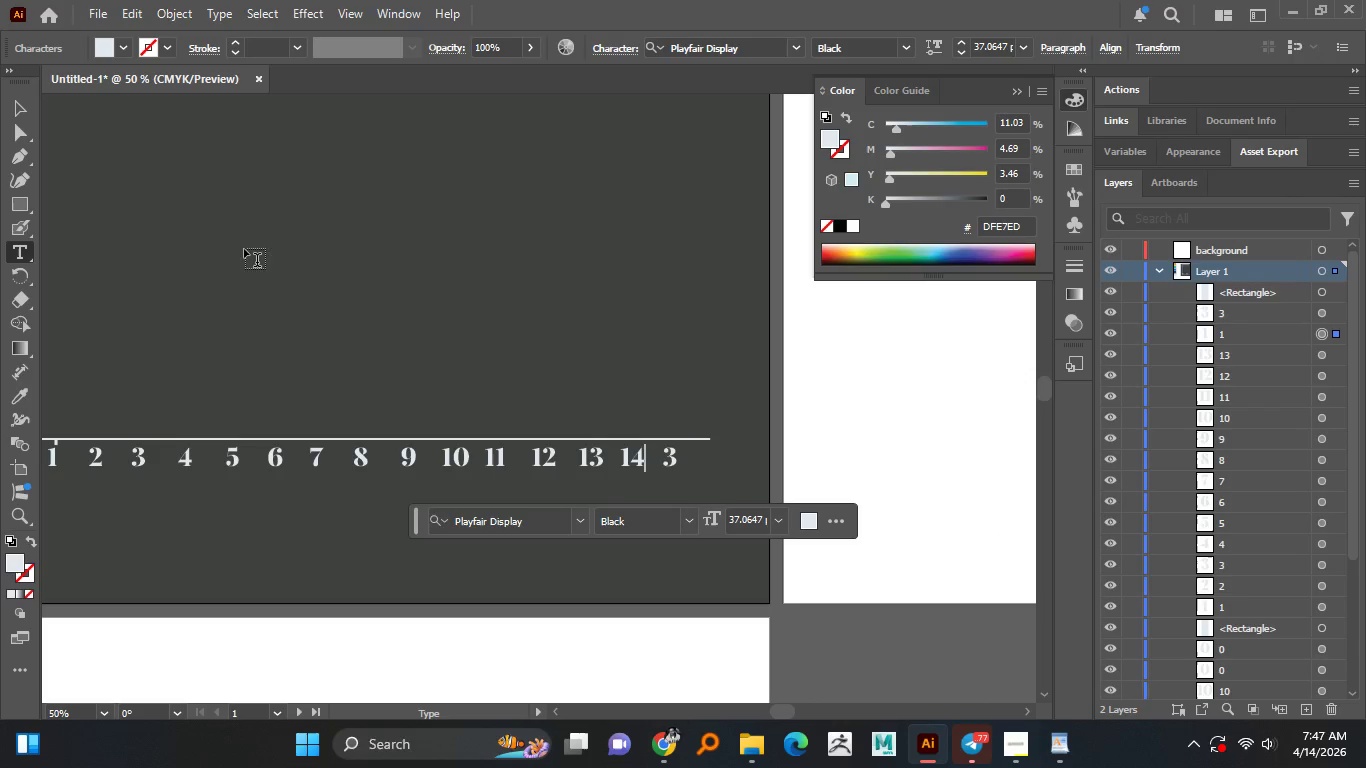 
hold_key(key=AltLeft, duration=1.0)
 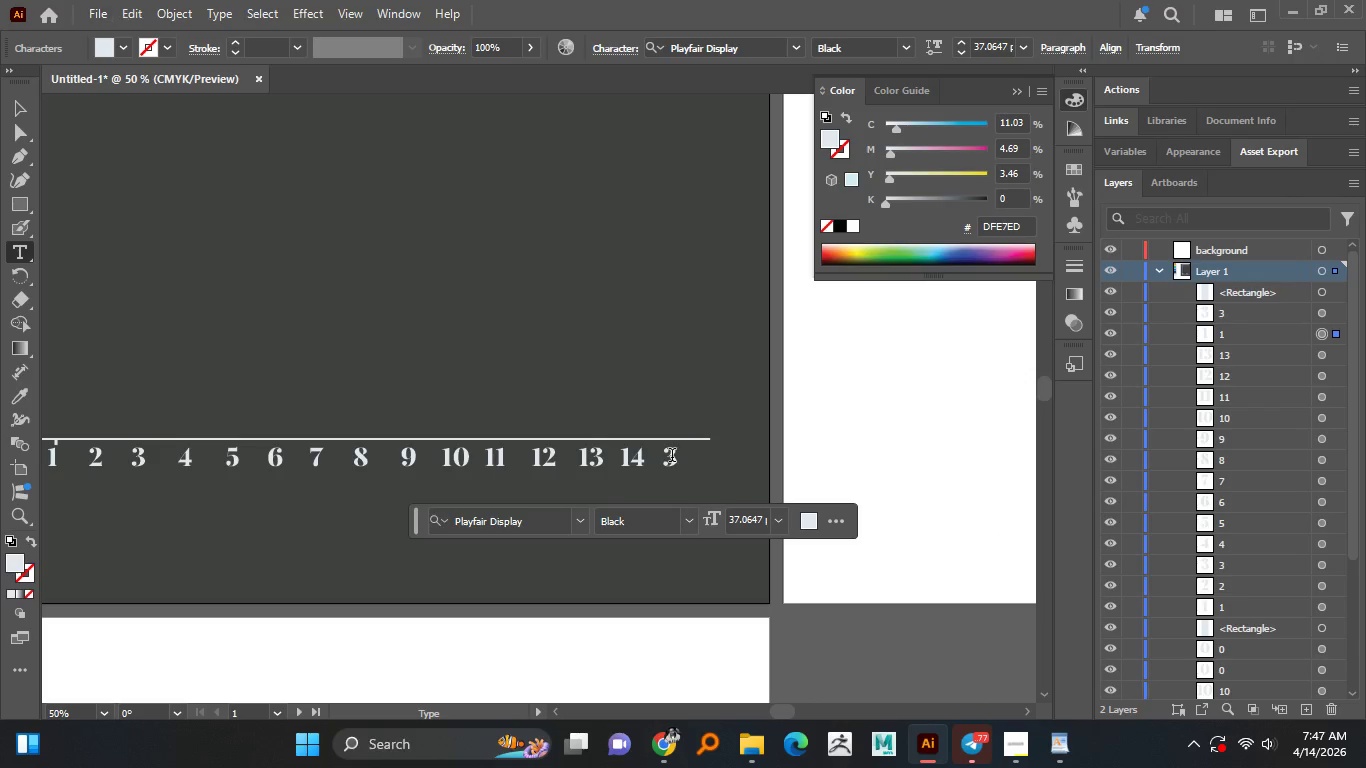 
double_click([672, 457])
 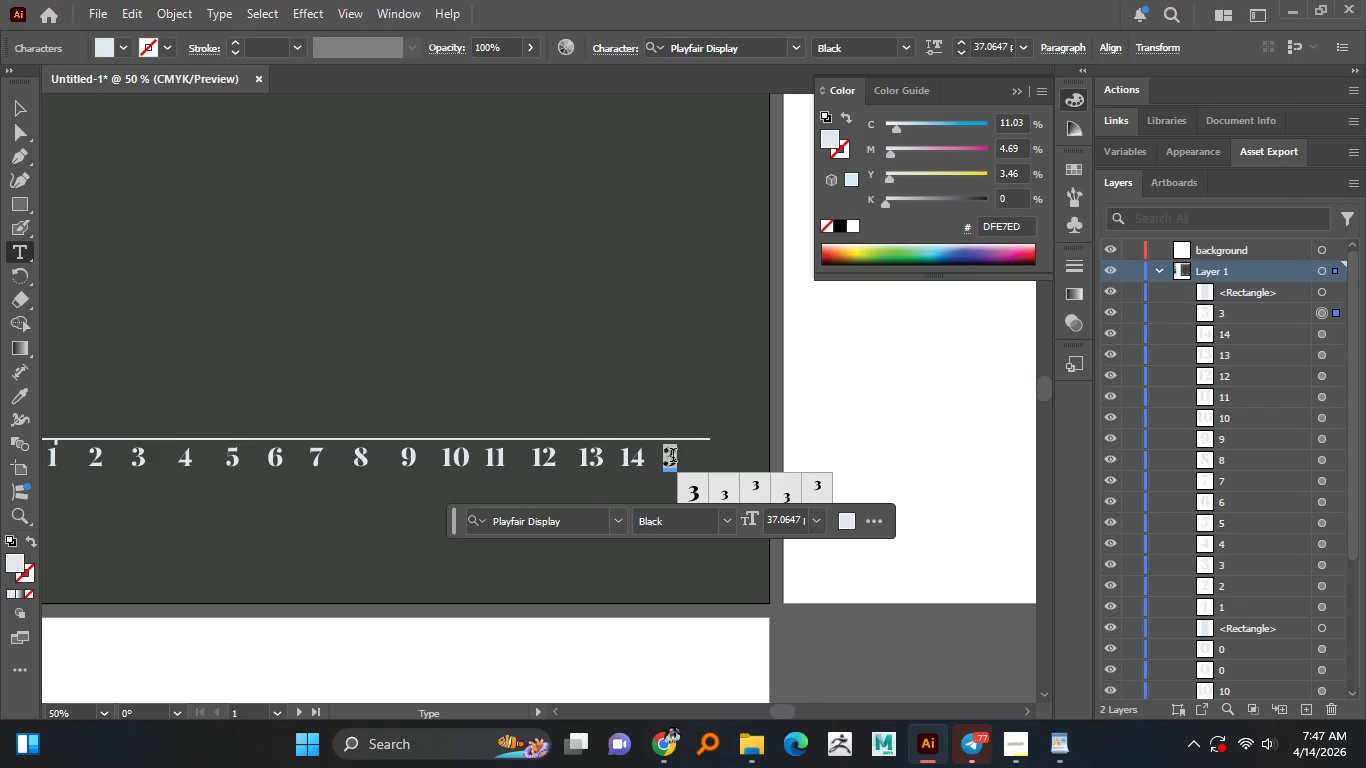 
type(15)
 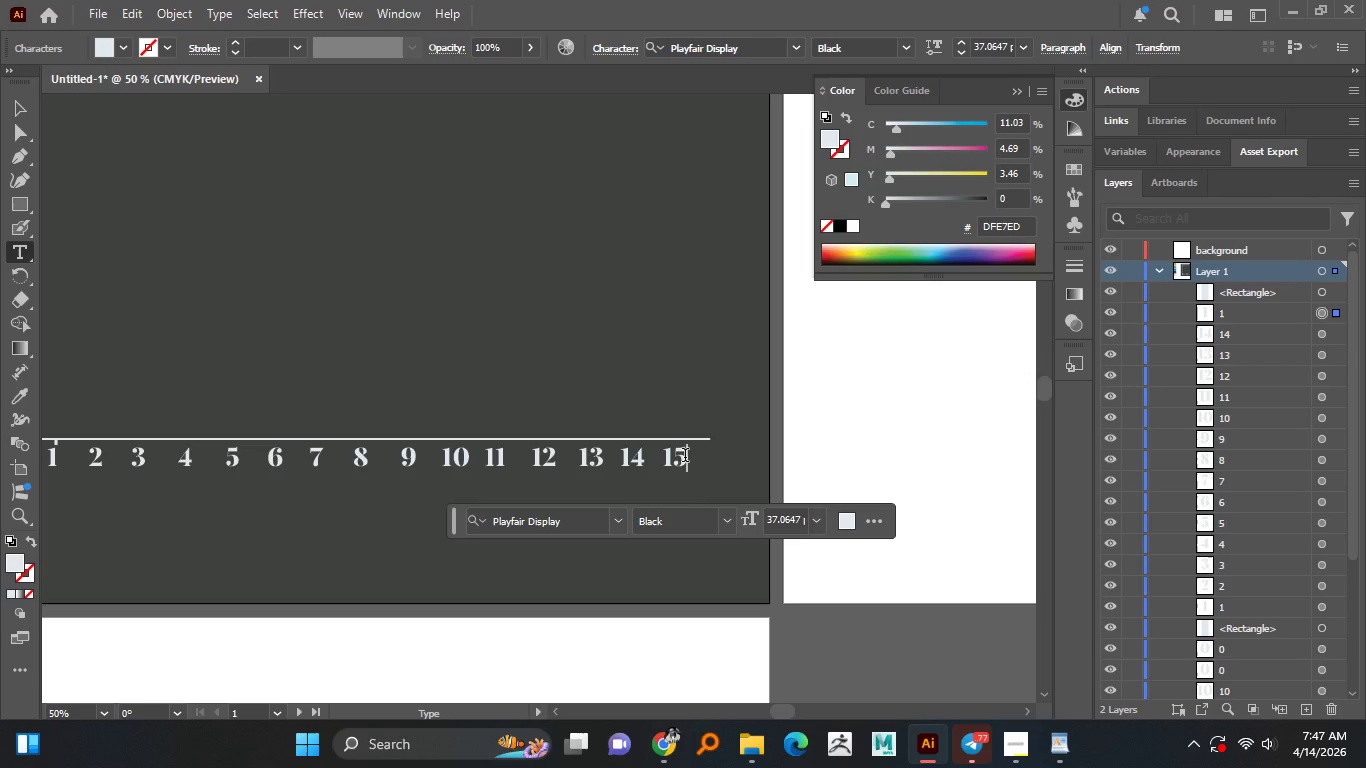 
key(NumpadAdd)
 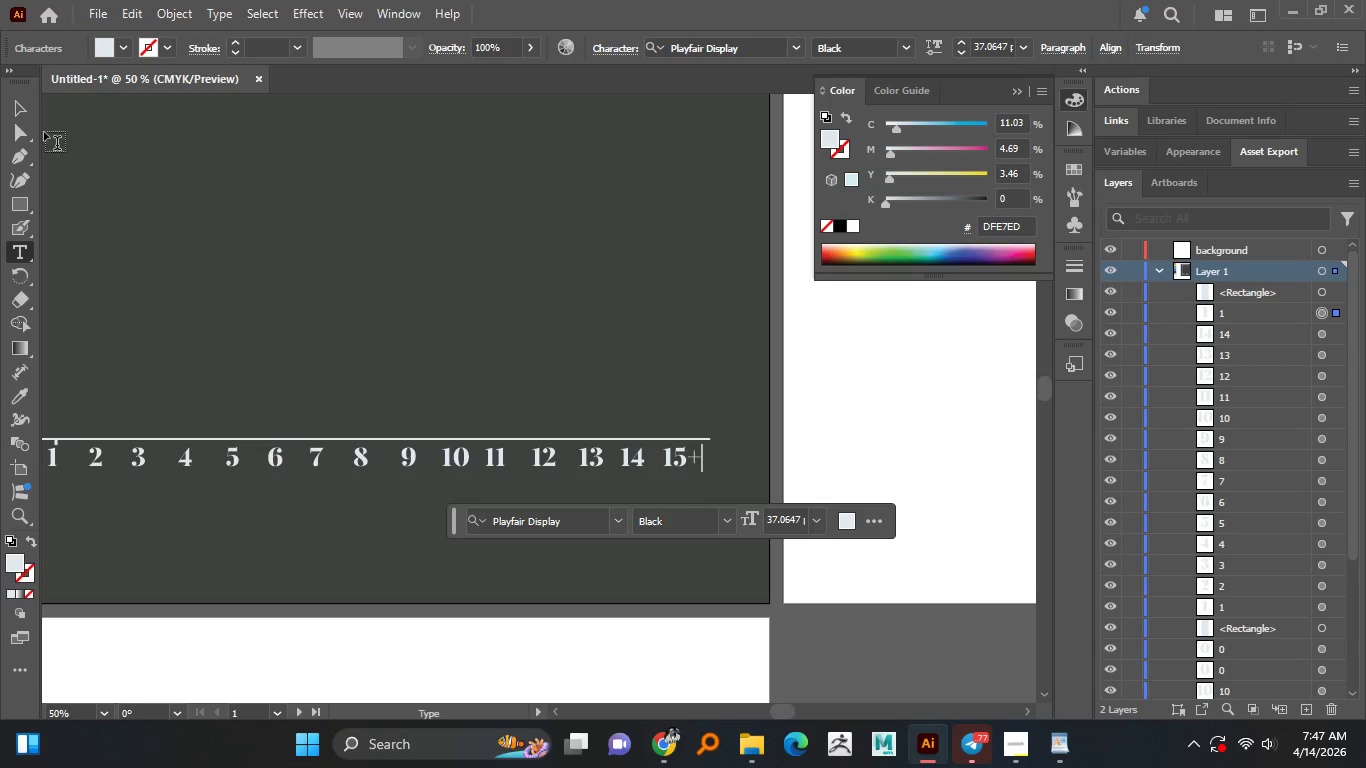 
left_click([27, 114])
 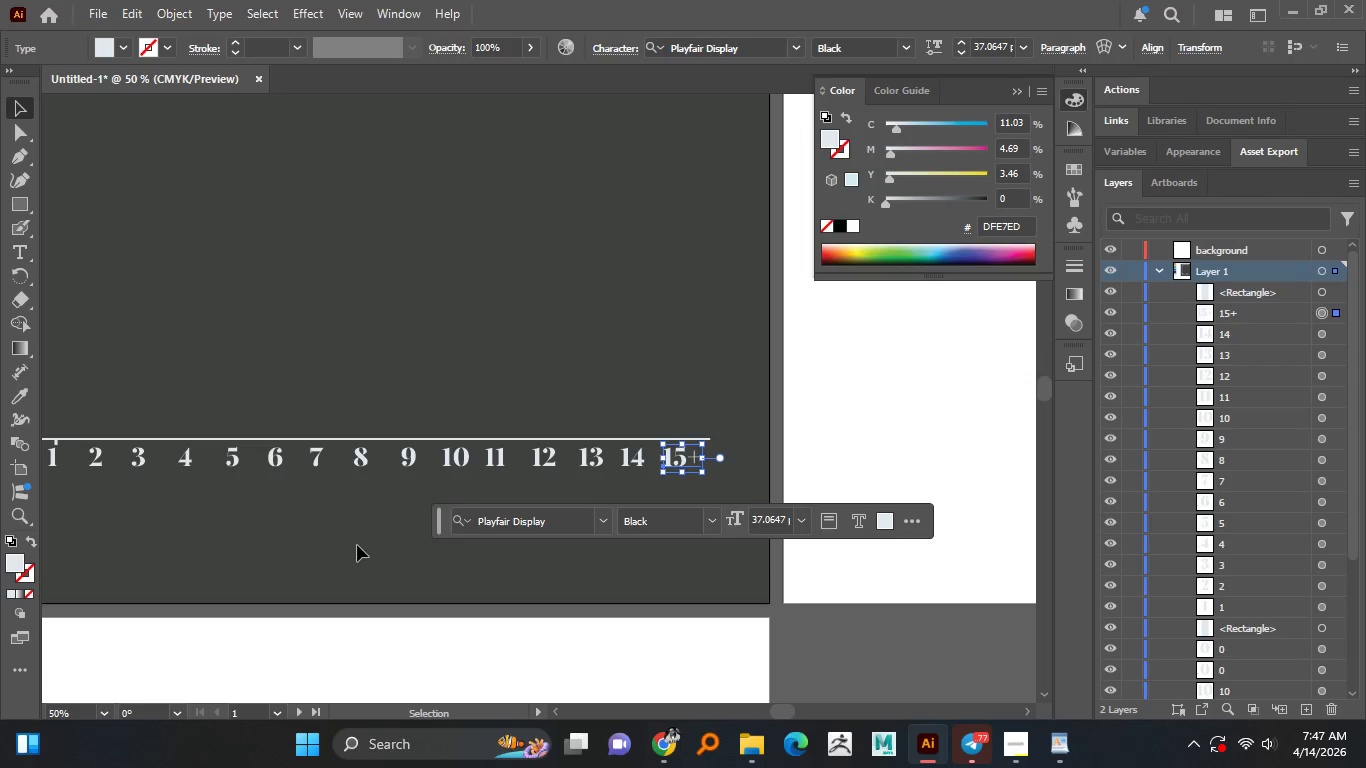 
left_click([358, 545])
 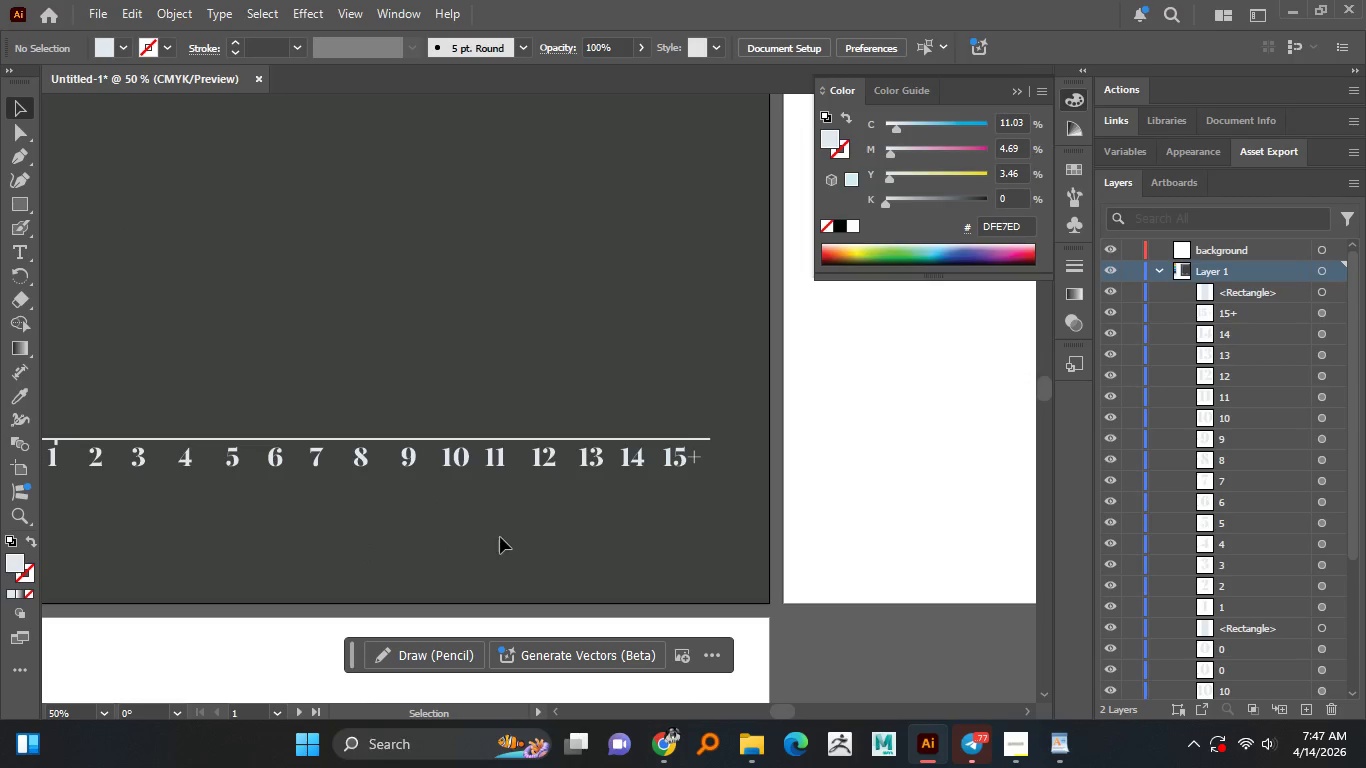 
hold_key(key=AltLeft, duration=1.51)
scroll: coordinate [441, 499], scroll_direction: down, amount: 1.0
 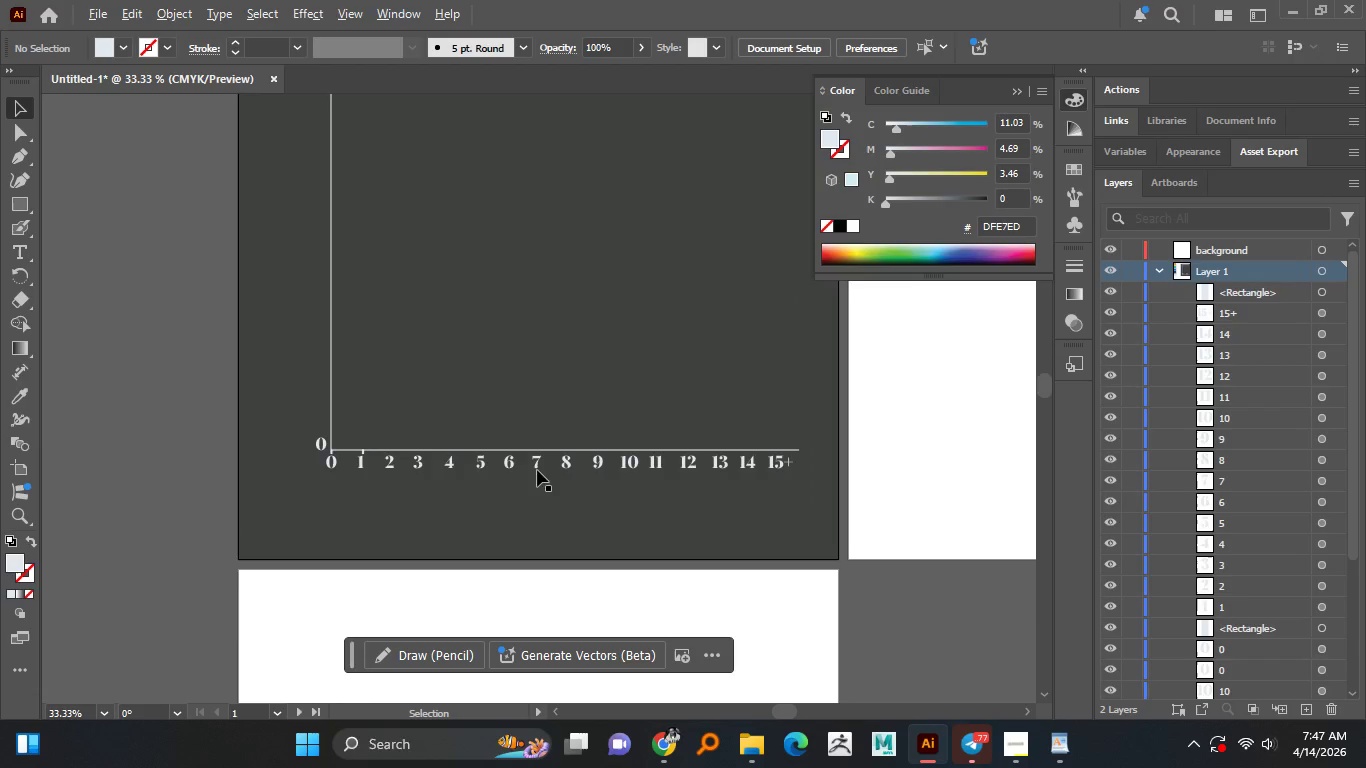 
hold_key(key=AltLeft, duration=1.5)
scroll: coordinate [415, 495], scroll_direction: up, amount: 4.0
 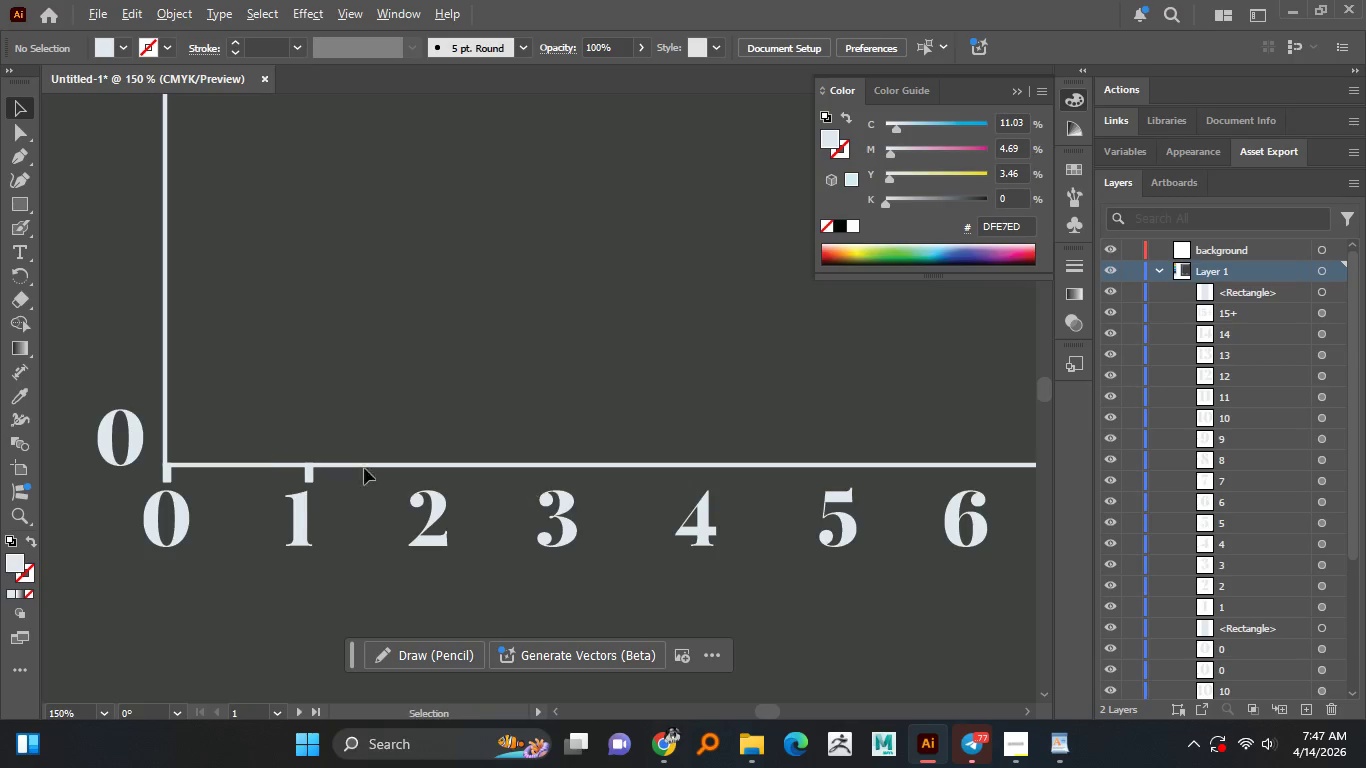 
hold_key(key=AltLeft, duration=0.97)
left_click([388, 454])
 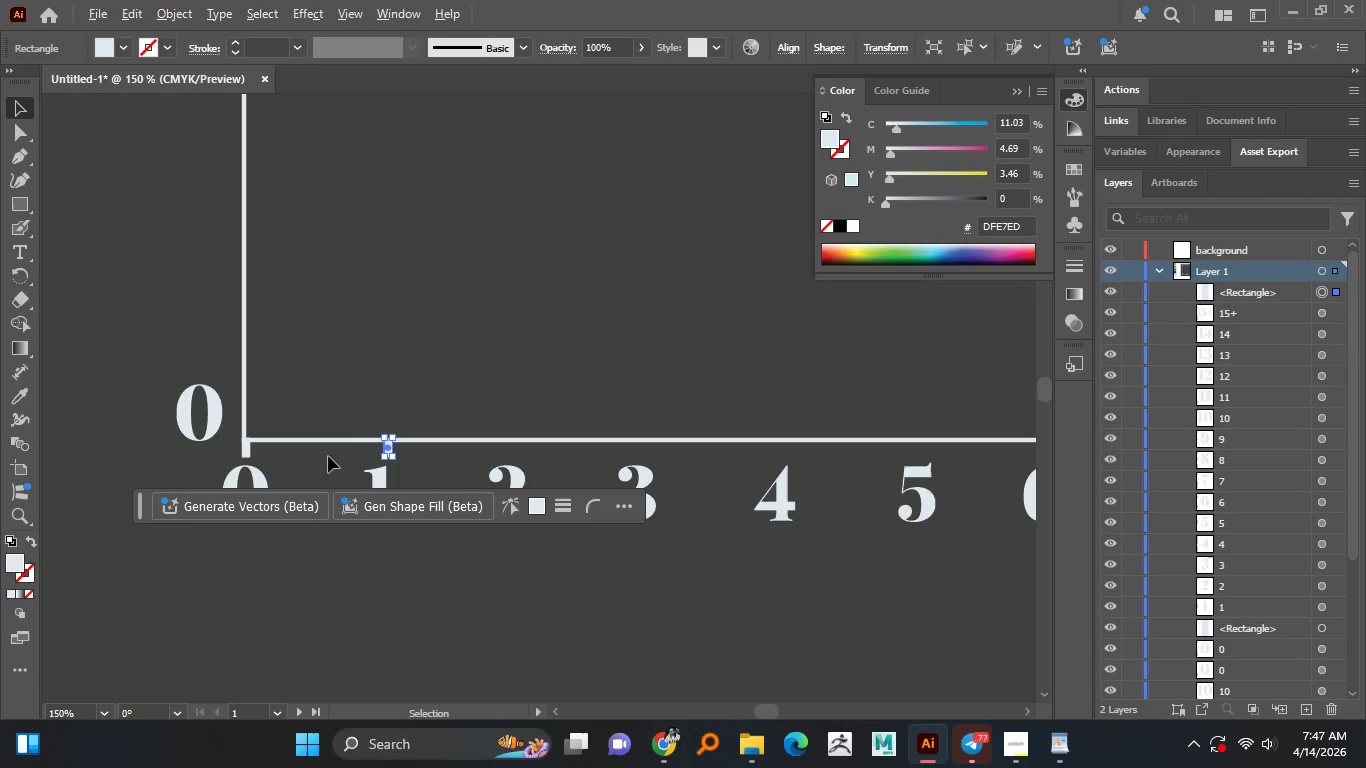 
hold_key(key=ShiftLeft, duration=0.94)
left_click([247, 453])
 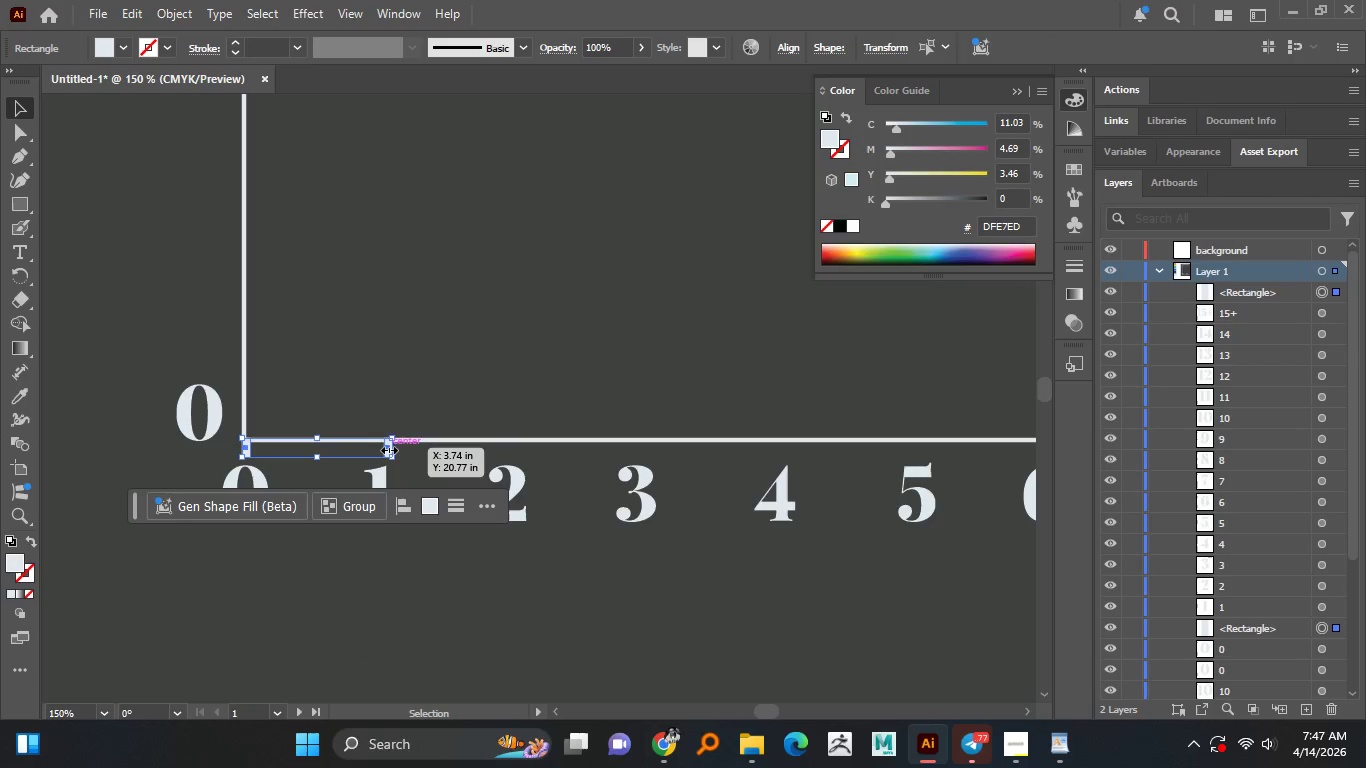 
hold_key(key=AltLeft, duration=1.52)
 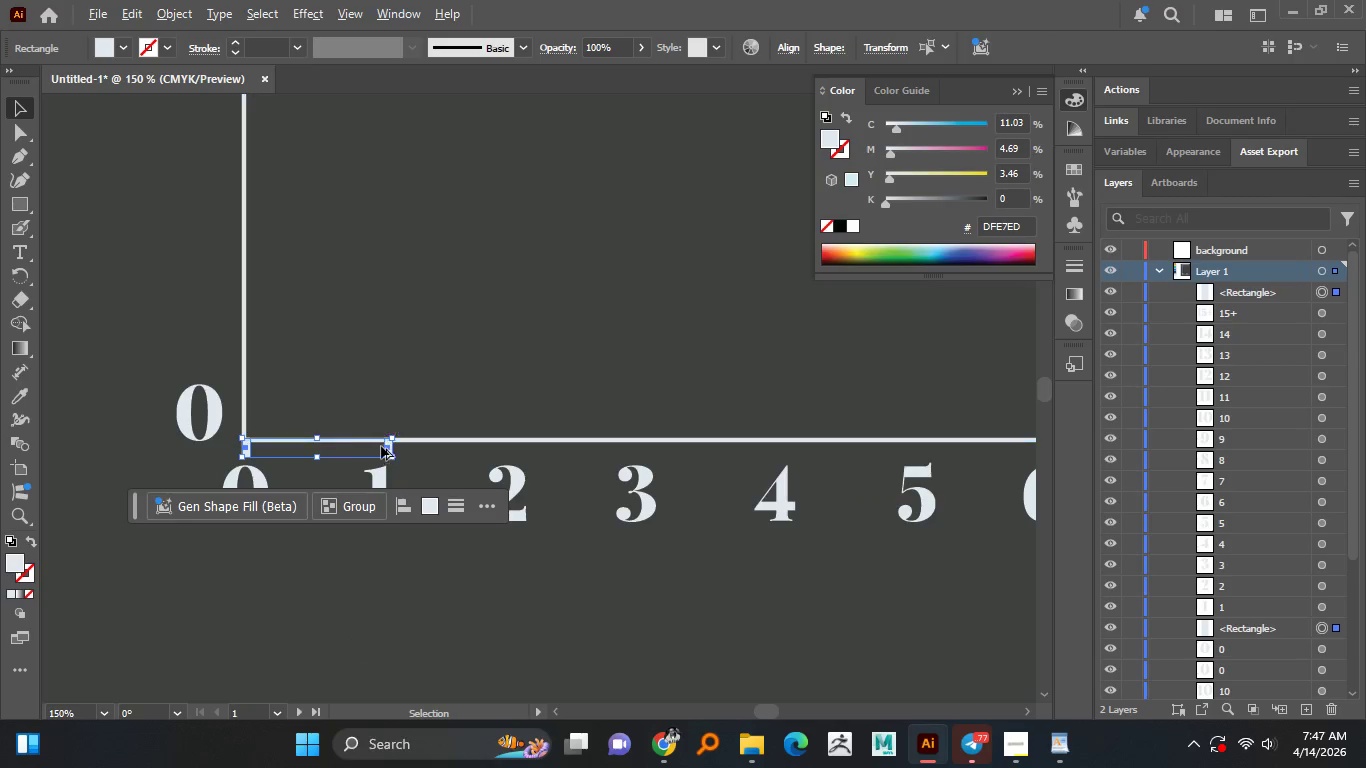 
hold_key(key=AltLeft, duration=1.5)
 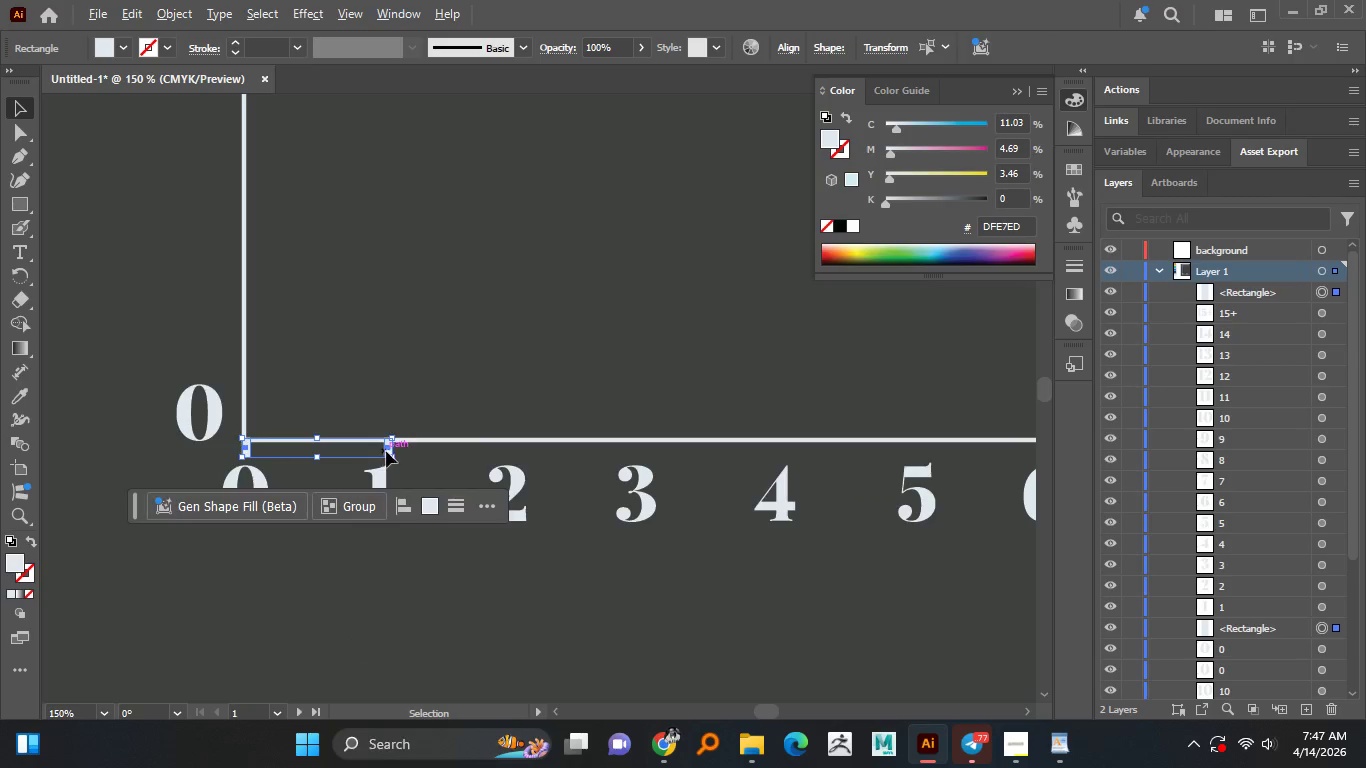 
hold_key(key=AltLeft, duration=9.14)
left_click_drag(start_coordinate=[383, 451], to_coordinate=[648, 473])
 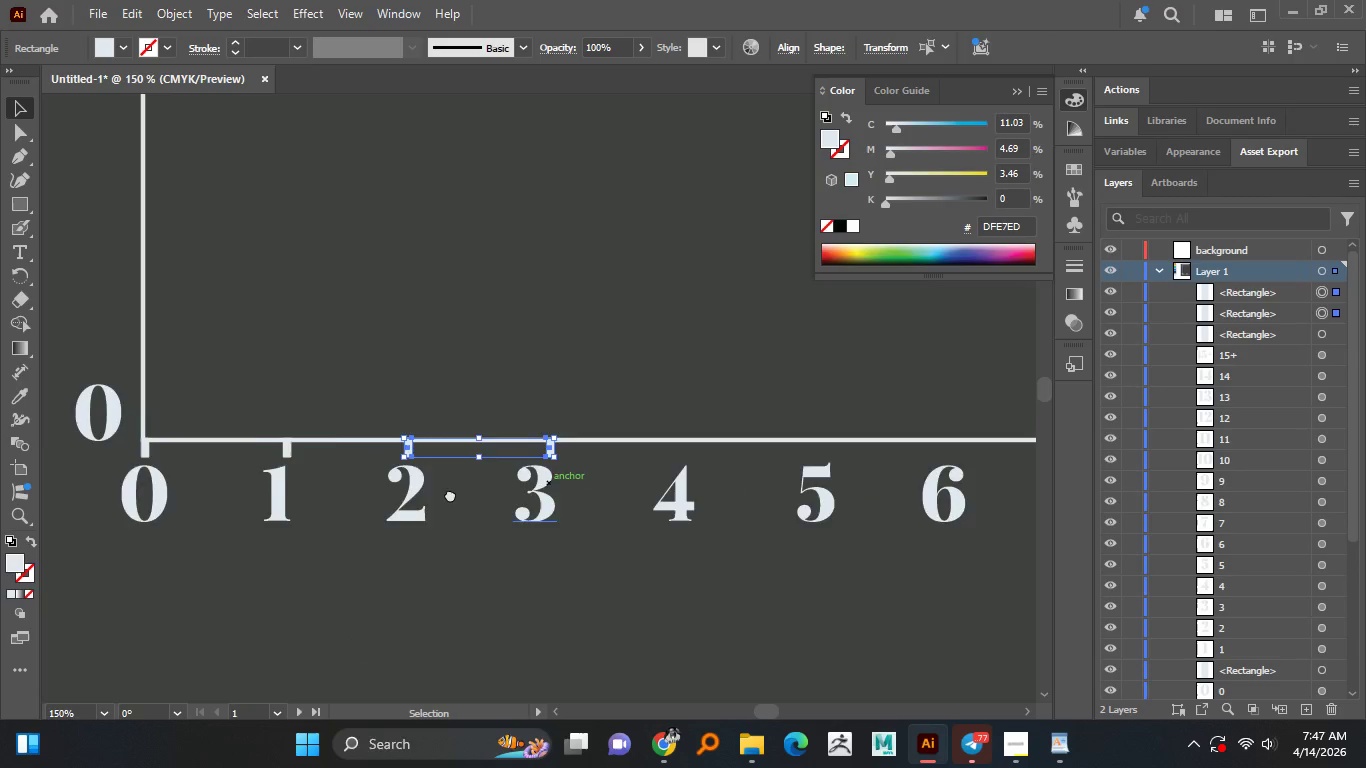 
hold_key(key=ShiftLeft, duration=1.51)
 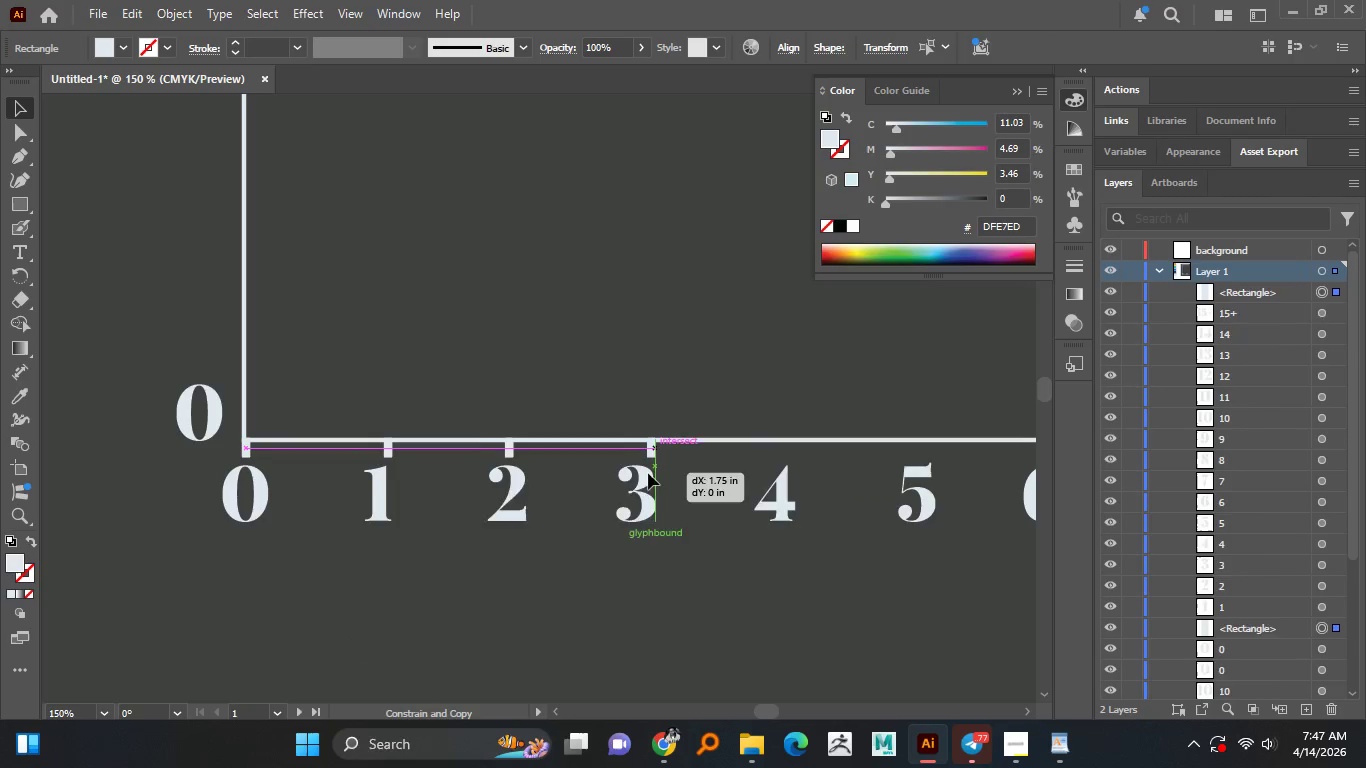 
hold_key(key=ShiftLeft, duration=0.84)
 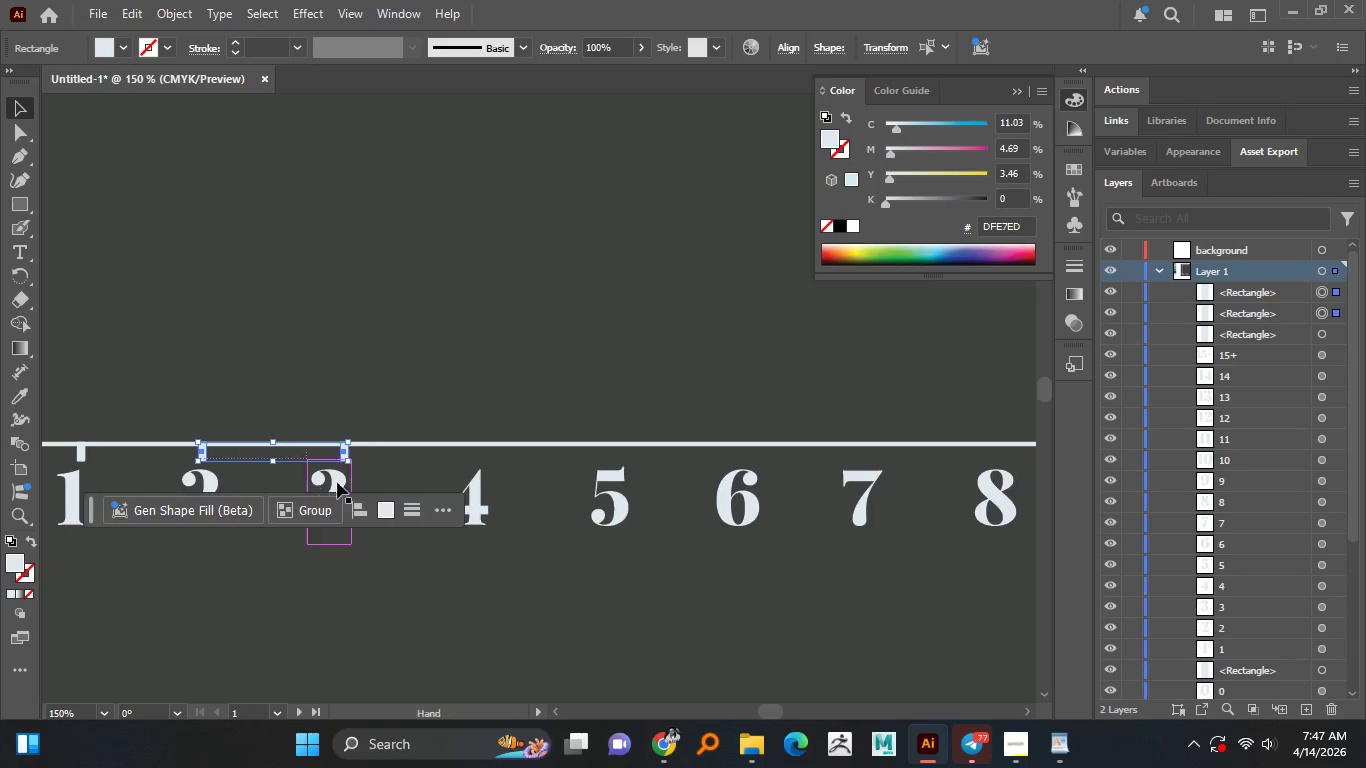 
hold_key(key=ShiftLeft, duration=3.47)
left_click_drag(start_coordinate=[340, 451], to_coordinate=[624, 480])
 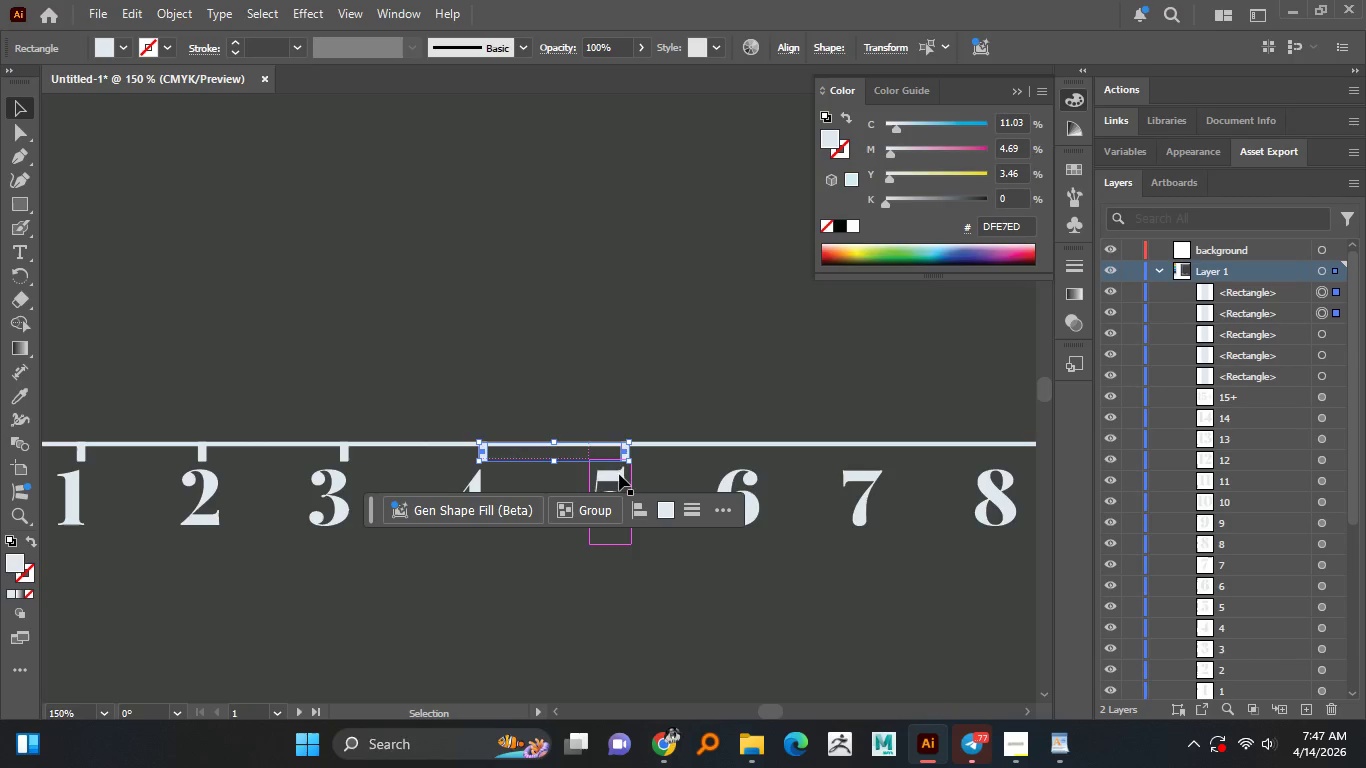 
hold_key(key=ShiftLeft, duration=1.51)
 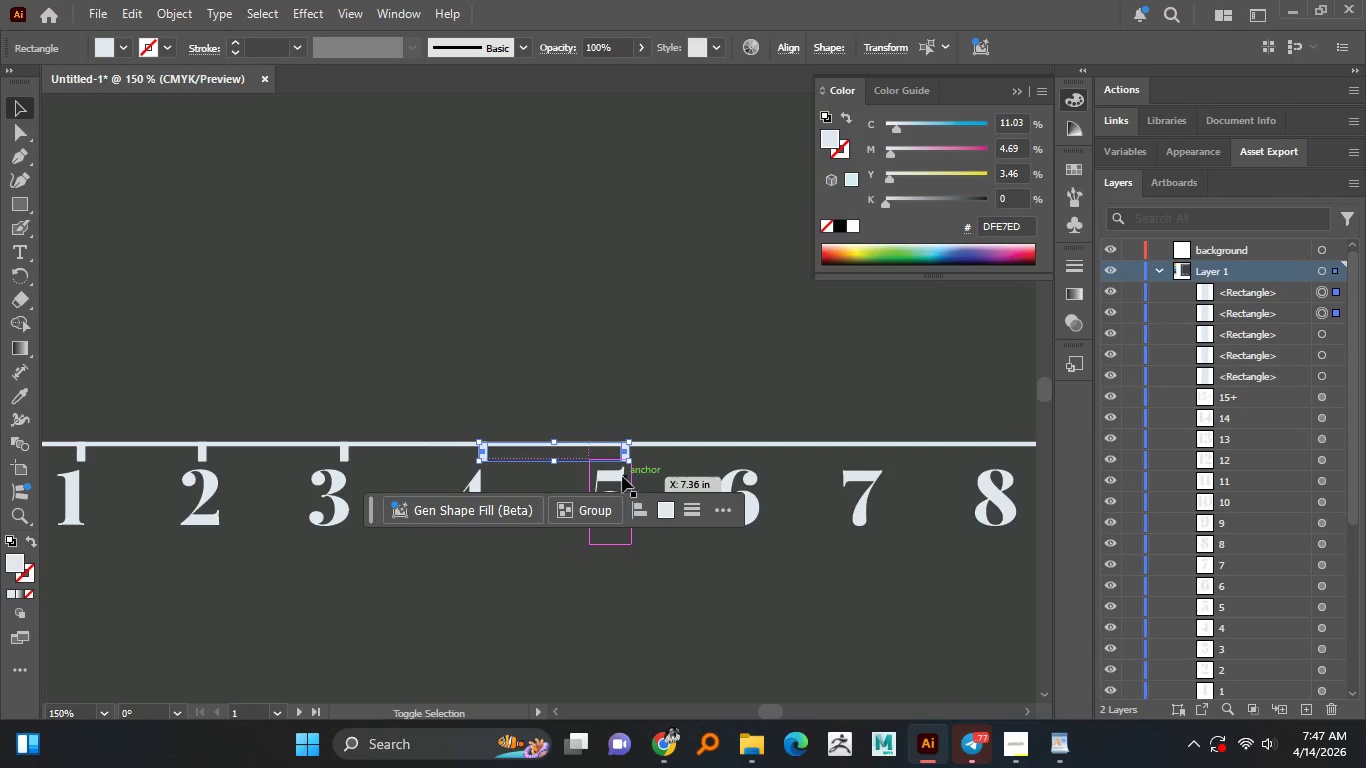 
key(Alt+Shift+ShiftLeft)
 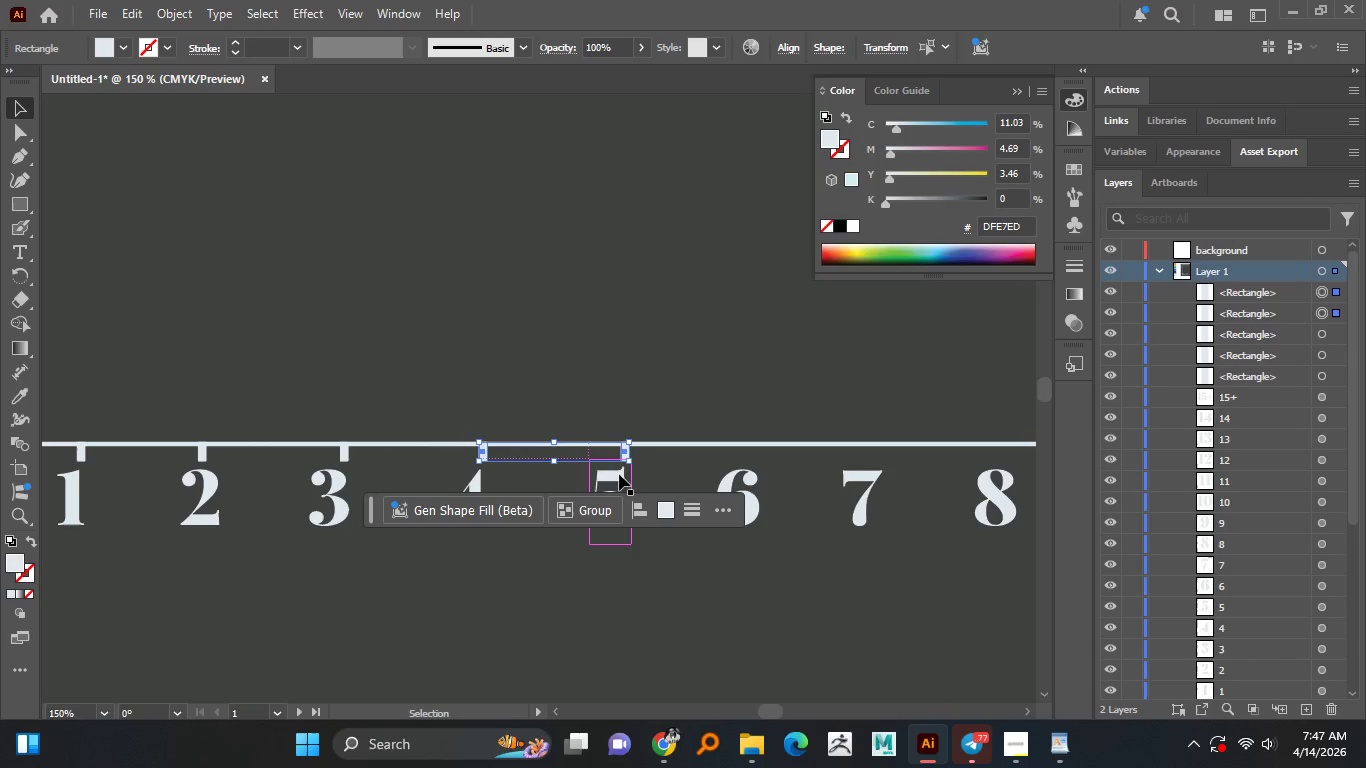 
hold_key(key=ShiftLeft, duration=8.83)
scroll: coordinate [600, 474], scroll_direction: up, amount: 1.0
 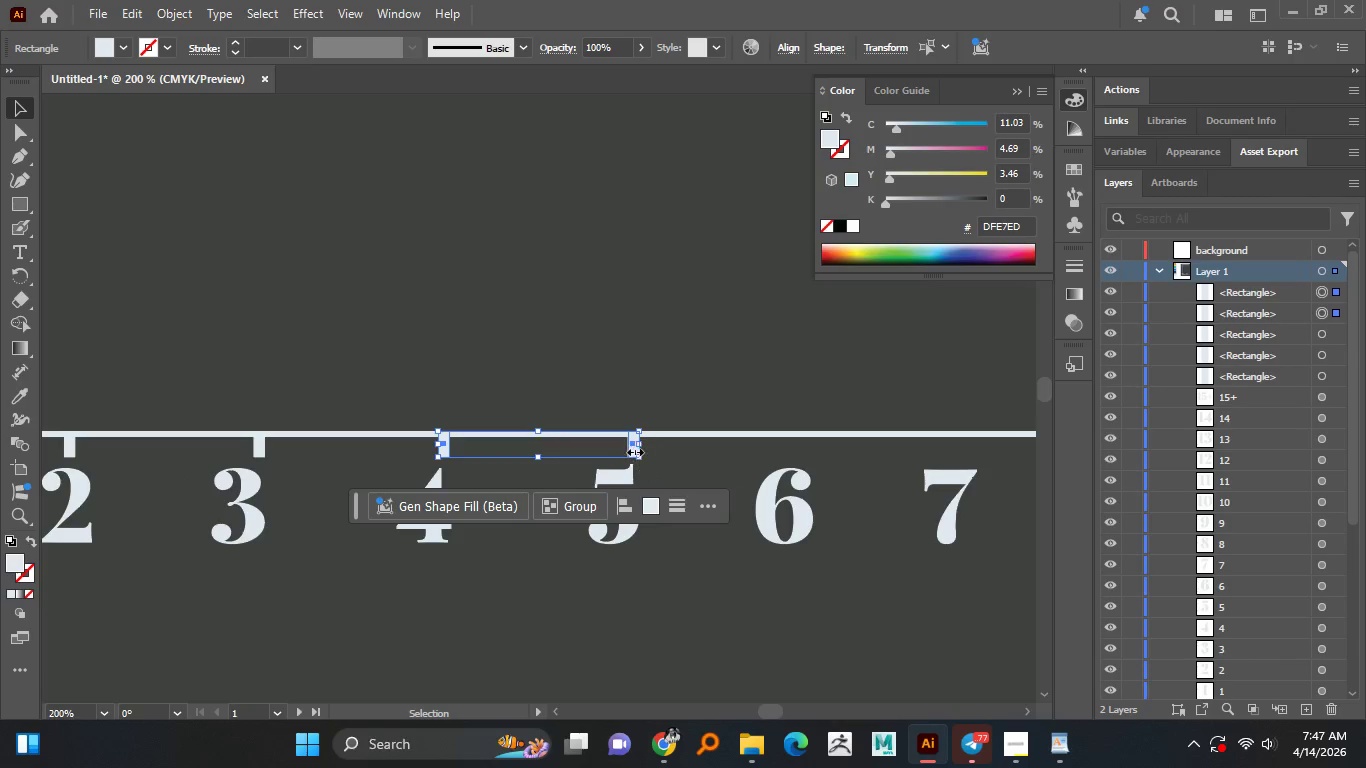 
left_click_drag(start_coordinate=[633, 450], to_coordinate=[628, 451])
 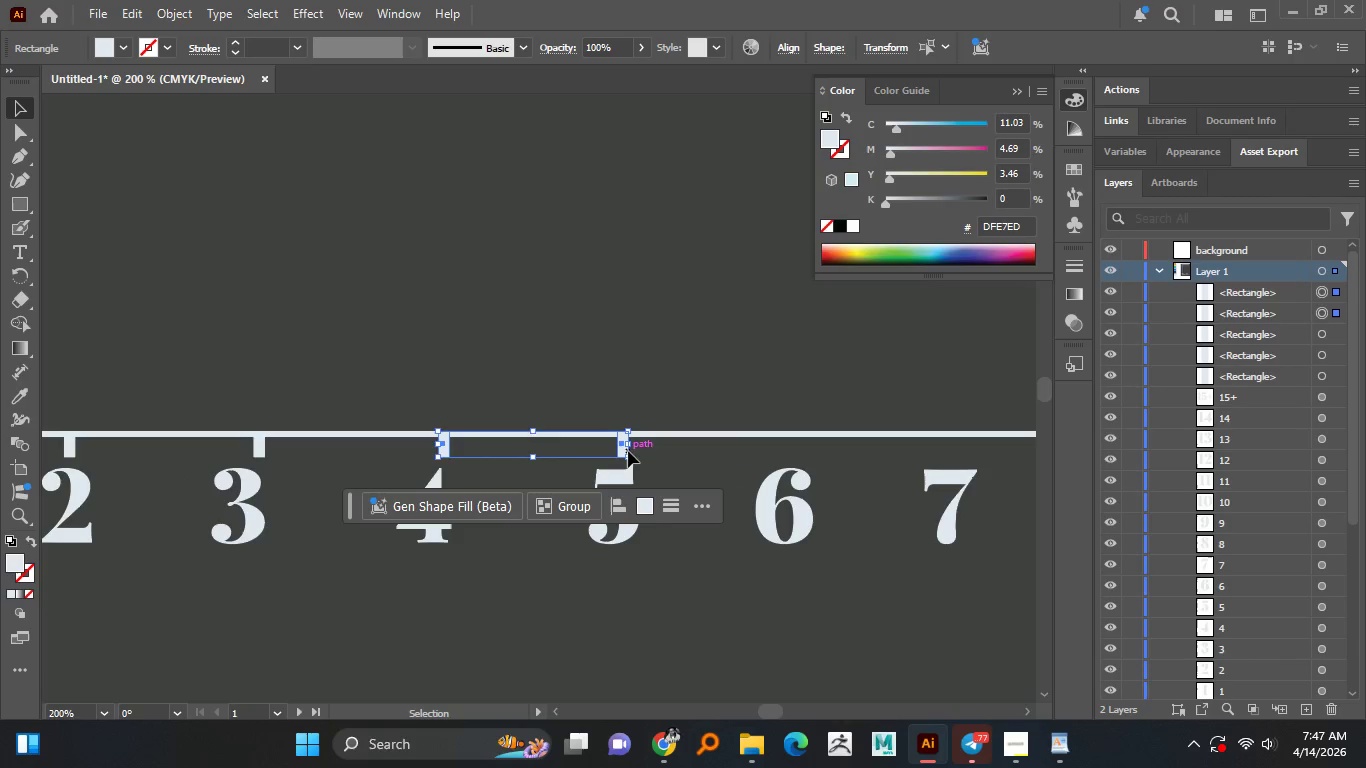 
key(Control+Z)
 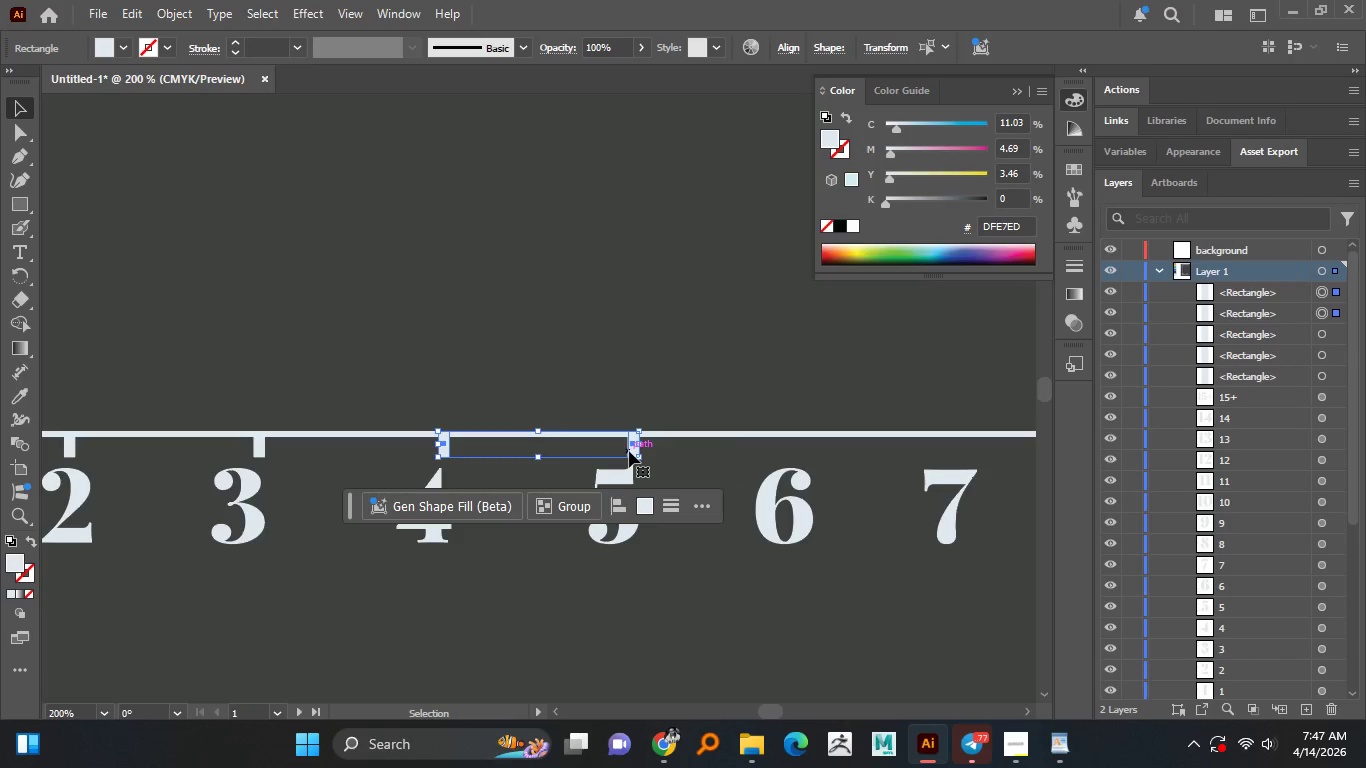 
left_click_drag(start_coordinate=[629, 451], to_coordinate=[619, 451])
 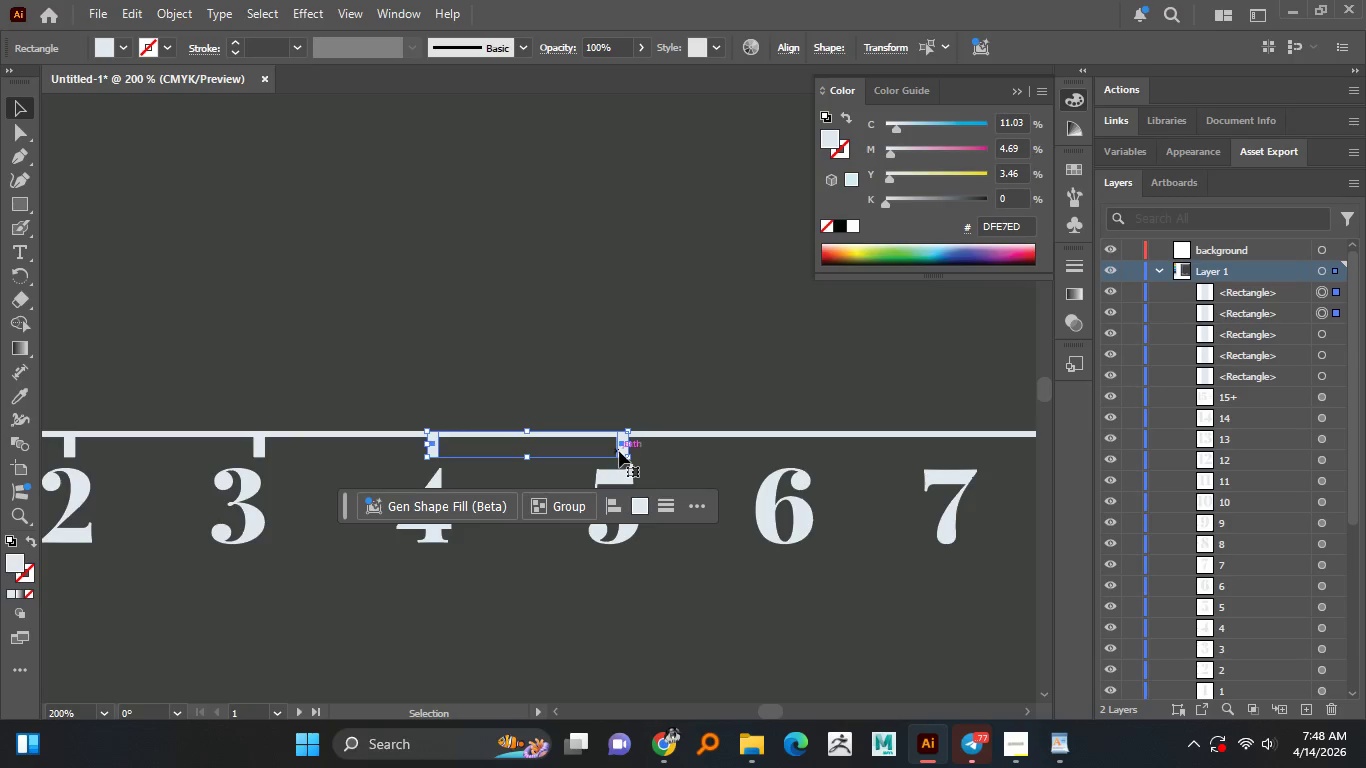 
hold_key(key=AltLeft, duration=23.67)
left_click_drag(start_coordinate=[621, 451], to_coordinate=[965, 497])
 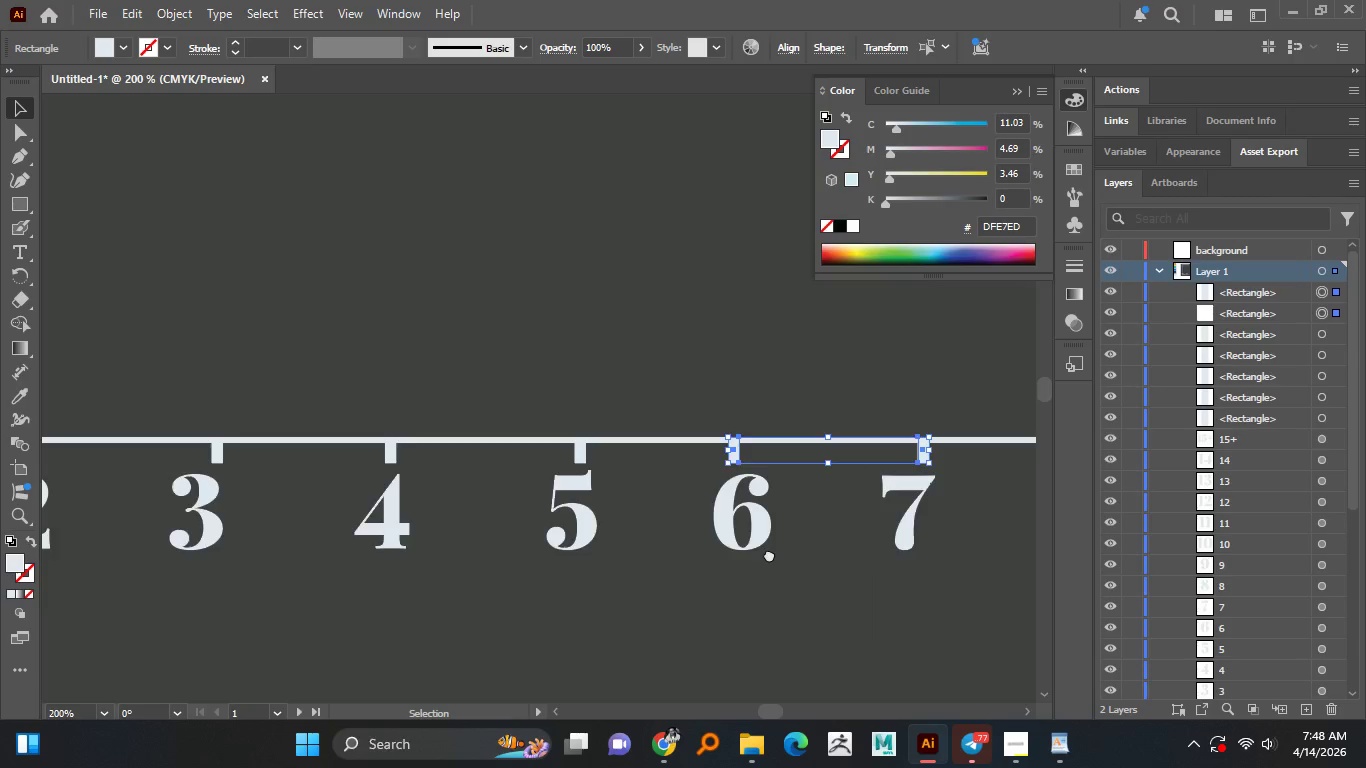 
hold_key(key=ShiftLeft, duration=1.52)
right_click([964, 498])
 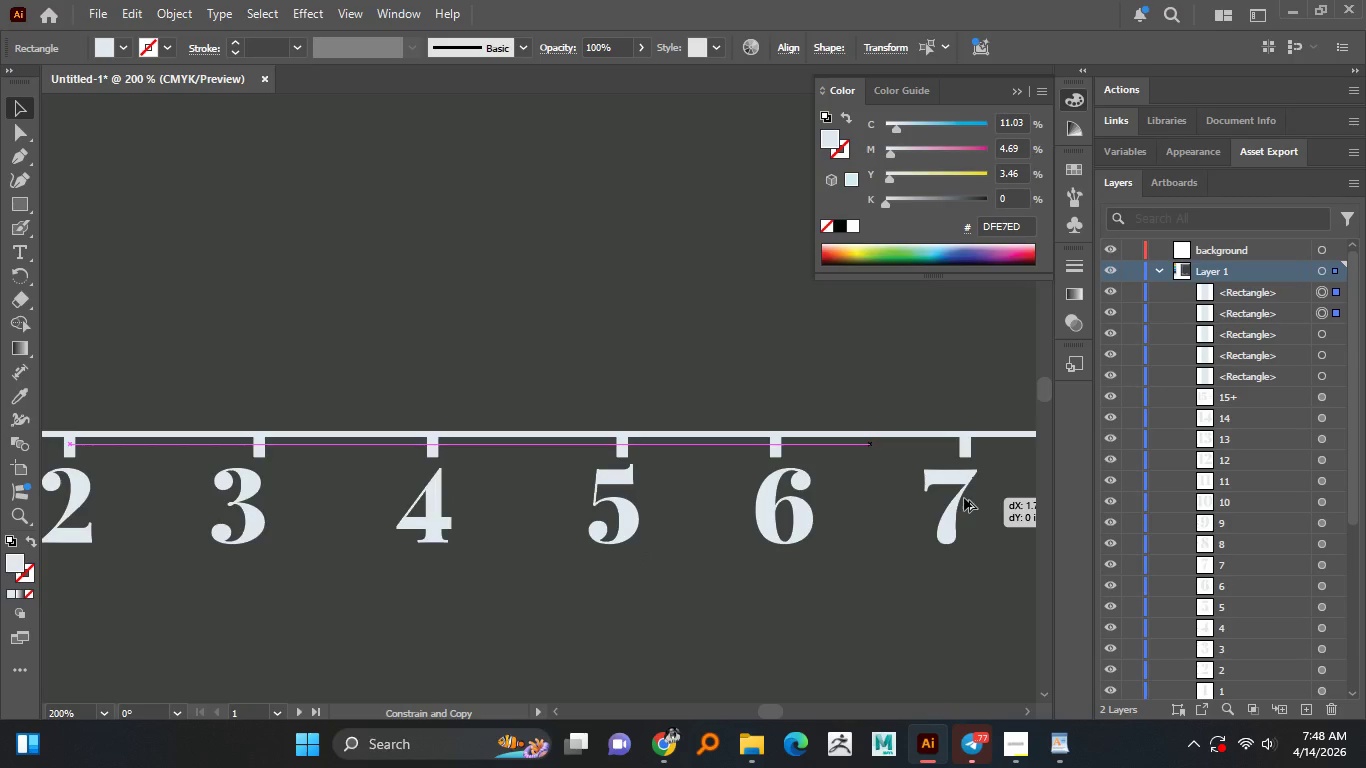 
hold_key(key=ShiftLeft, duration=0.39)
 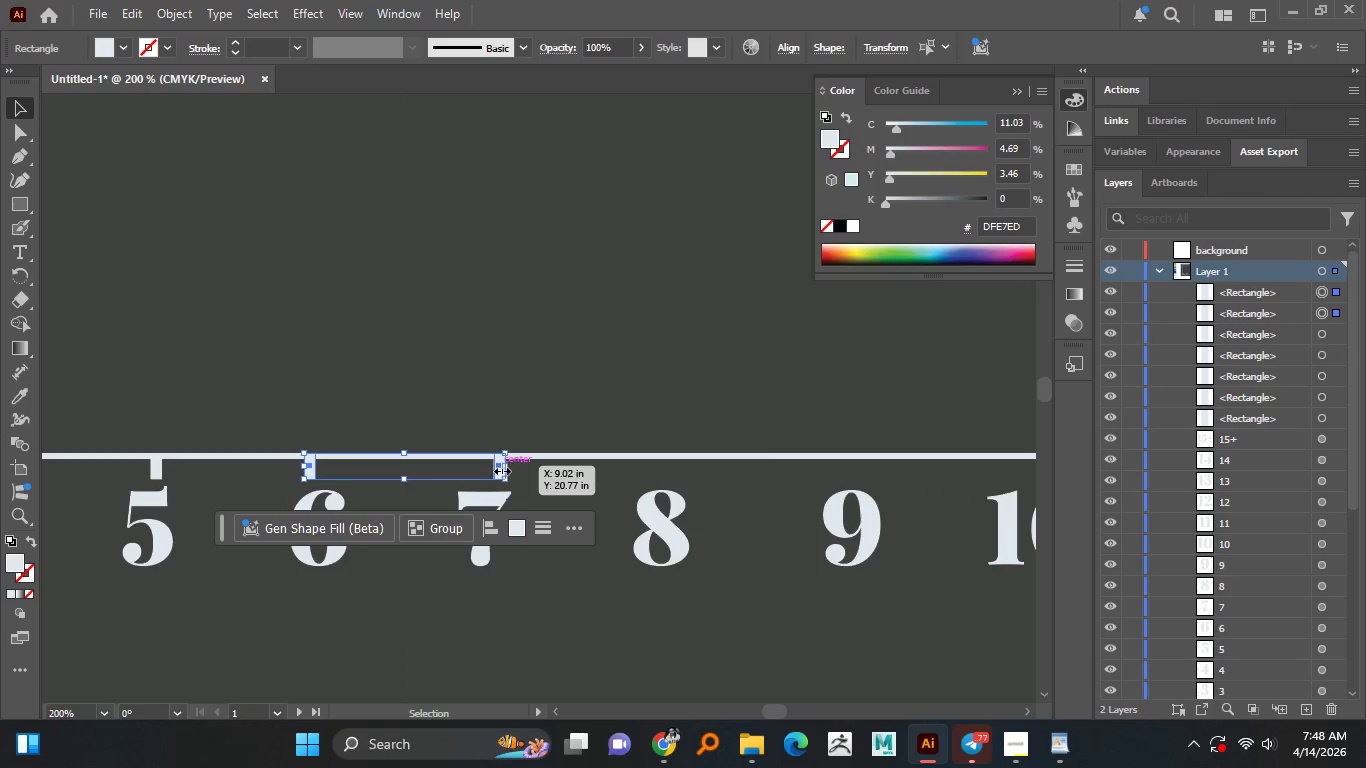 
left_click_drag(start_coordinate=[495, 468], to_coordinate=[843, 512])
 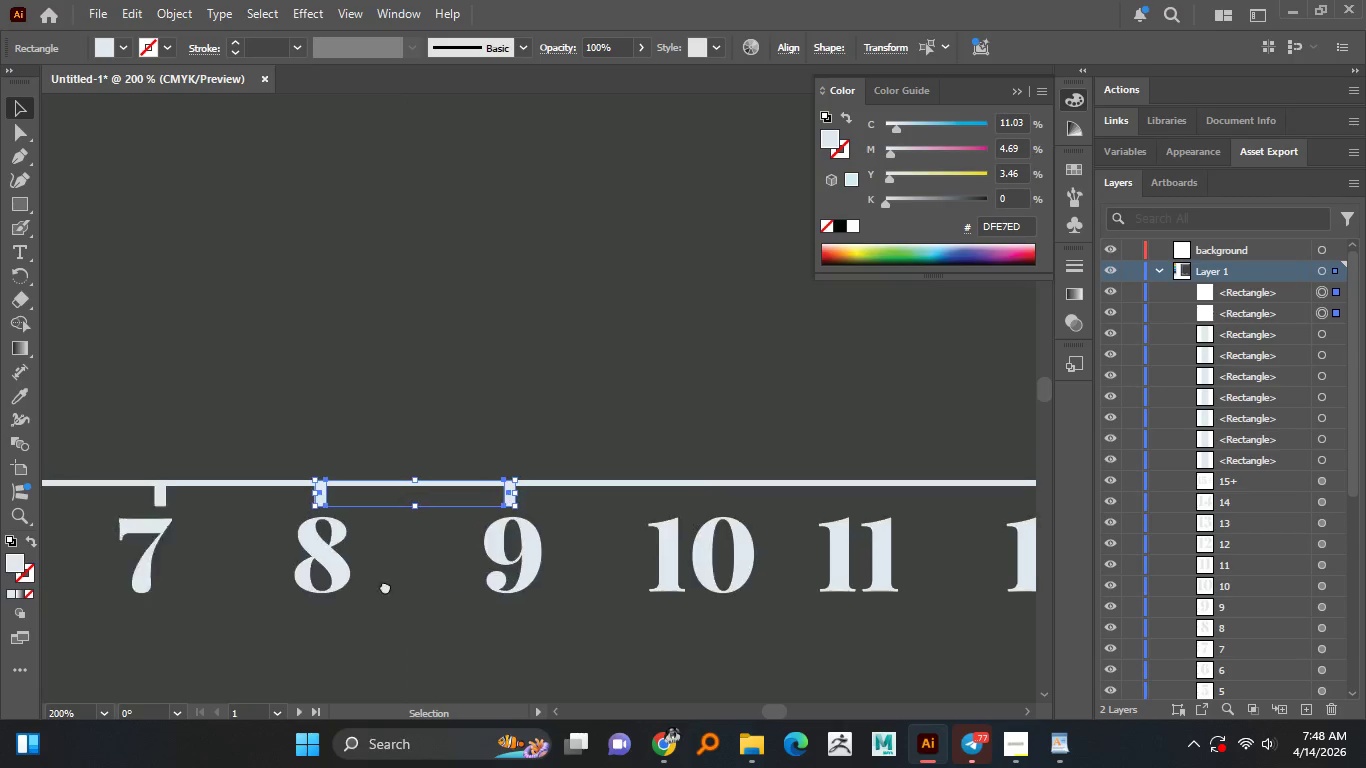 
hold_key(key=ShiftLeft, duration=1.5)
 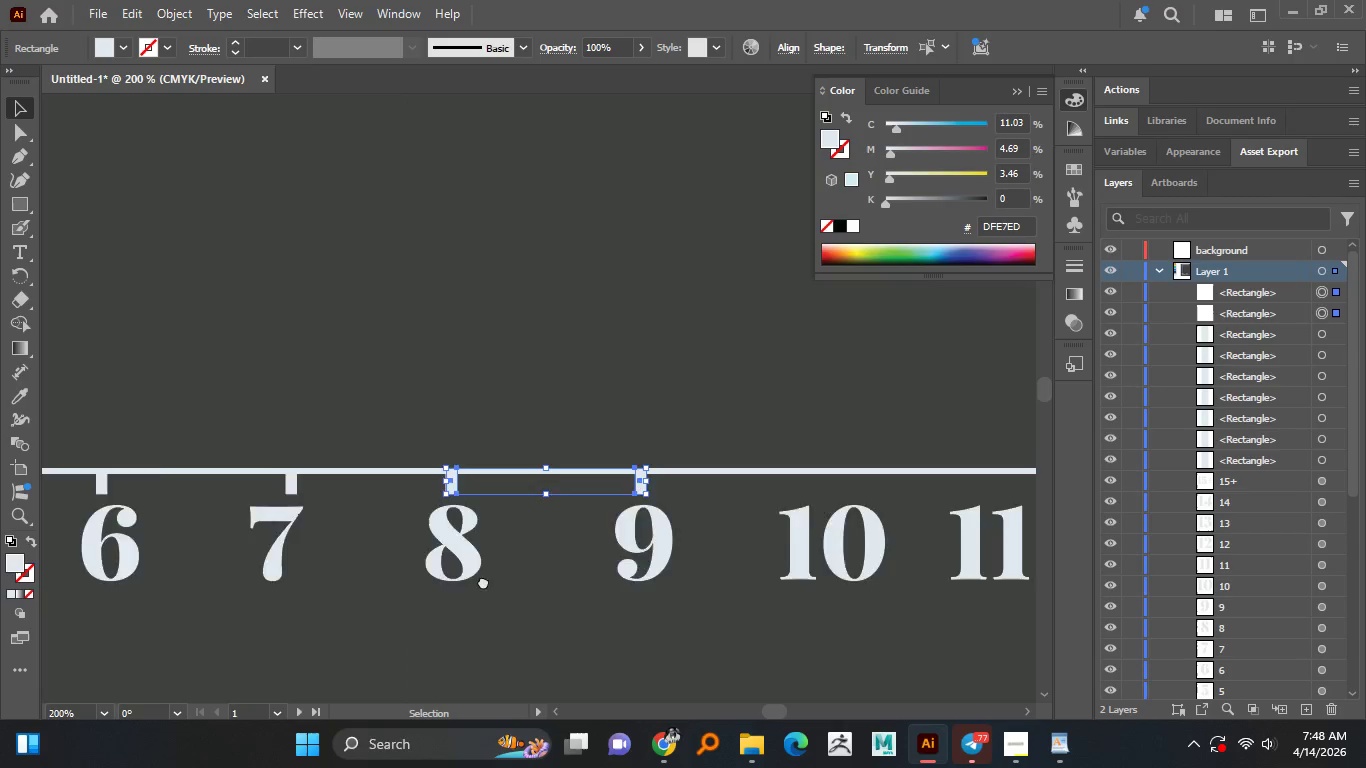 
hold_key(key=ShiftLeft, duration=2.38)
left_click_drag(start_coordinate=[418, 504], to_coordinate=[781, 519])
 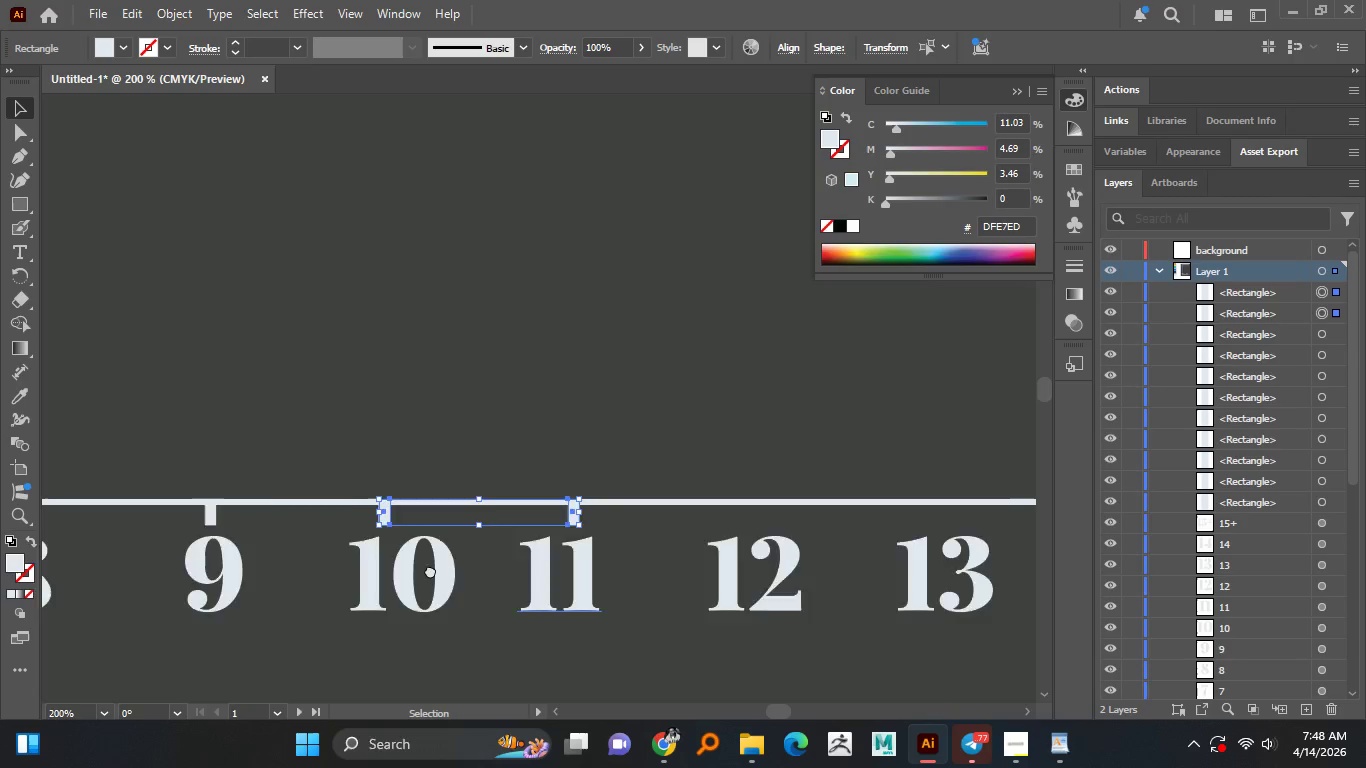 
hold_key(key=ShiftLeft, duration=1.52)
 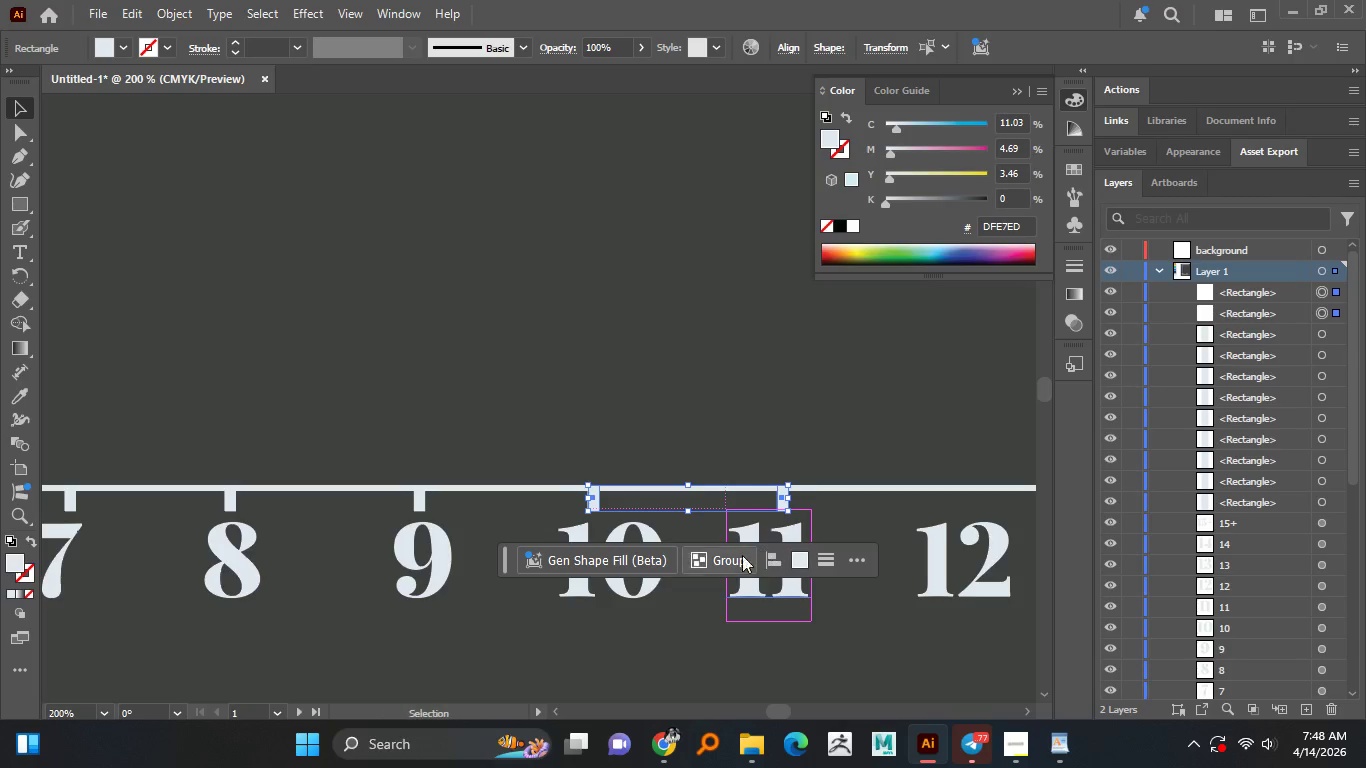 
hold_key(key=ShiftLeft, duration=0.39)
 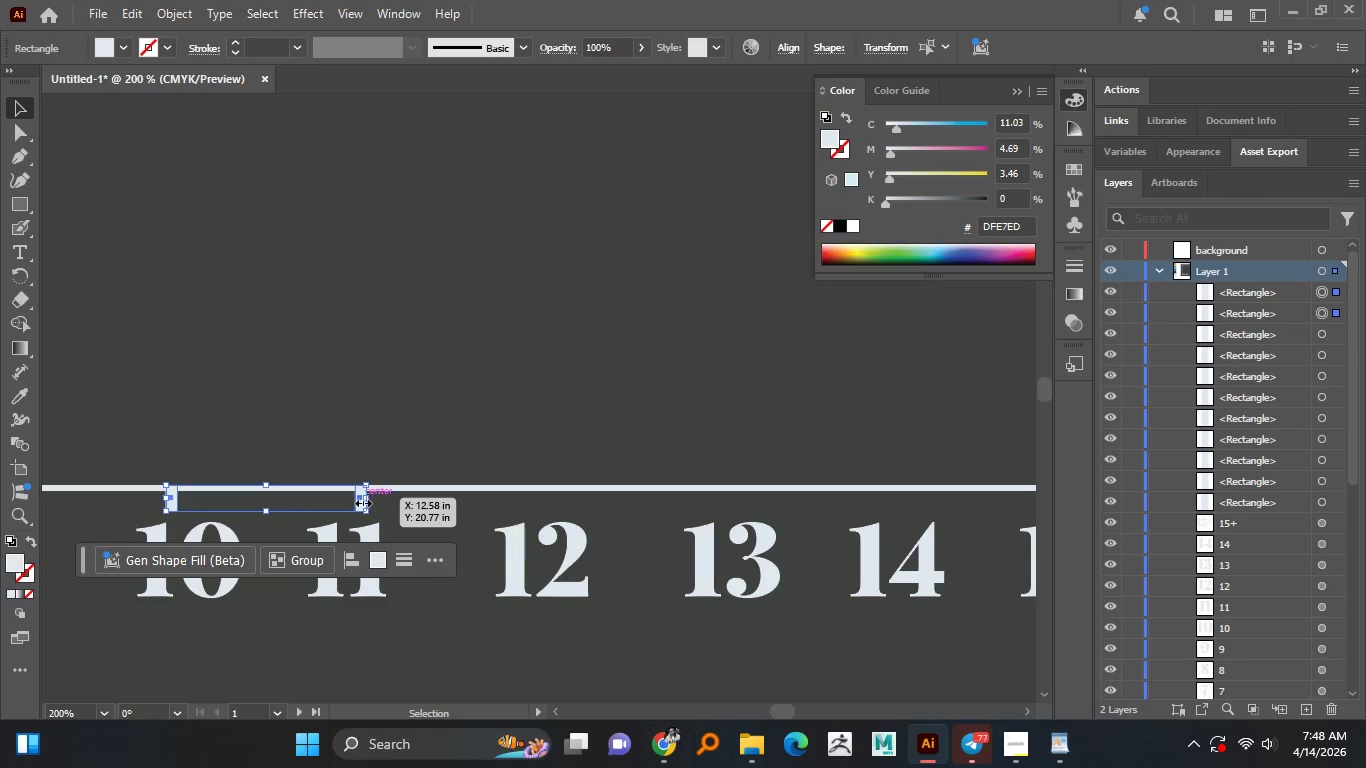 
left_click_drag(start_coordinate=[356, 503], to_coordinate=[727, 510])
 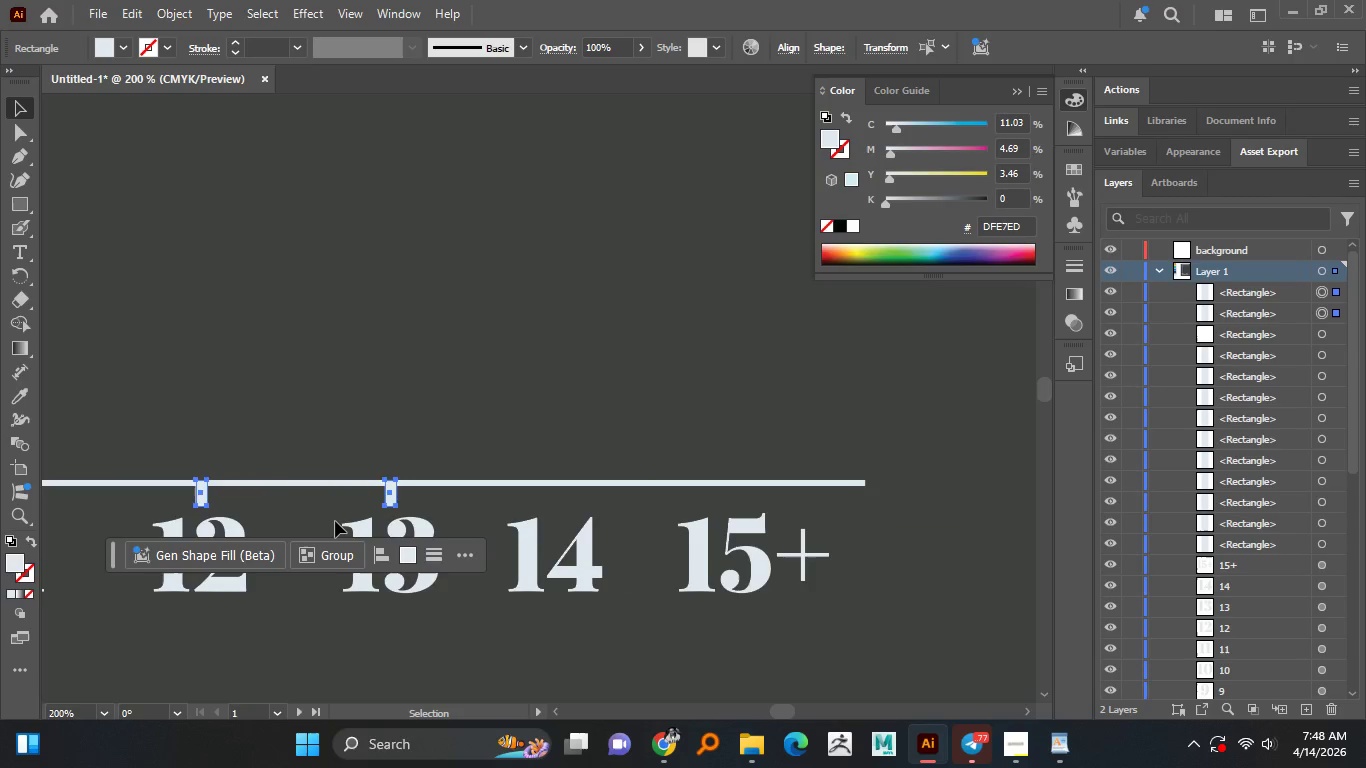 
hold_key(key=ShiftLeft, duration=1.51)
 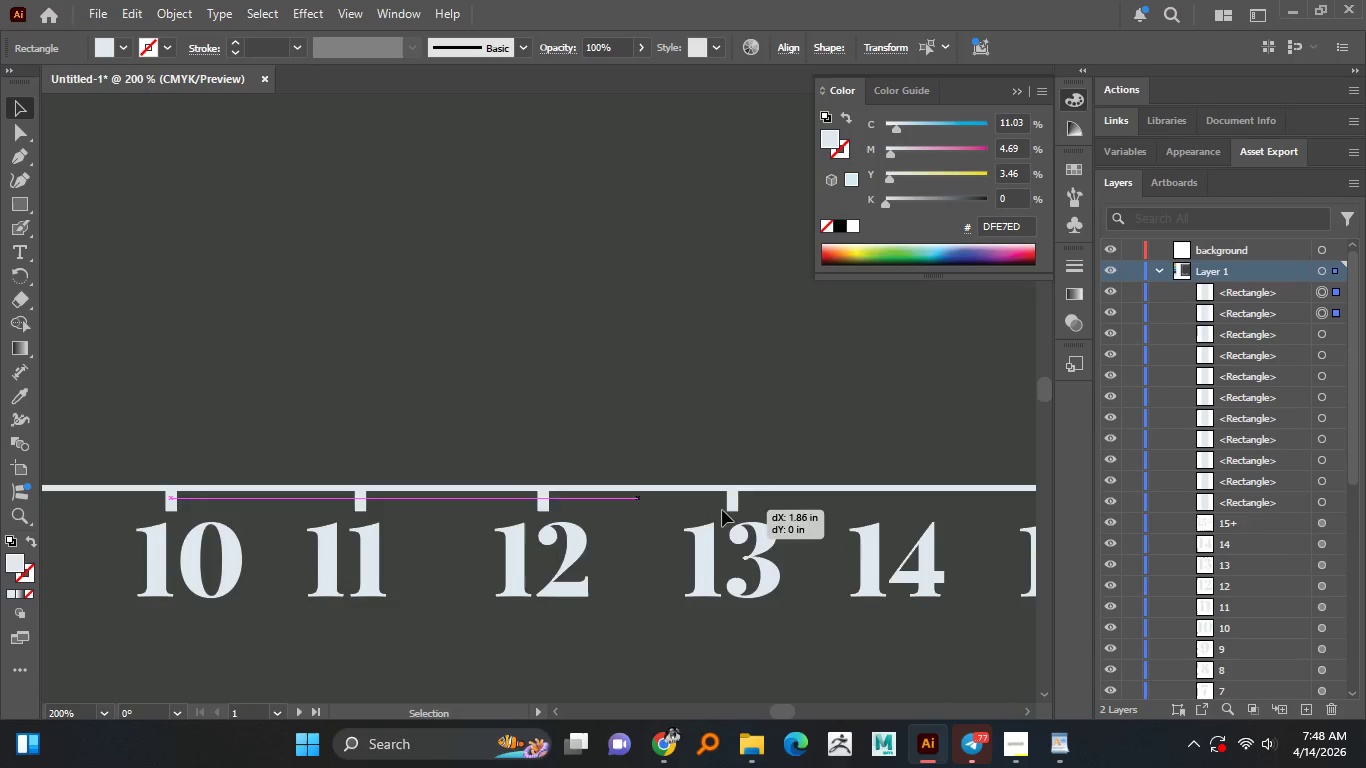 
key(Alt+Shift+ShiftLeft)
 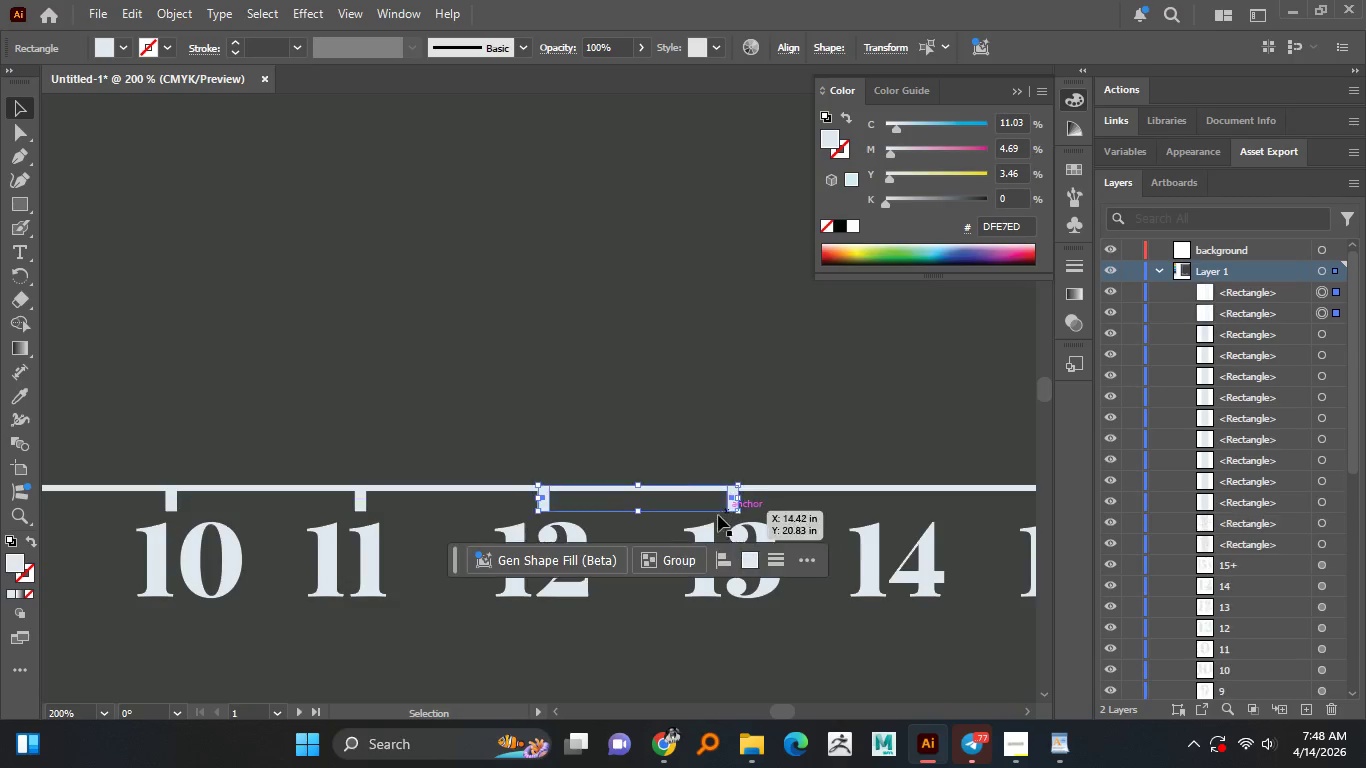 
key(Alt+Shift+ShiftLeft)
 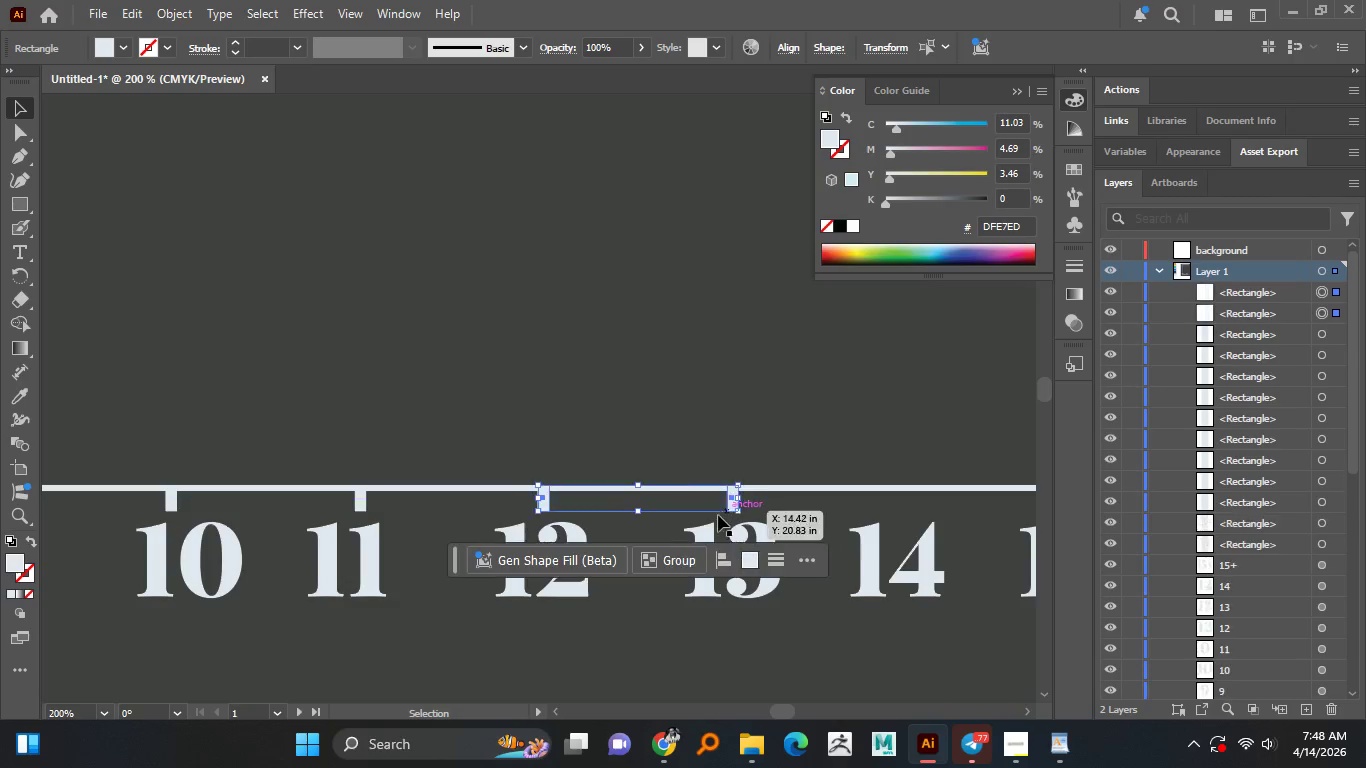 
key(Alt+Shift+ShiftLeft)
 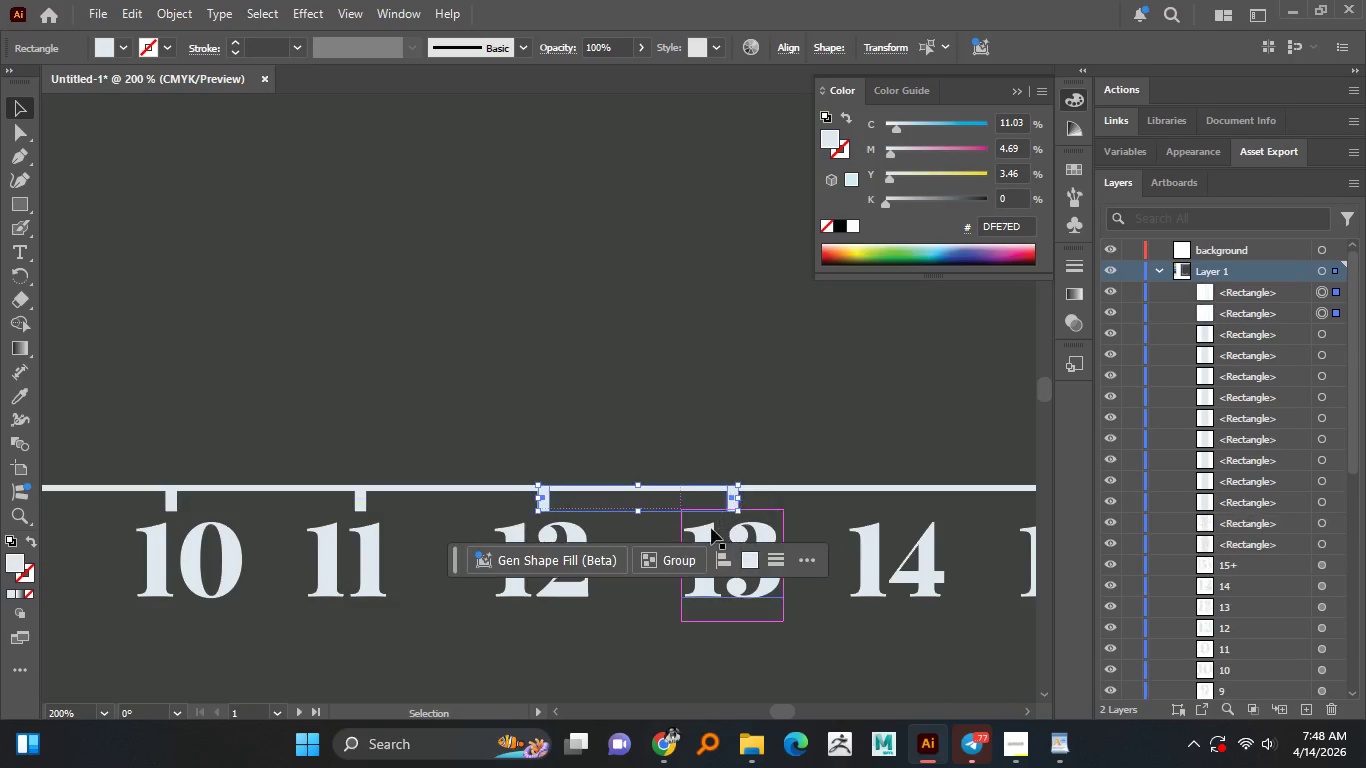 
key(Alt+Shift+ShiftLeft)
 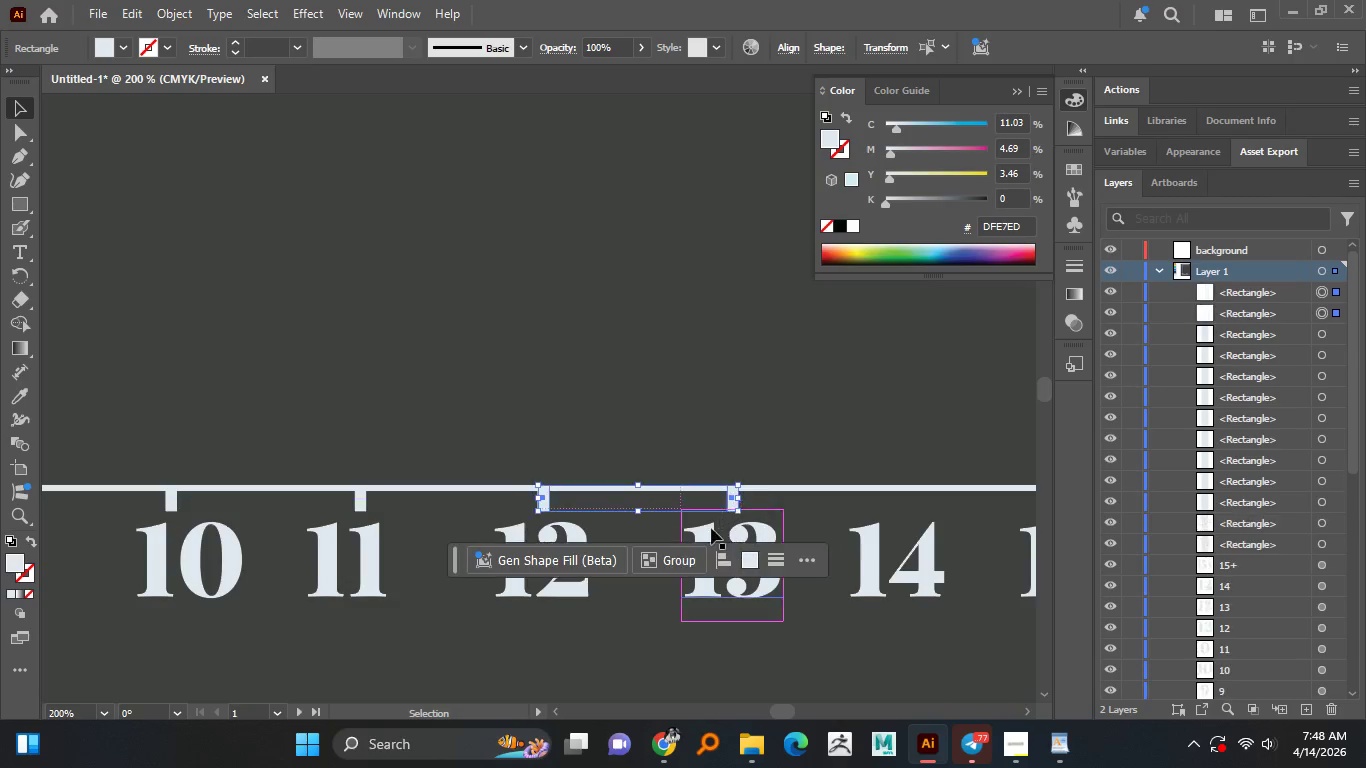 
key(Alt+Shift+ShiftLeft)
 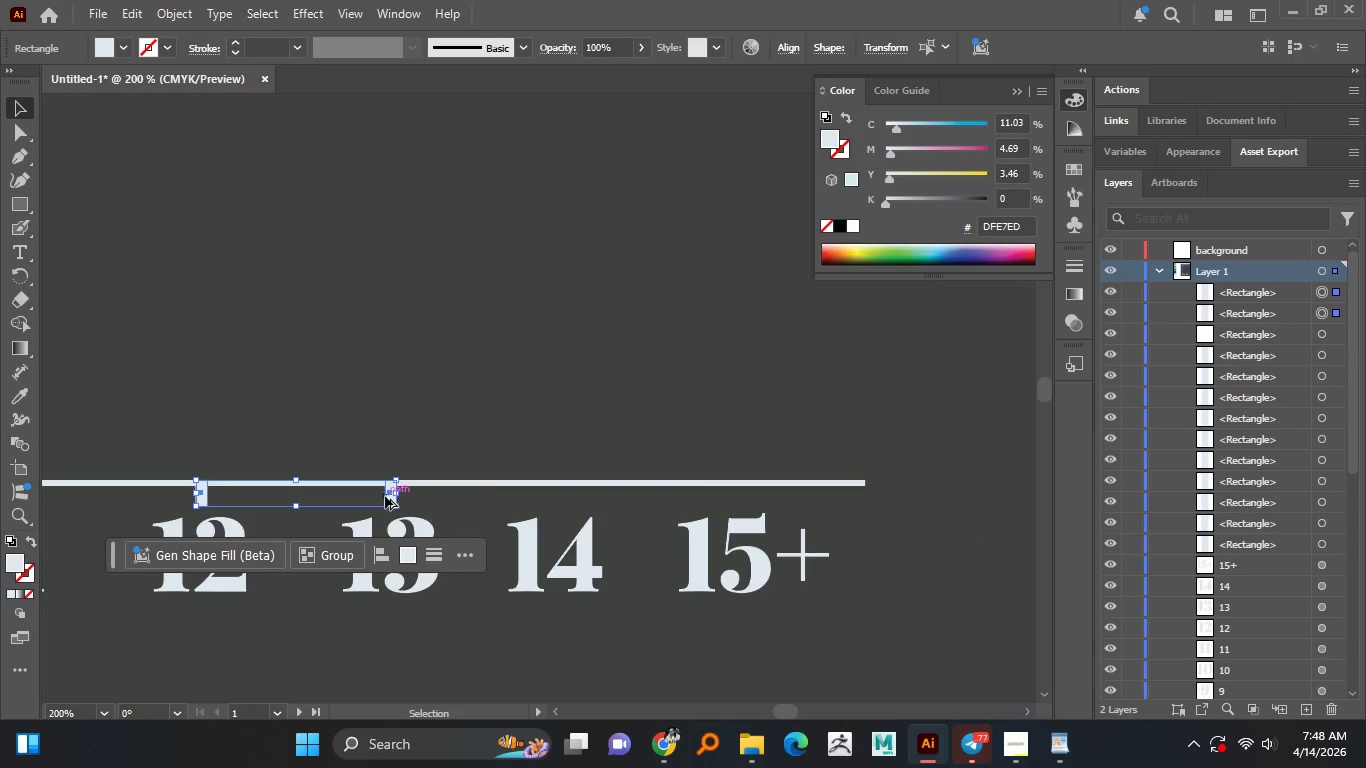 
left_click_drag(start_coordinate=[385, 497], to_coordinate=[729, 512])
 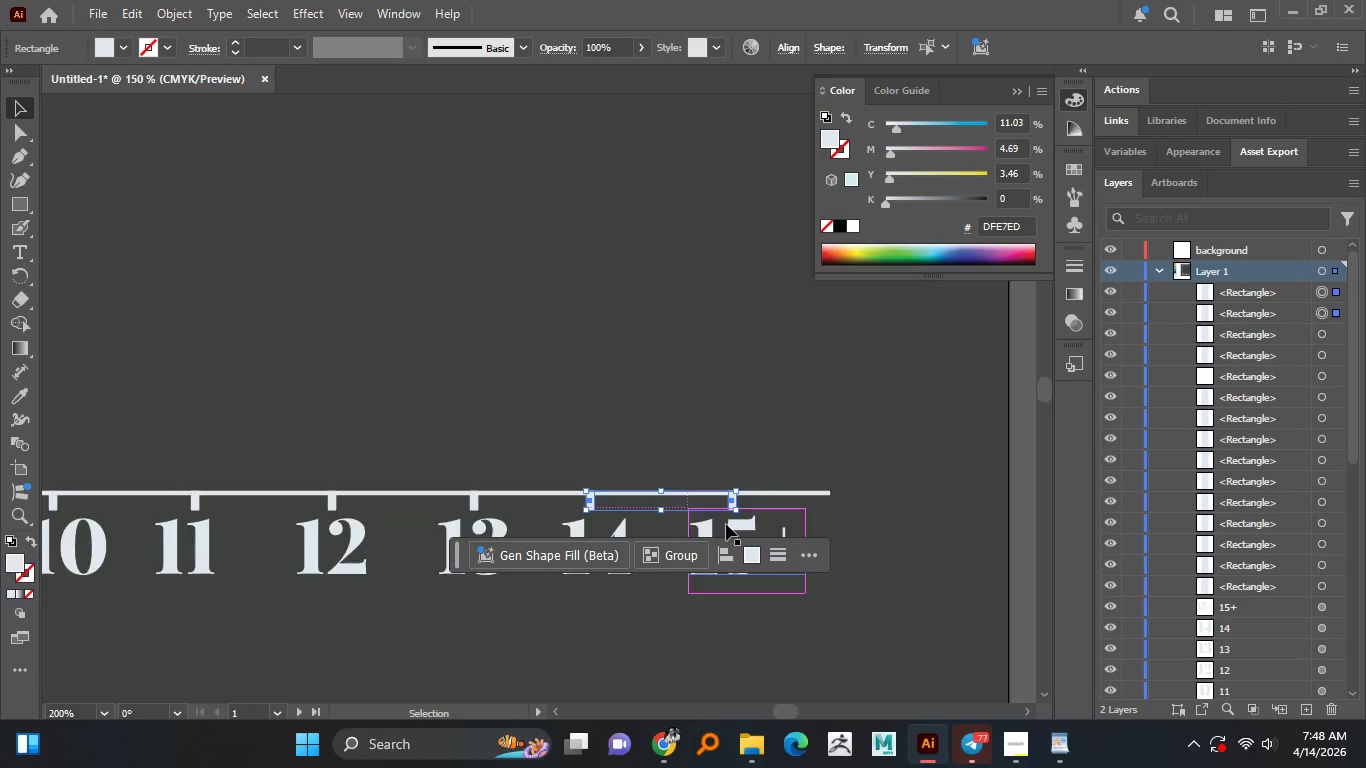 
hold_key(key=ShiftLeft, duration=1.51)
 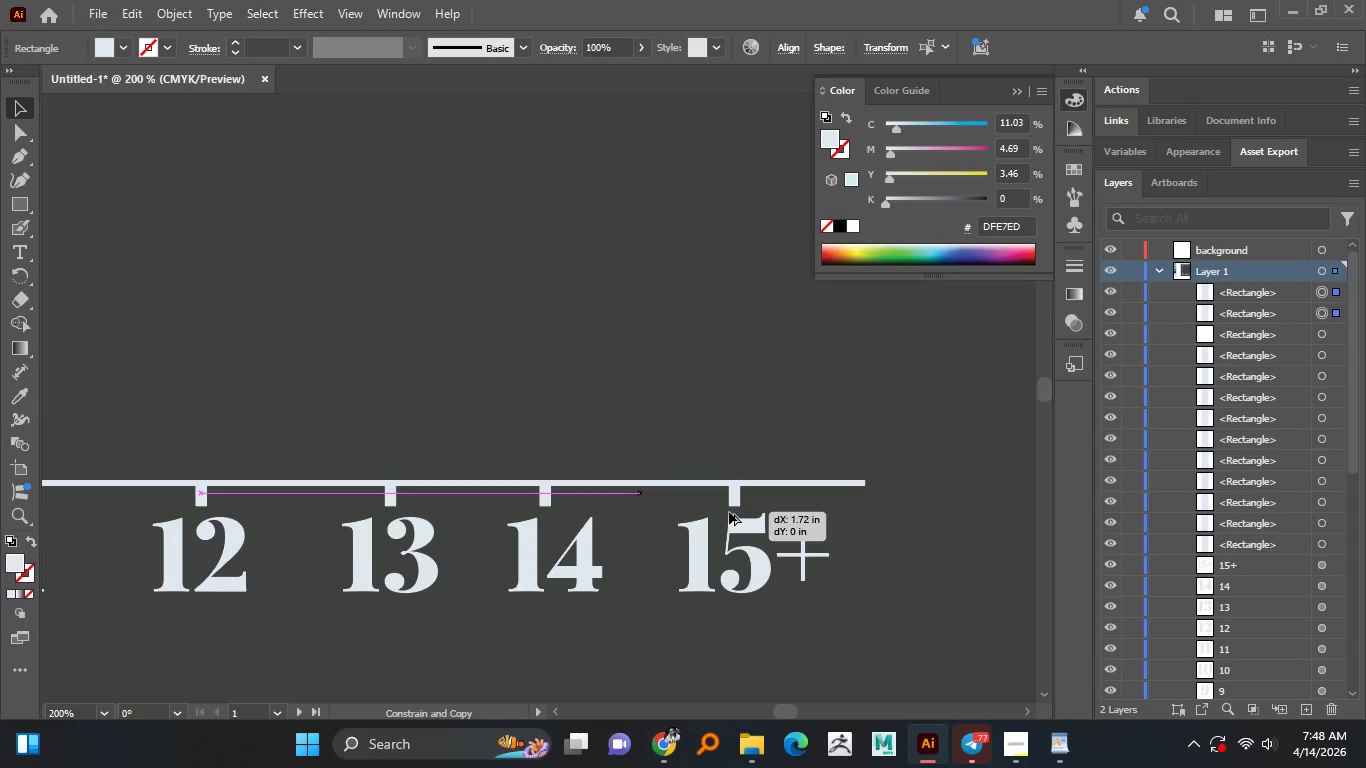 
hold_key(key=ShiftLeft, duration=0.91)
 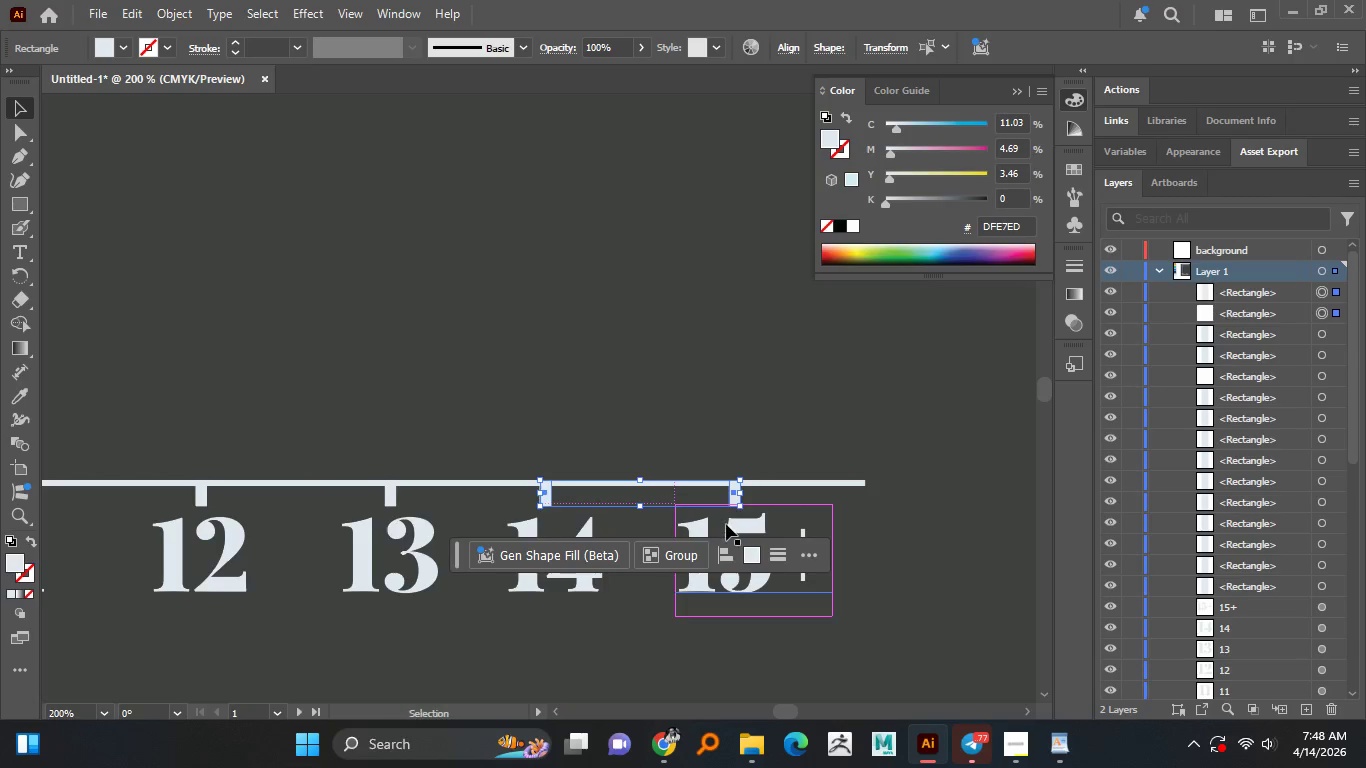 
scroll: coordinate [709, 539], scroll_direction: down, amount: 5.0
 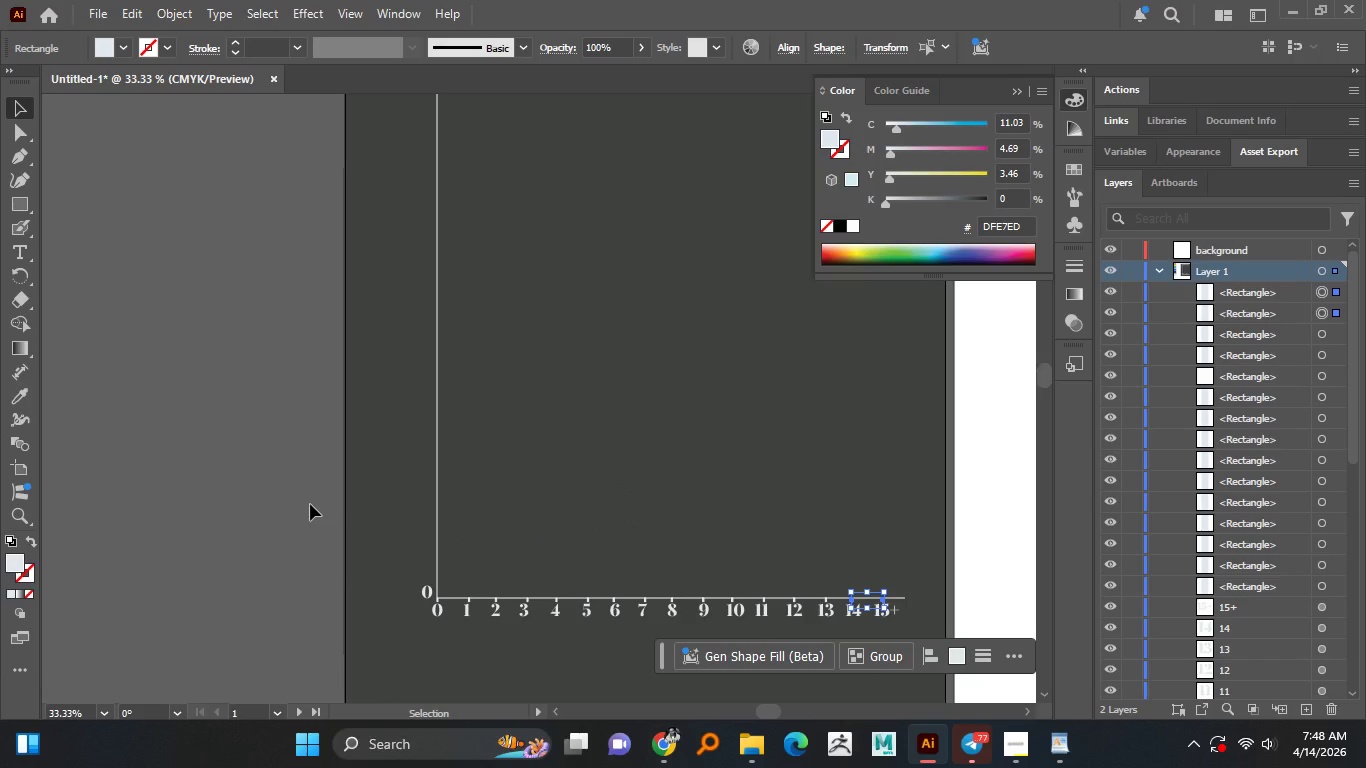 
right_click([146, 431])
 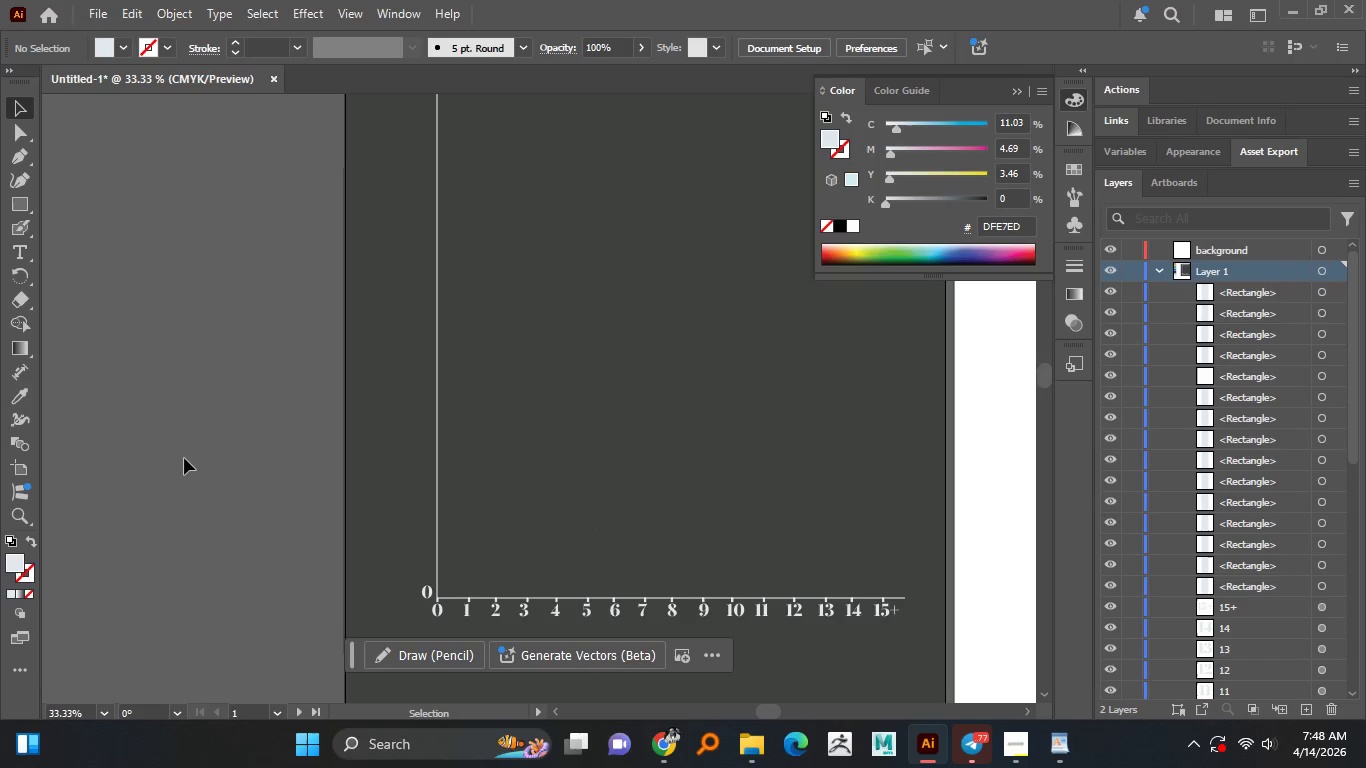 
left_click([146, 431])
 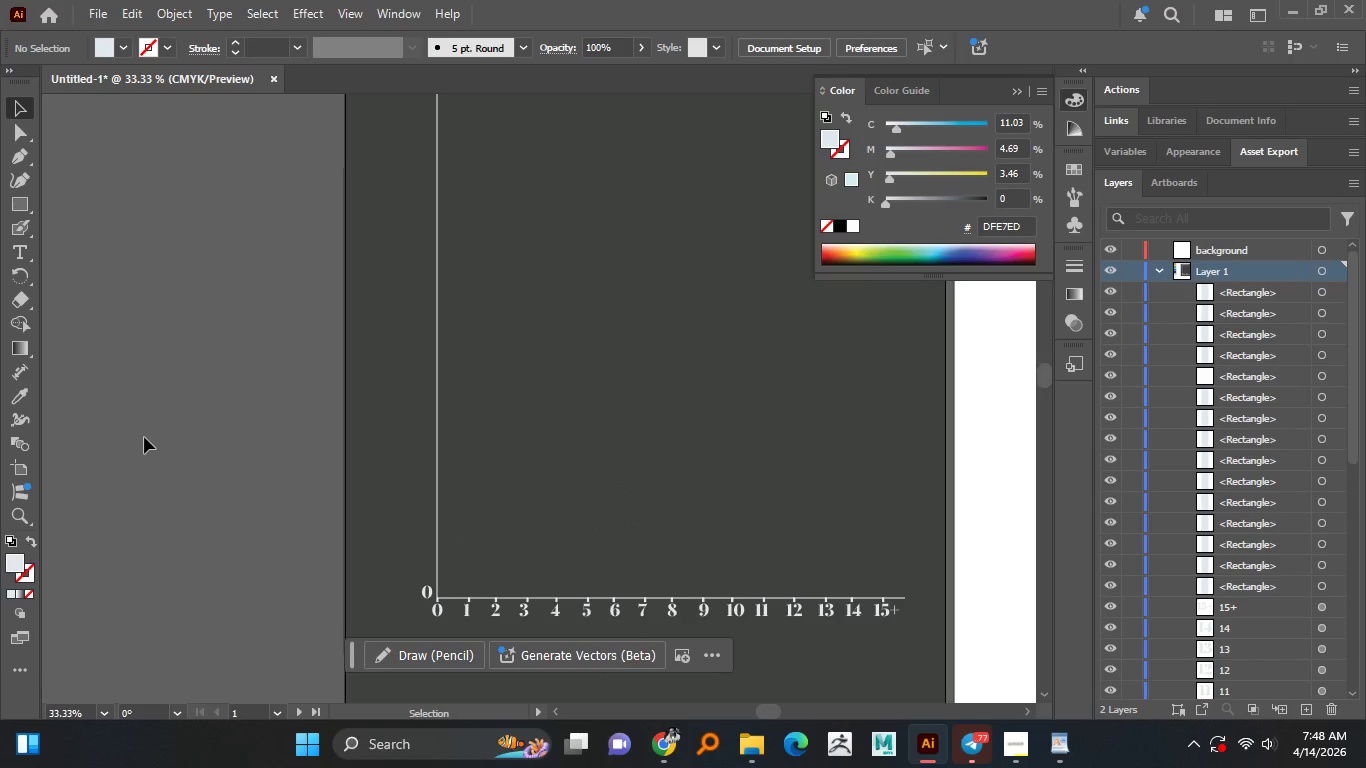 
hold_key(key=AltLeft, duration=1.52)
 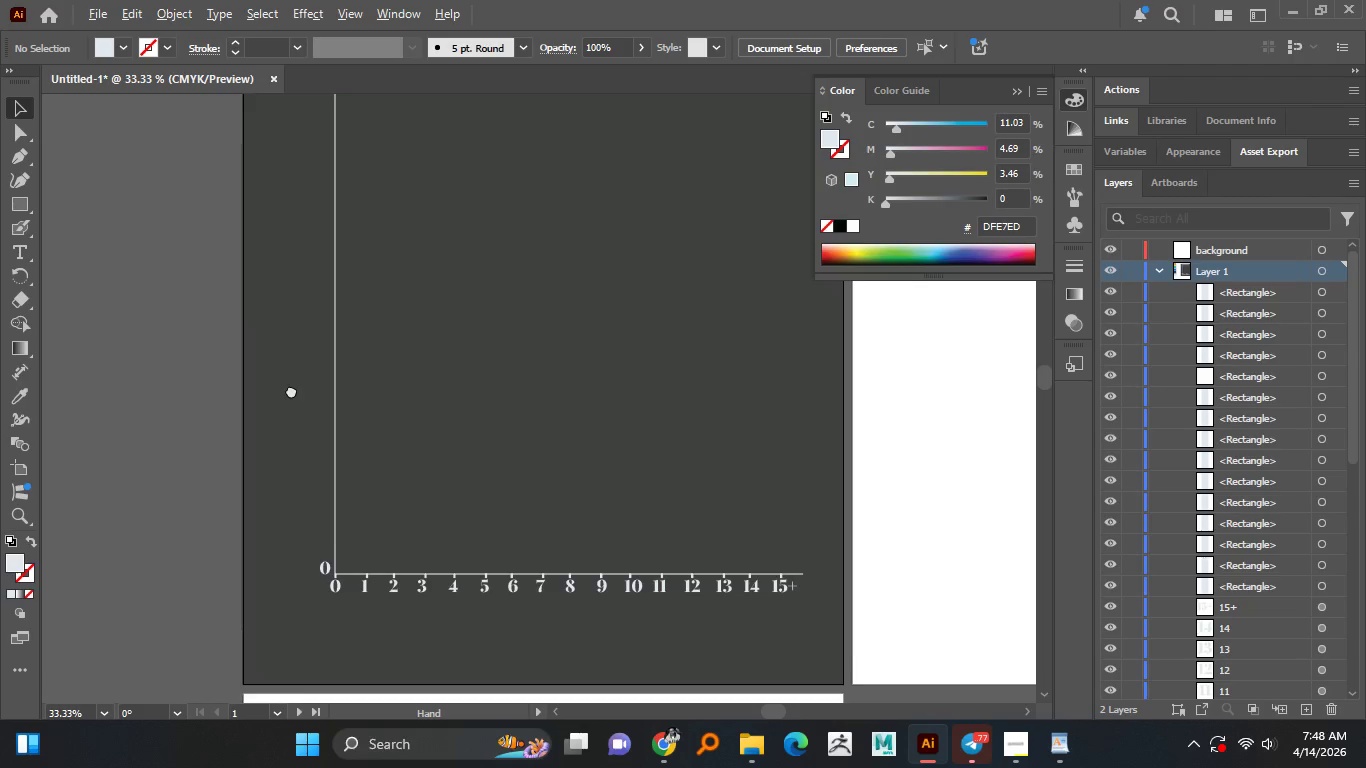 
hold_key(key=AltLeft, duration=1.5)
 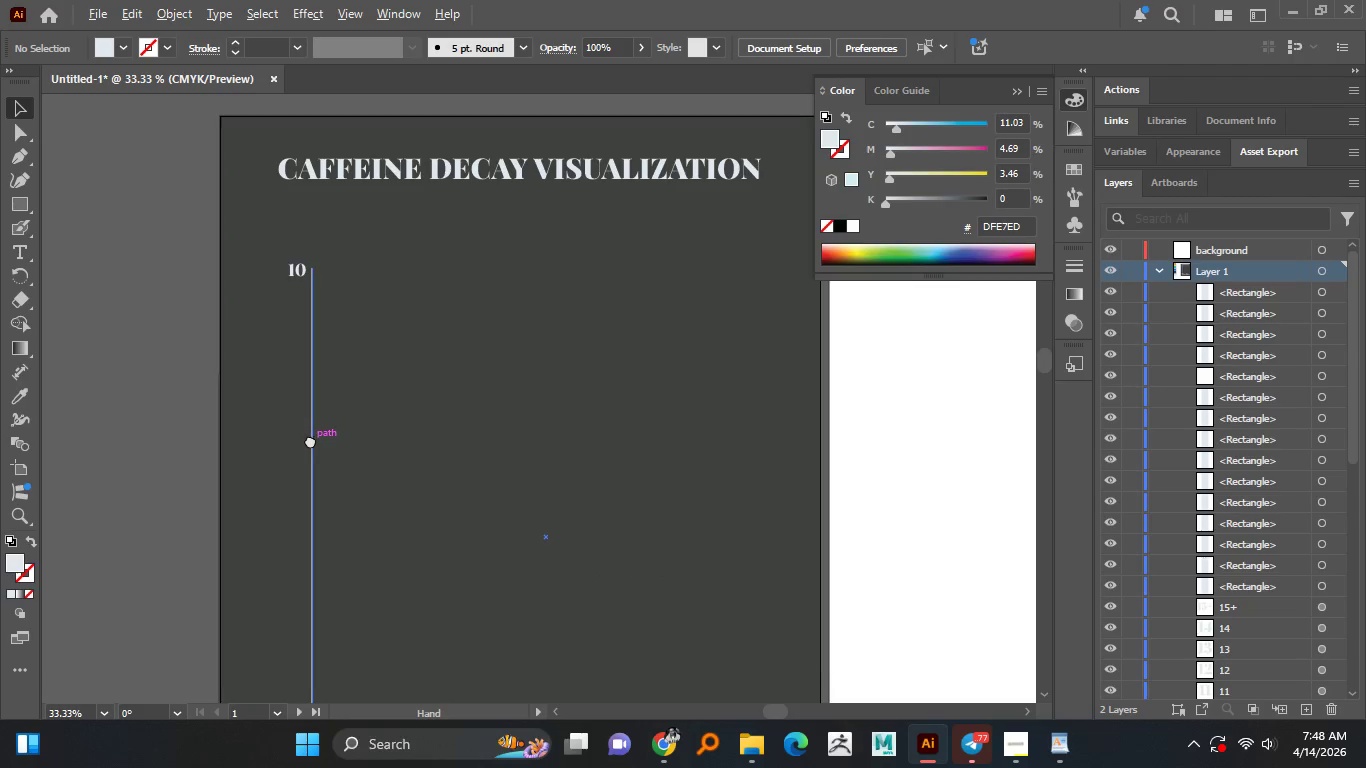 
hold_key(key=AltLeft, duration=1.5)
 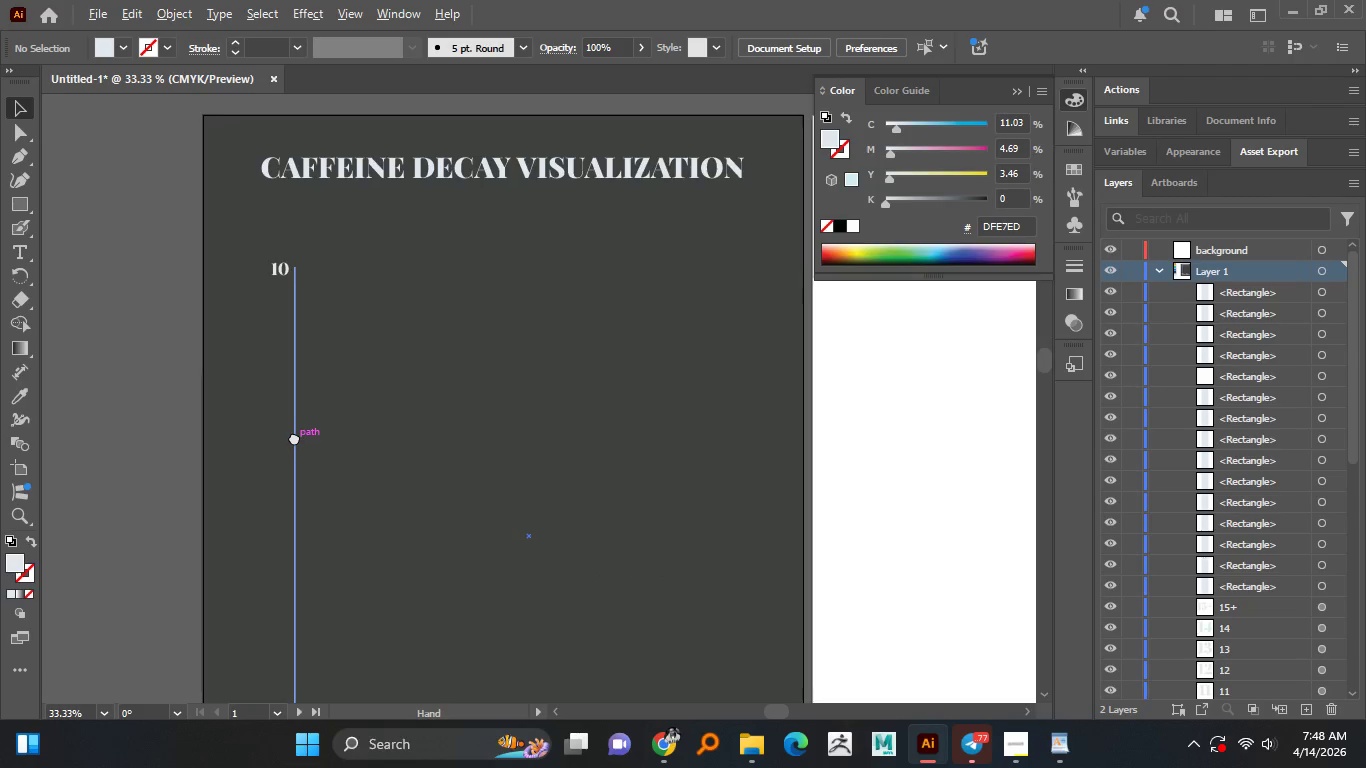 
hold_key(key=AltLeft, duration=1.5)
 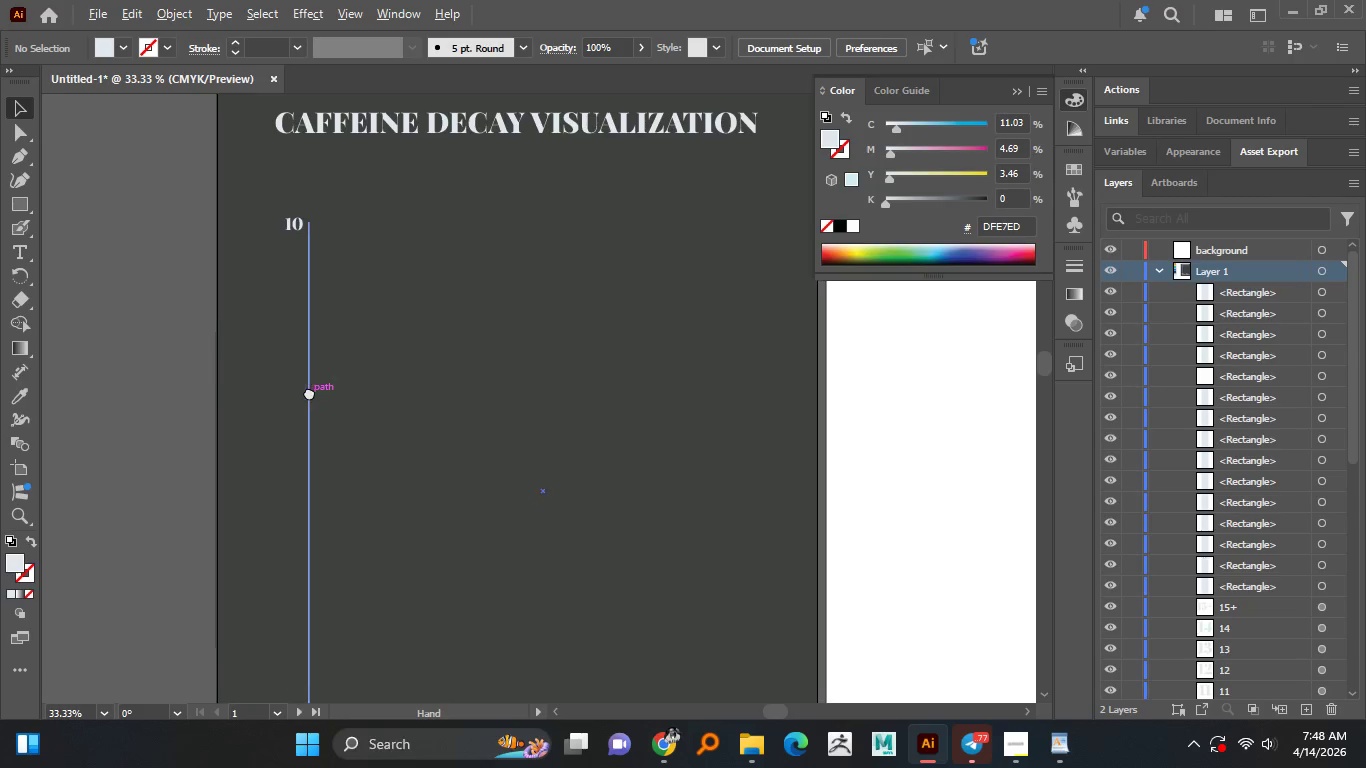 
hold_key(key=AltLeft, duration=1.51)
 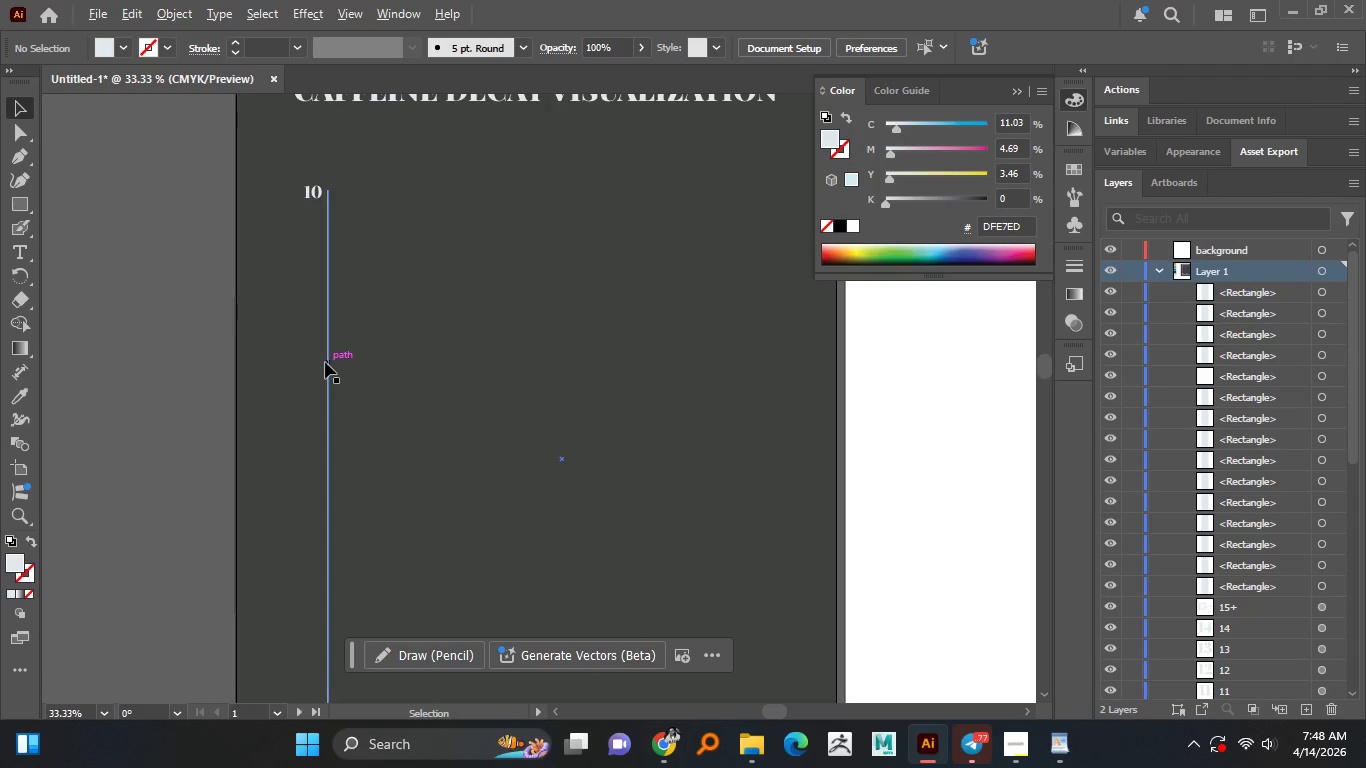 
hold_key(key=AltLeft, duration=0.86)
 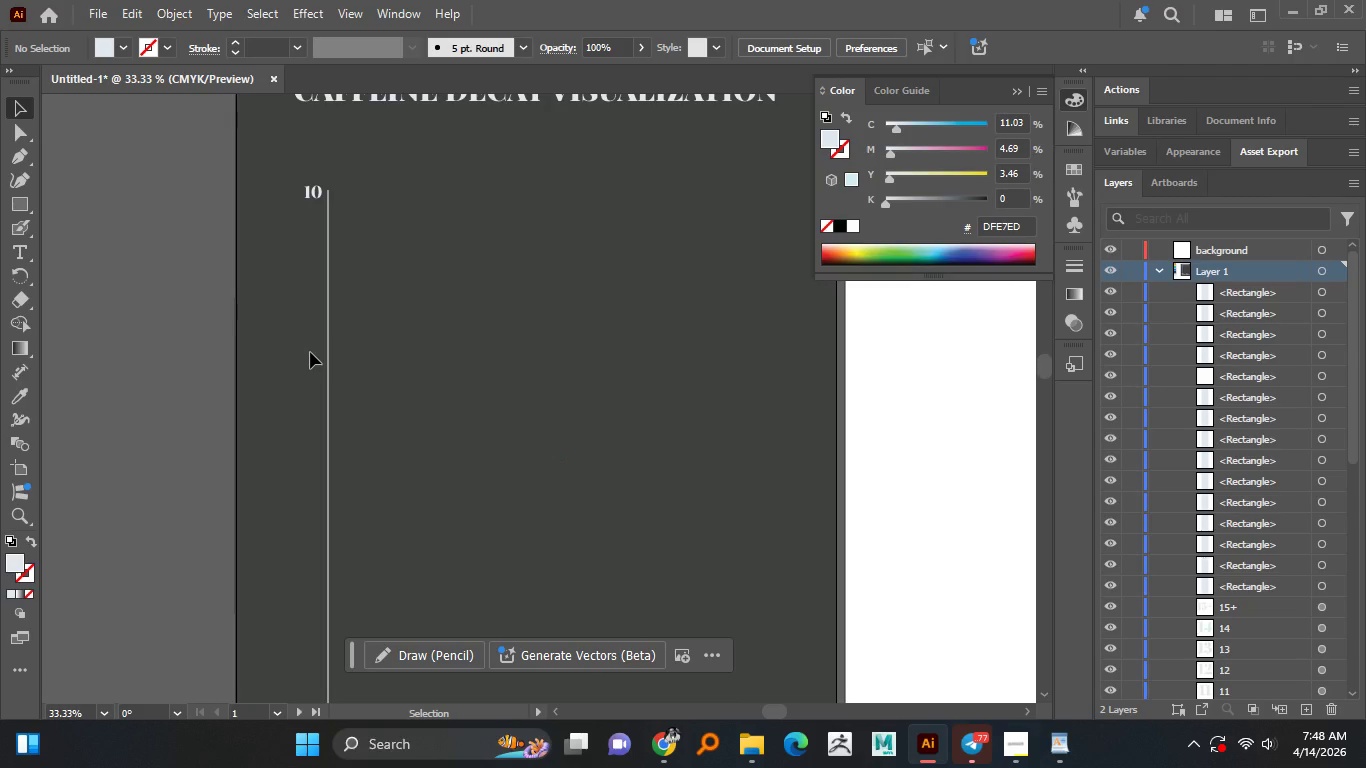 
hold_key(key=AltLeft, duration=1.47)
 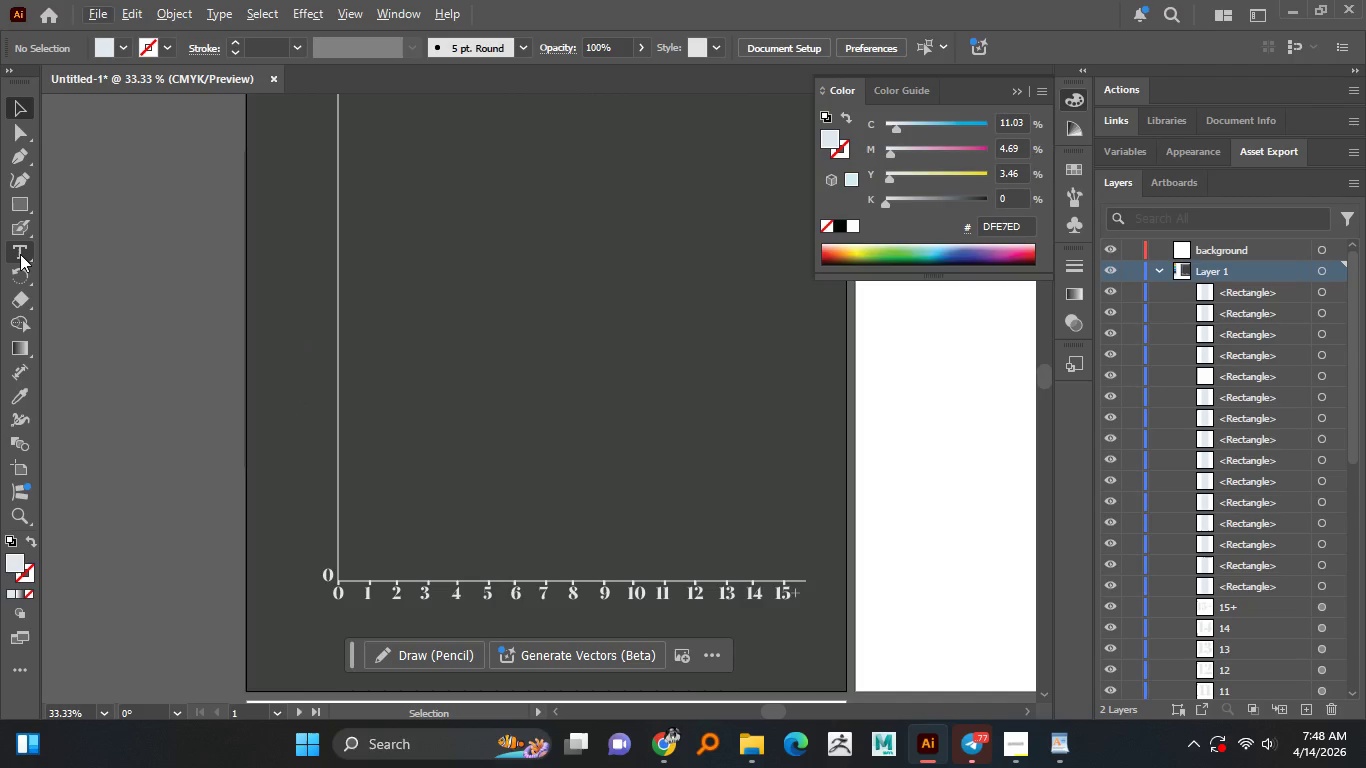 
left_click([20, 254])
 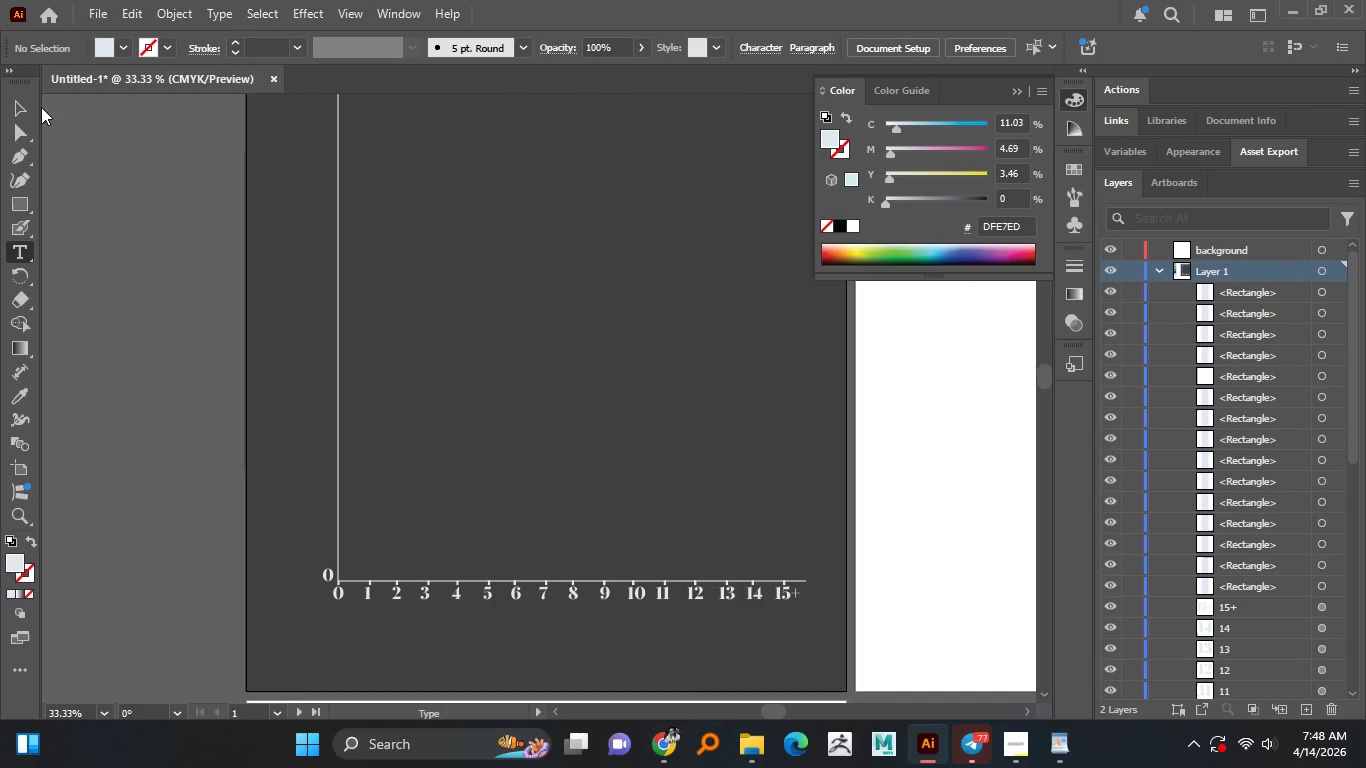 
left_click([24, 107])
 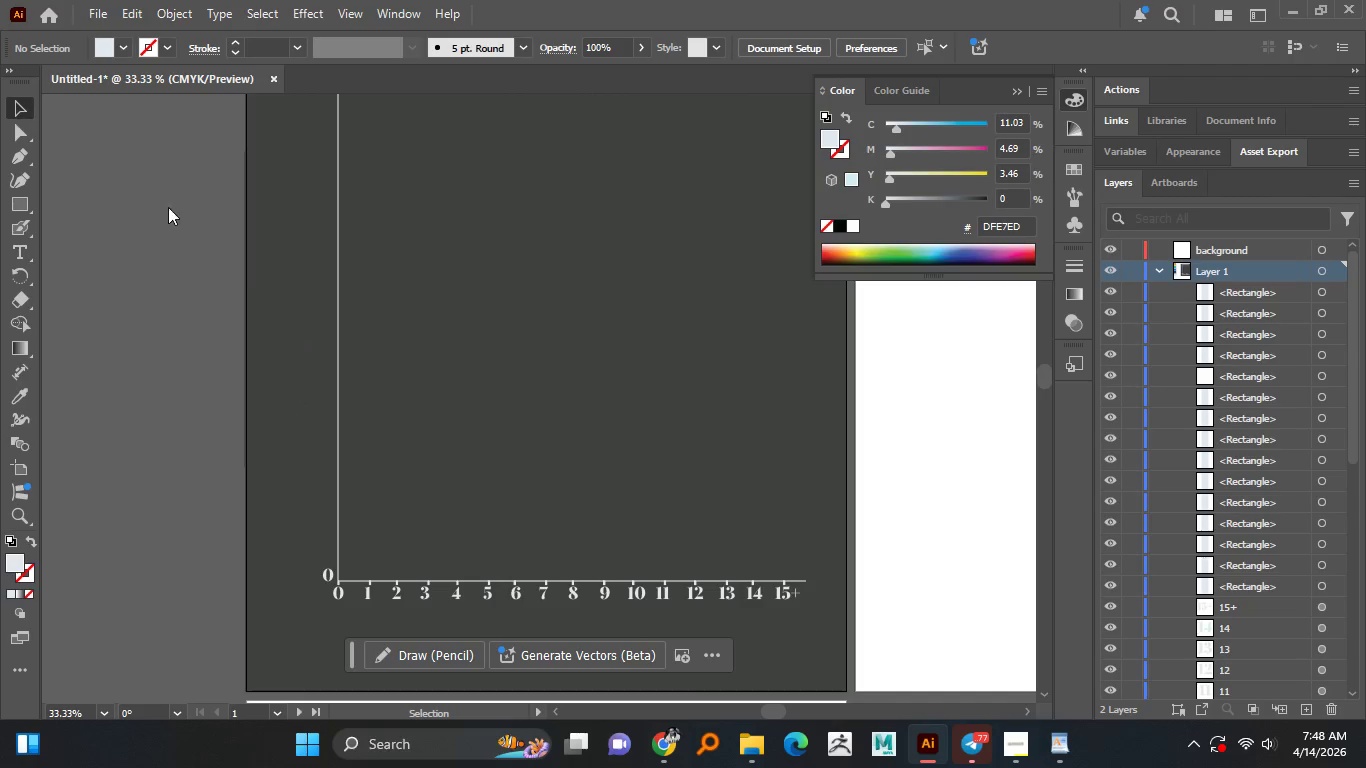 
hold_key(key=AltLeft, duration=0.88)
scroll: coordinate [295, 335], scroll_direction: down, amount: 2.0
 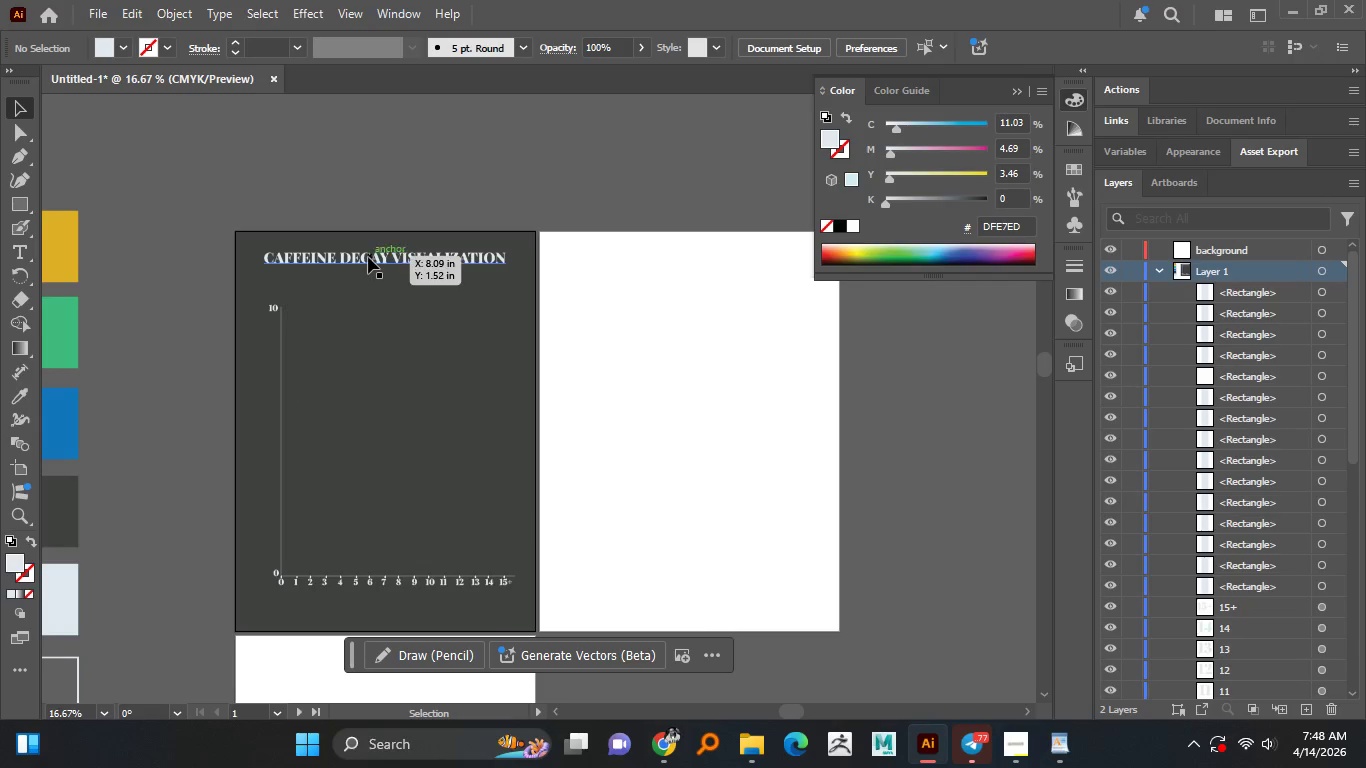 
hold_key(key=AltLeft, duration=0.98)
left_click_drag(start_coordinate=[368, 257], to_coordinate=[357, 425])
 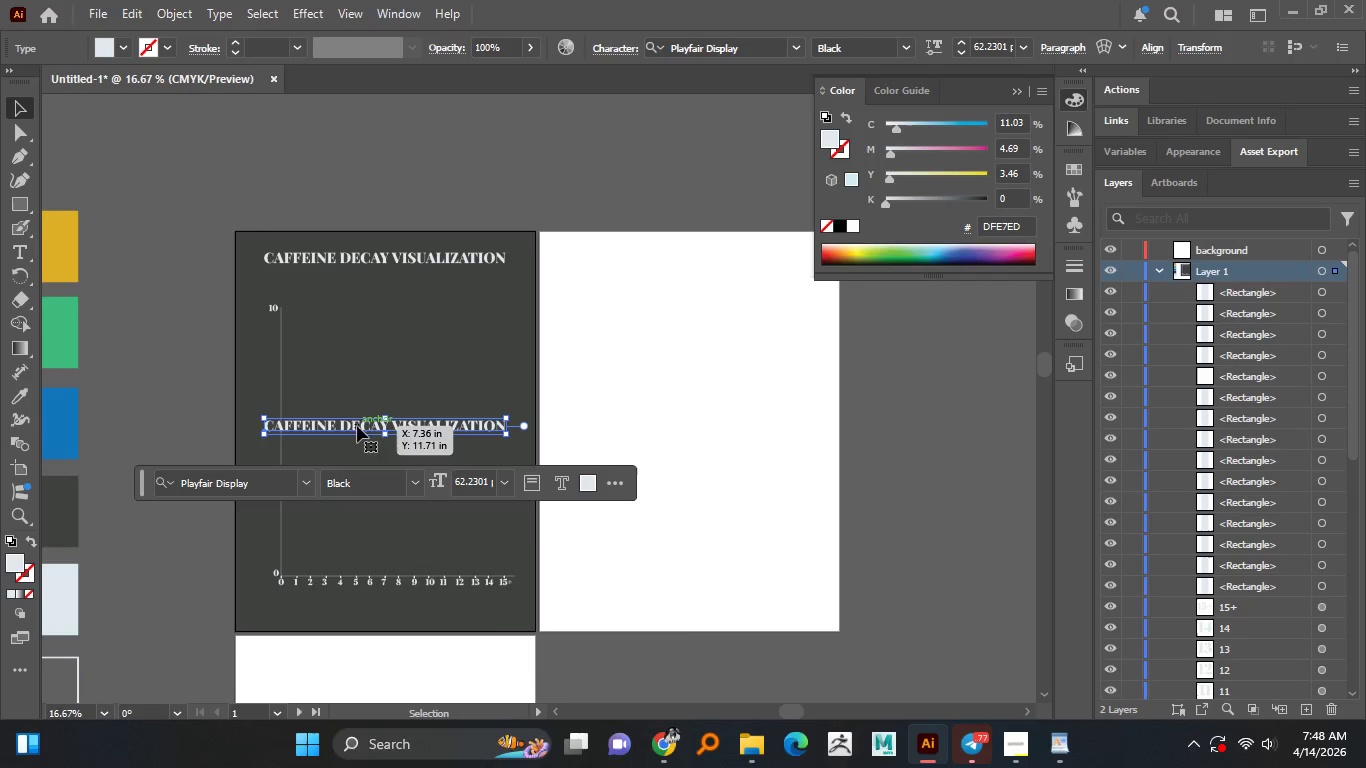 
hold_key(key=ShiftLeft, duration=0.59)
 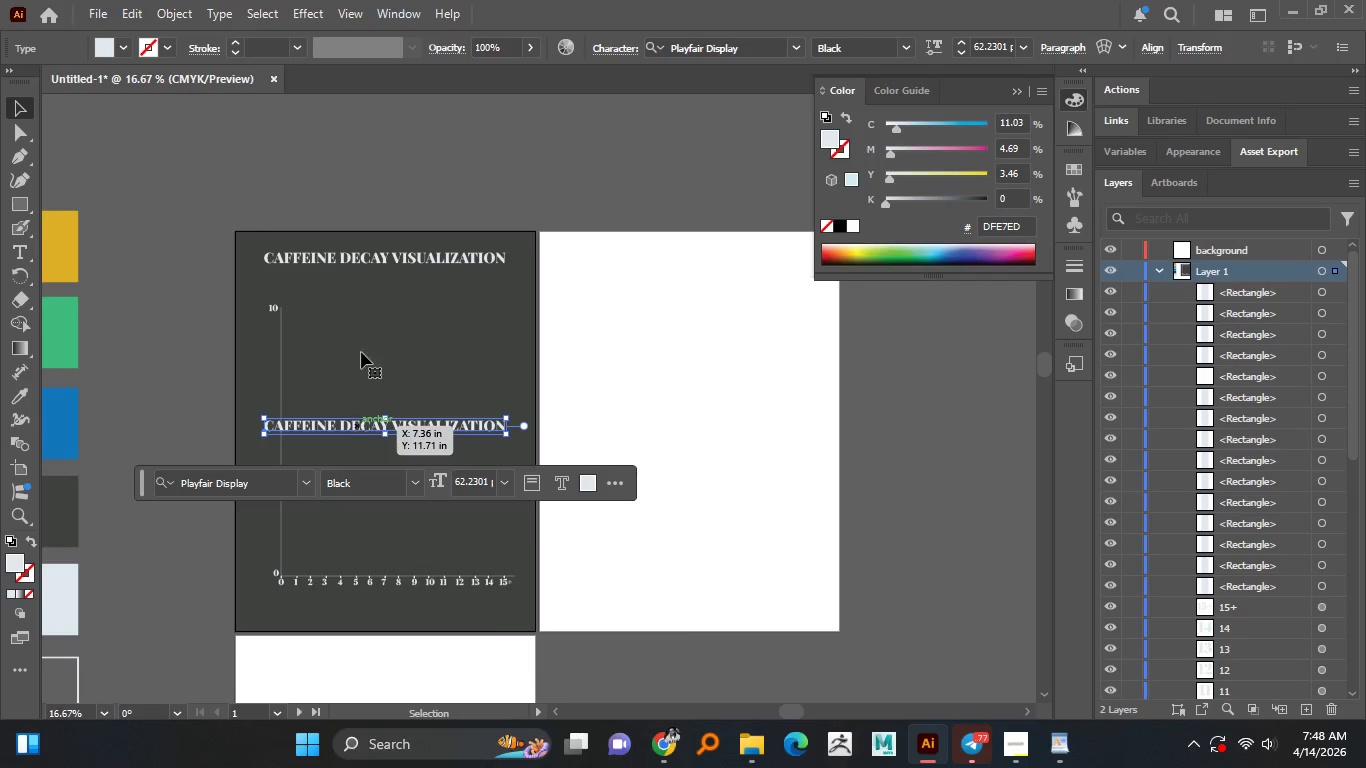 
left_click([632, 51])
 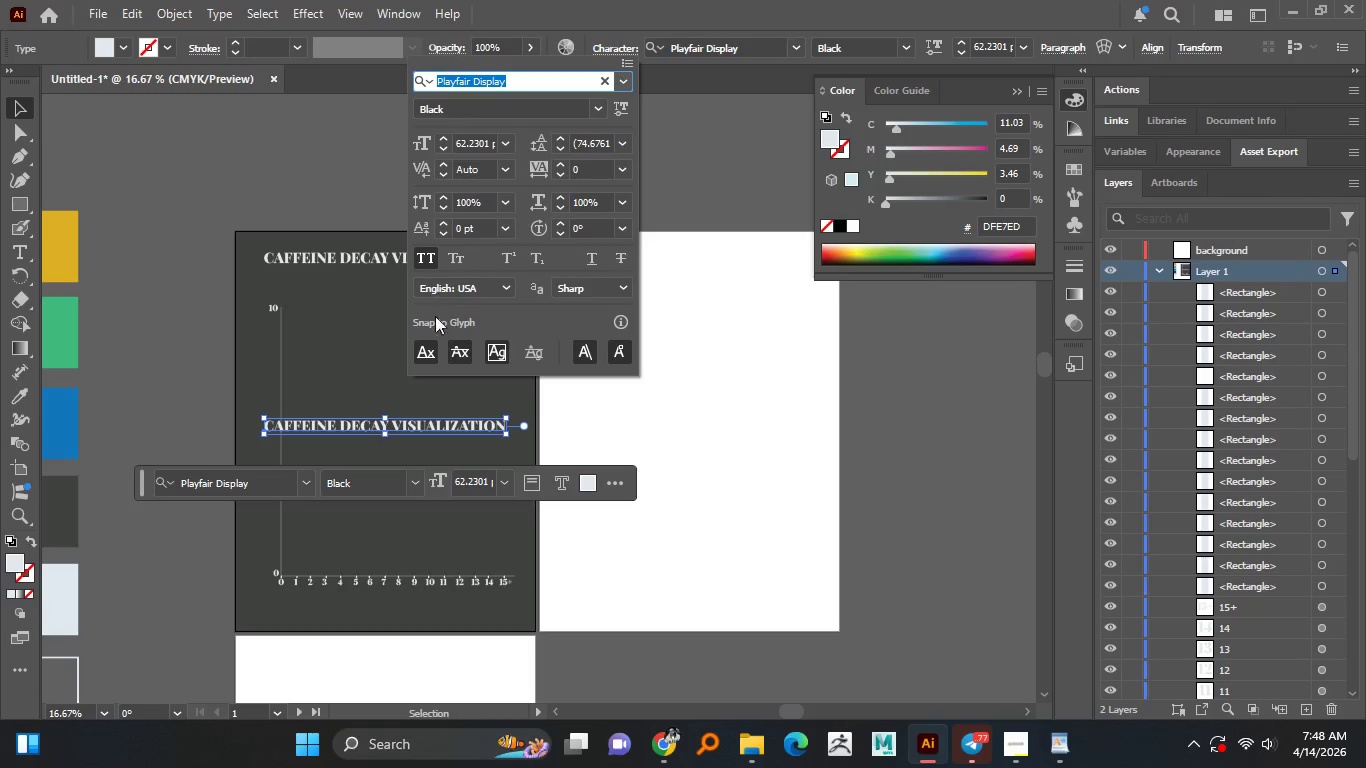 
left_click([423, 255])
 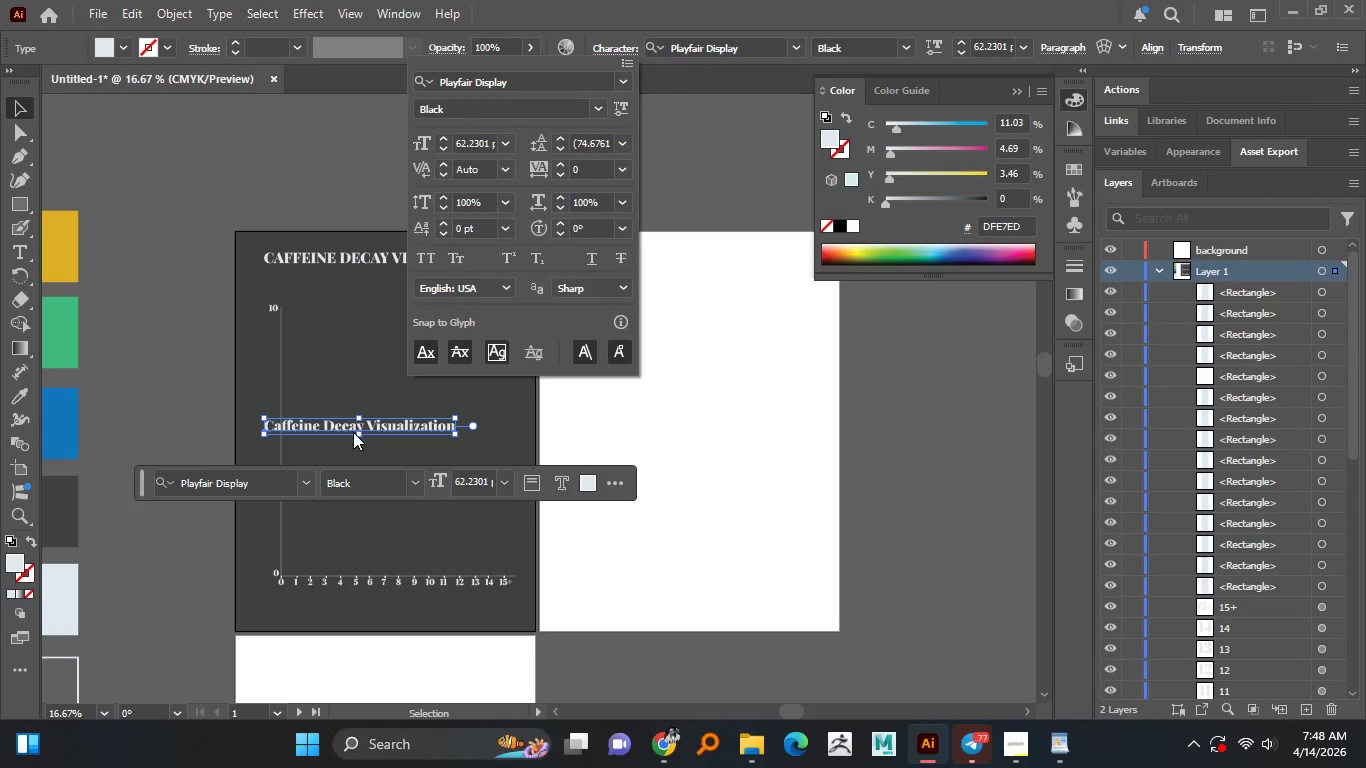 
hold_key(key=AltLeft, duration=1.39)
scroll: coordinate [364, 426], scroll_direction: up, amount: 5.0
 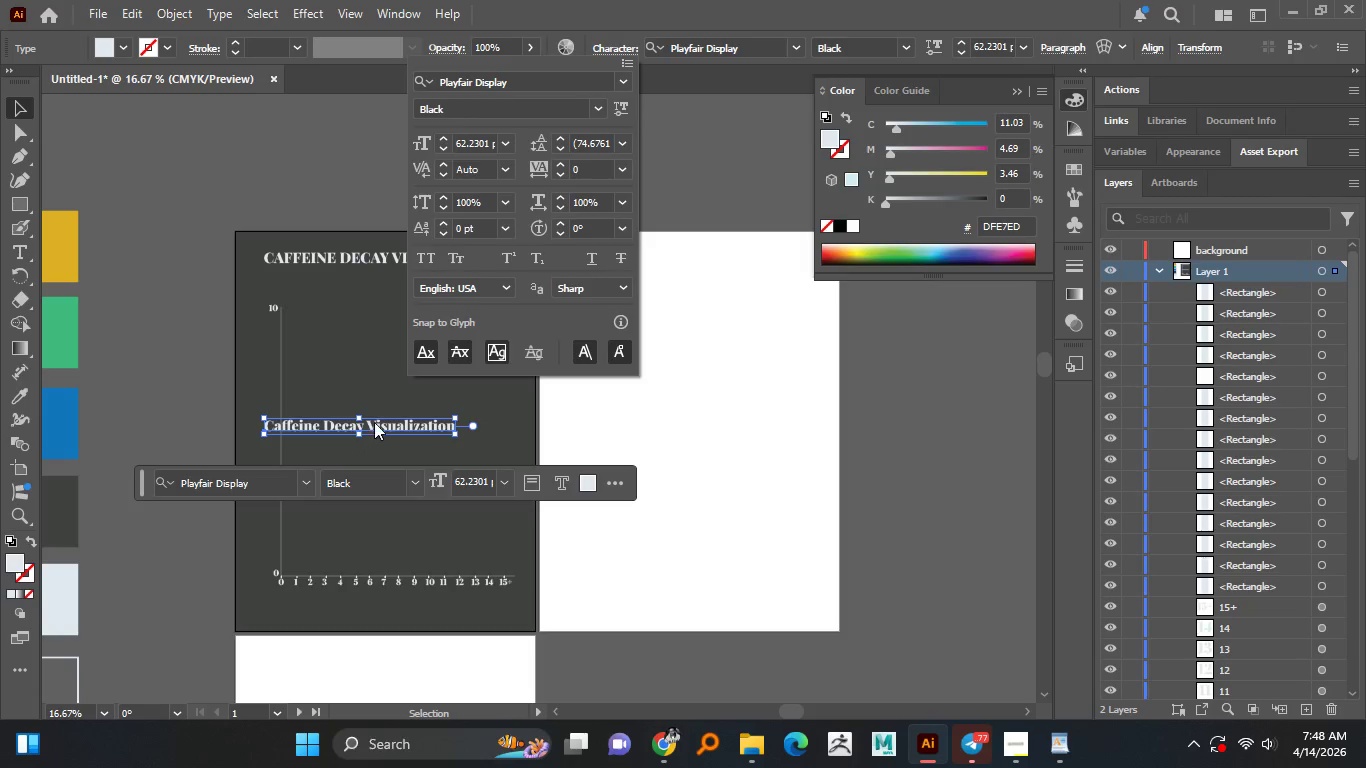 
left_click([374, 422])
 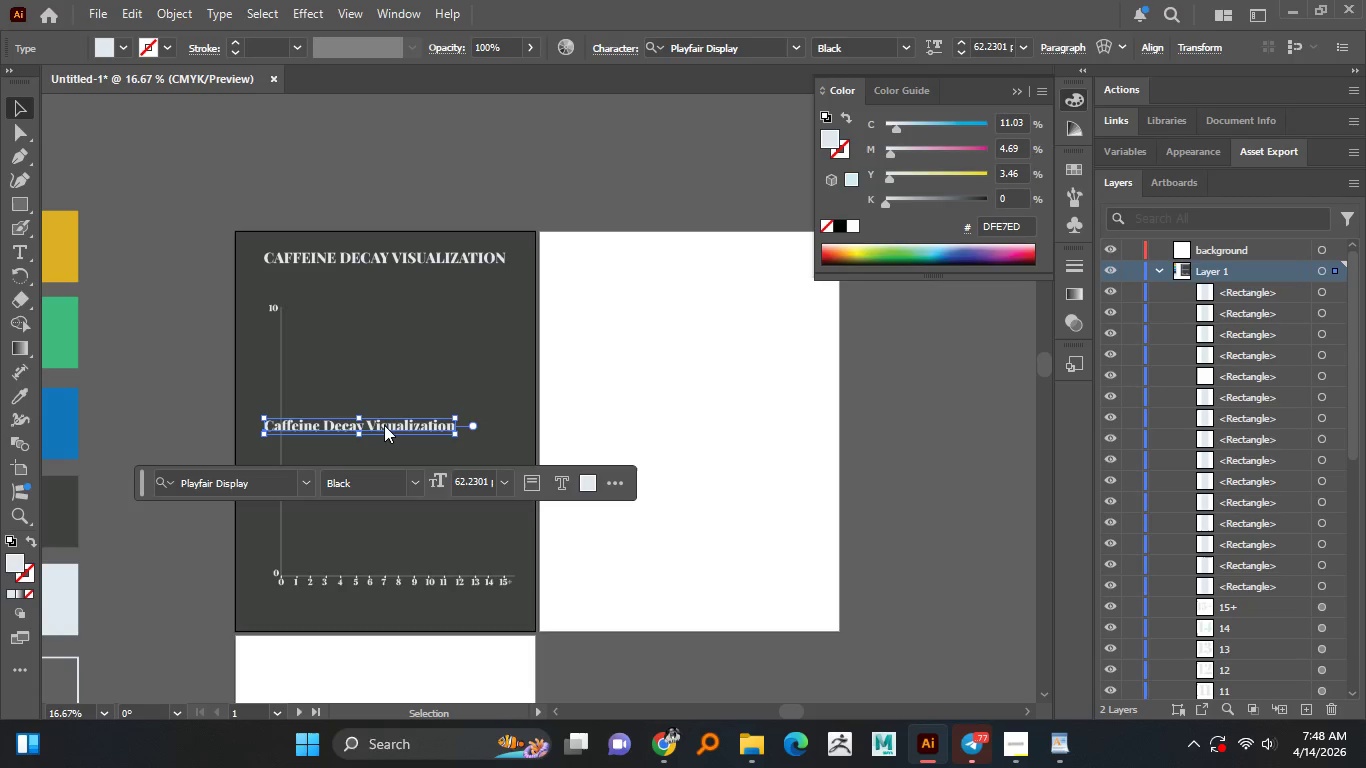 
double_click([385, 425])
 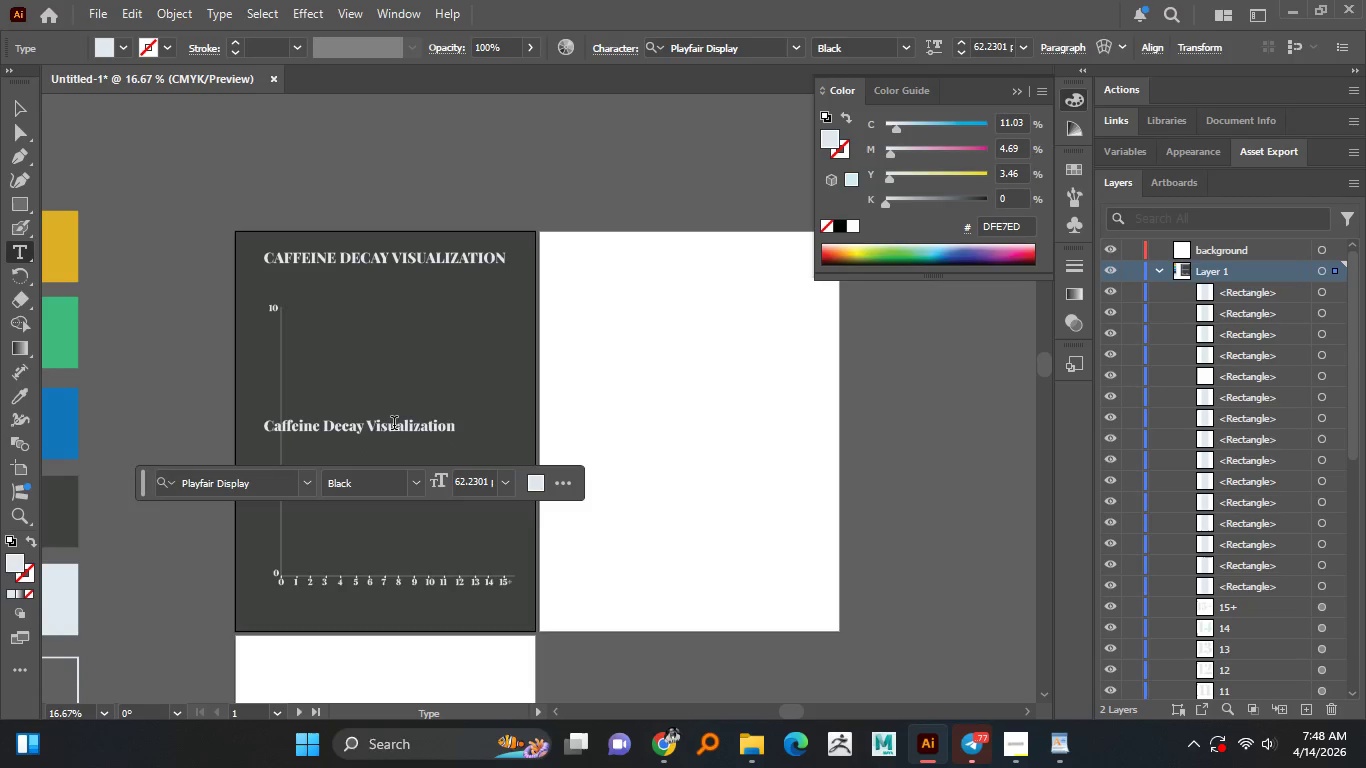 
left_click([394, 425])
 